 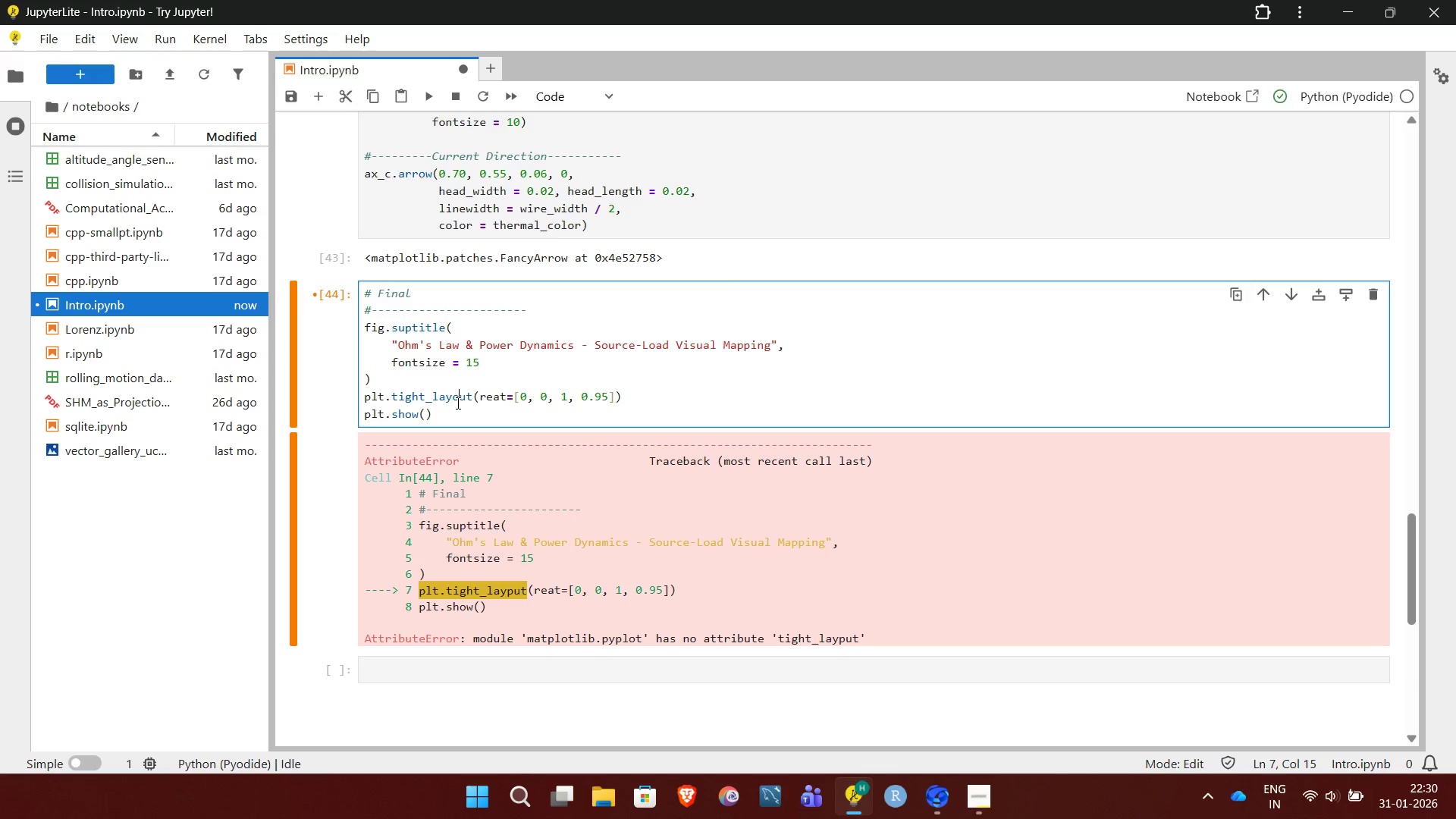 
key(Shift+Enter)
 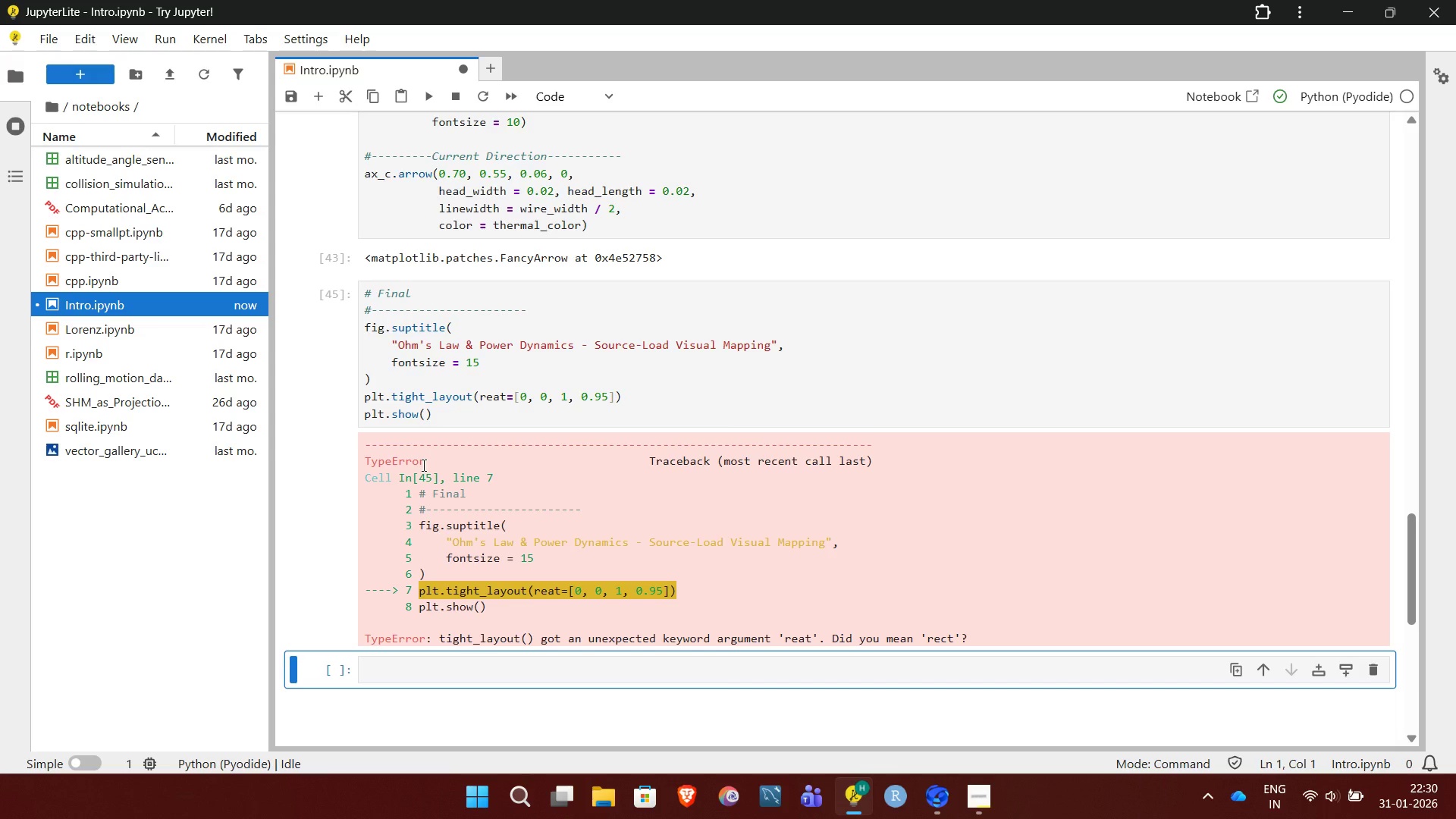 
wait(13.89)
 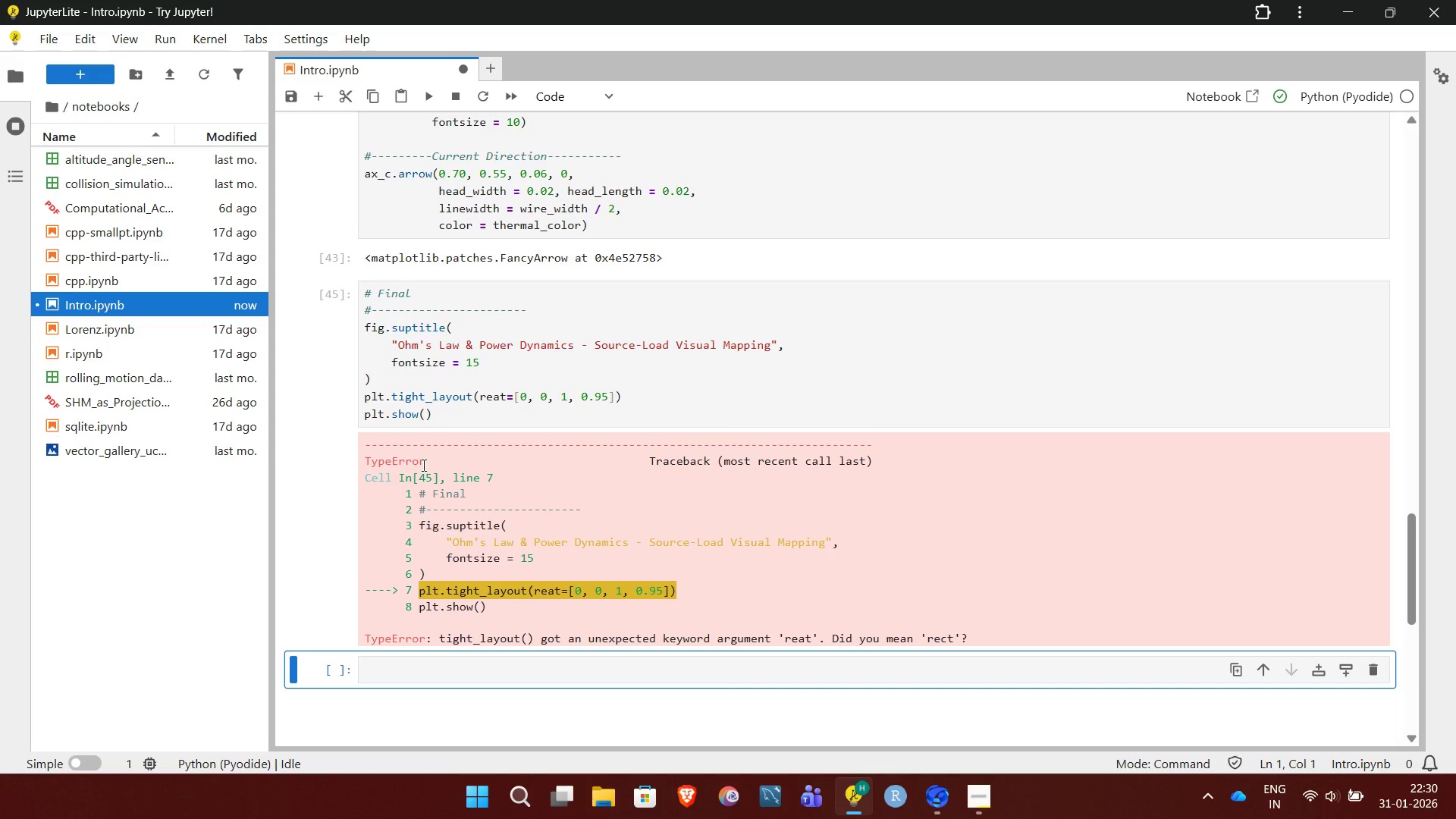 
left_click([499, 401])
 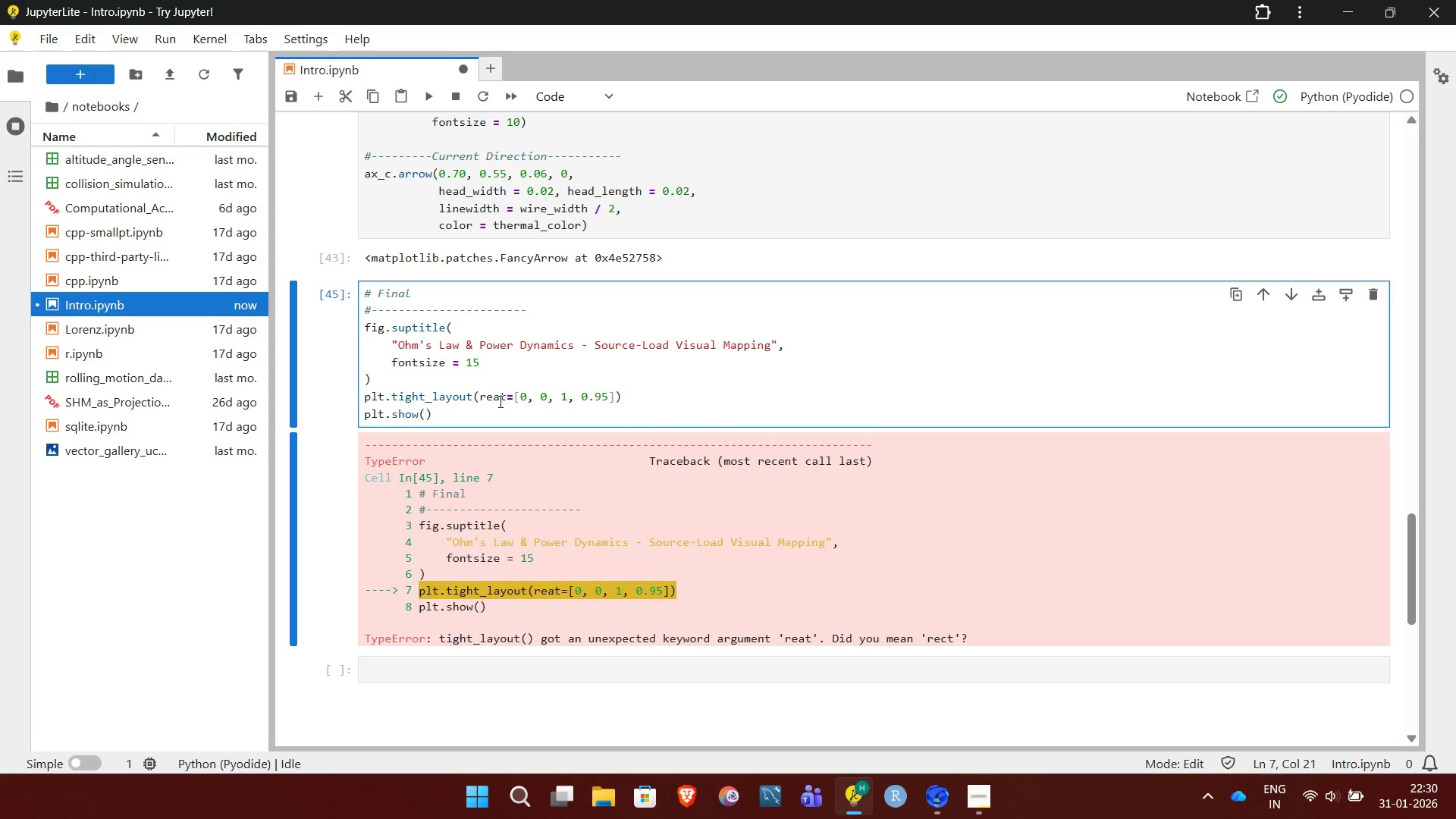 
key(Backspace)
 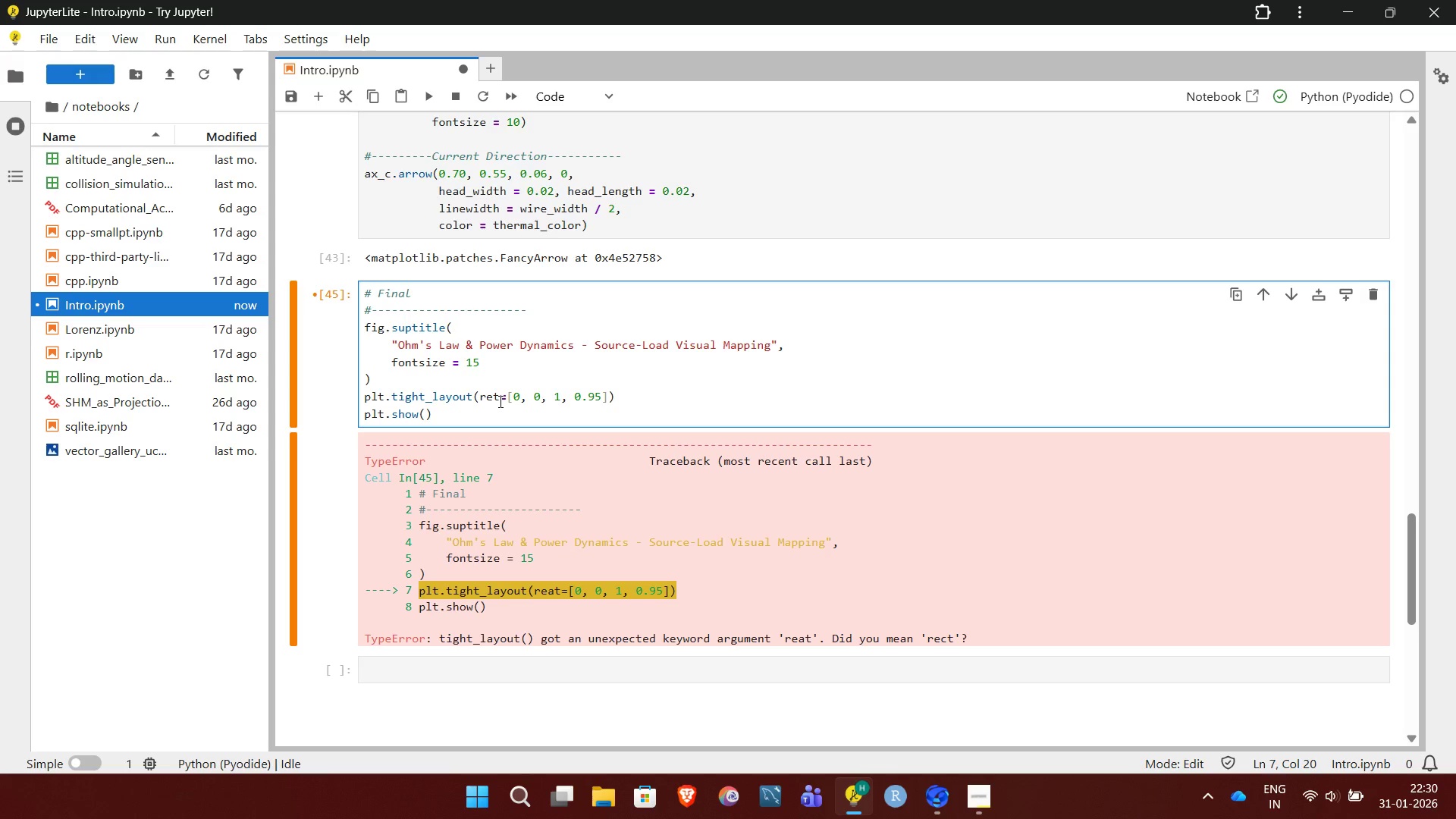 
key(C)
 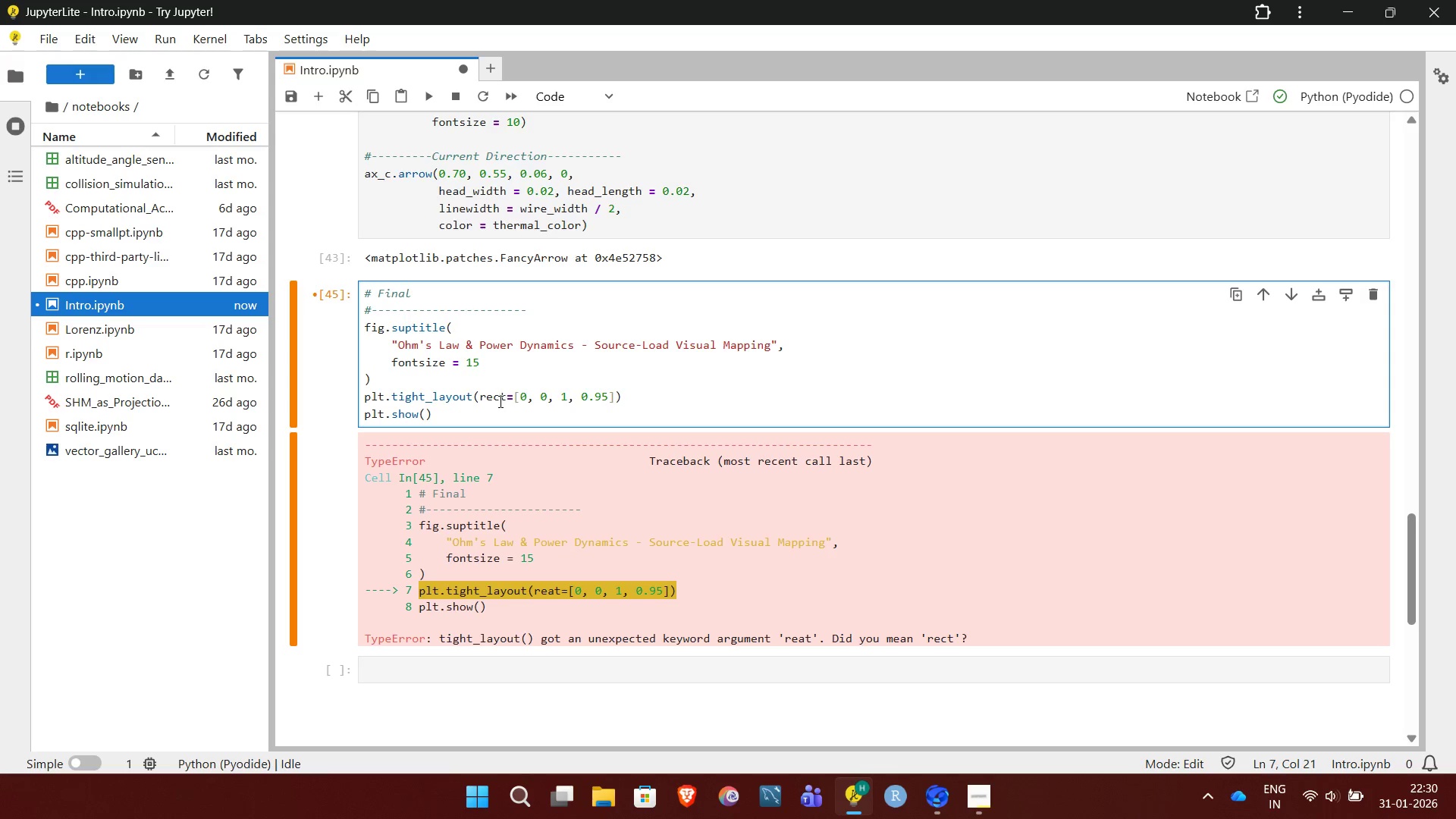 
key(Shift+ShiftRight)
 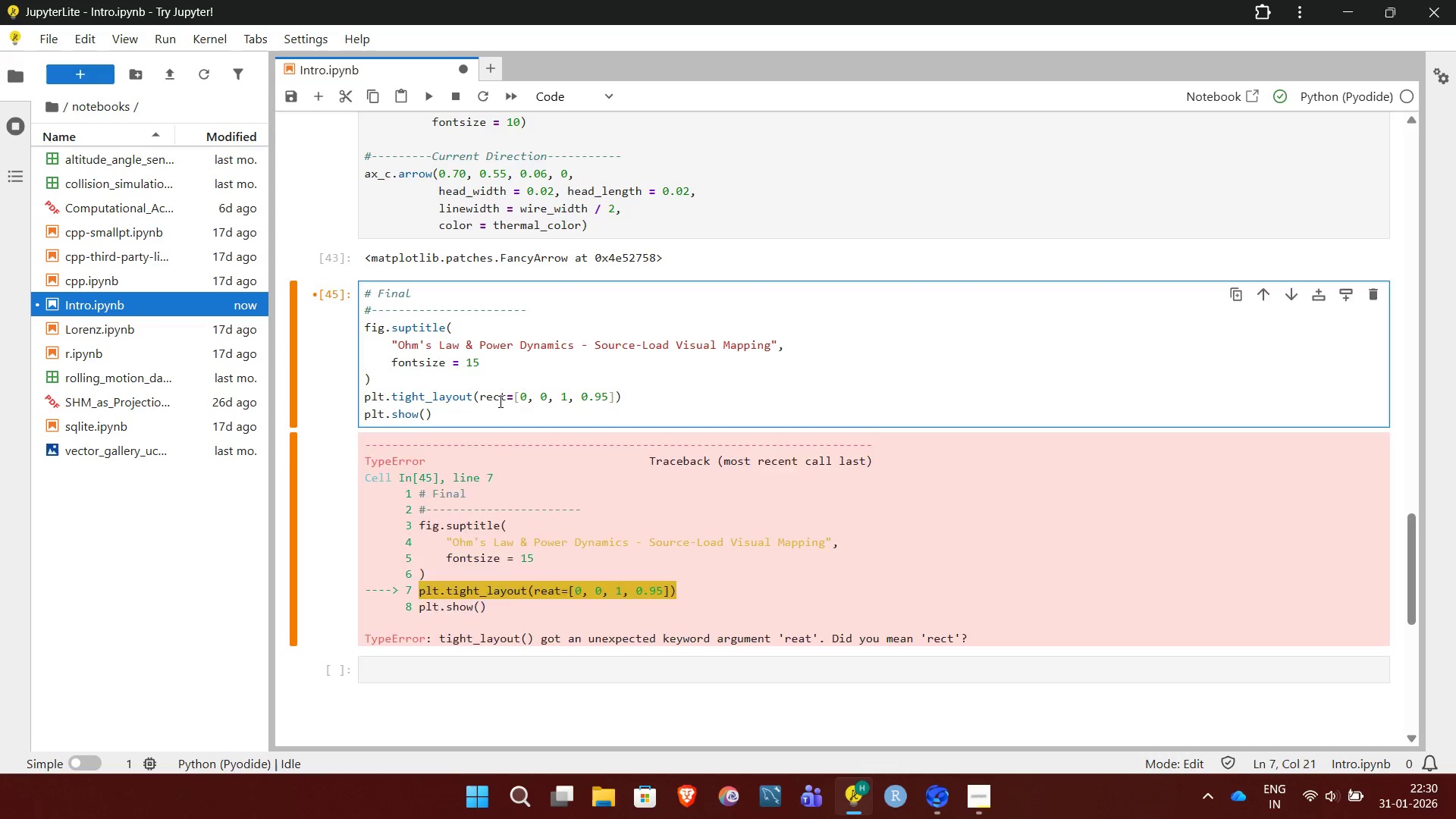 
key(Shift+Enter)
 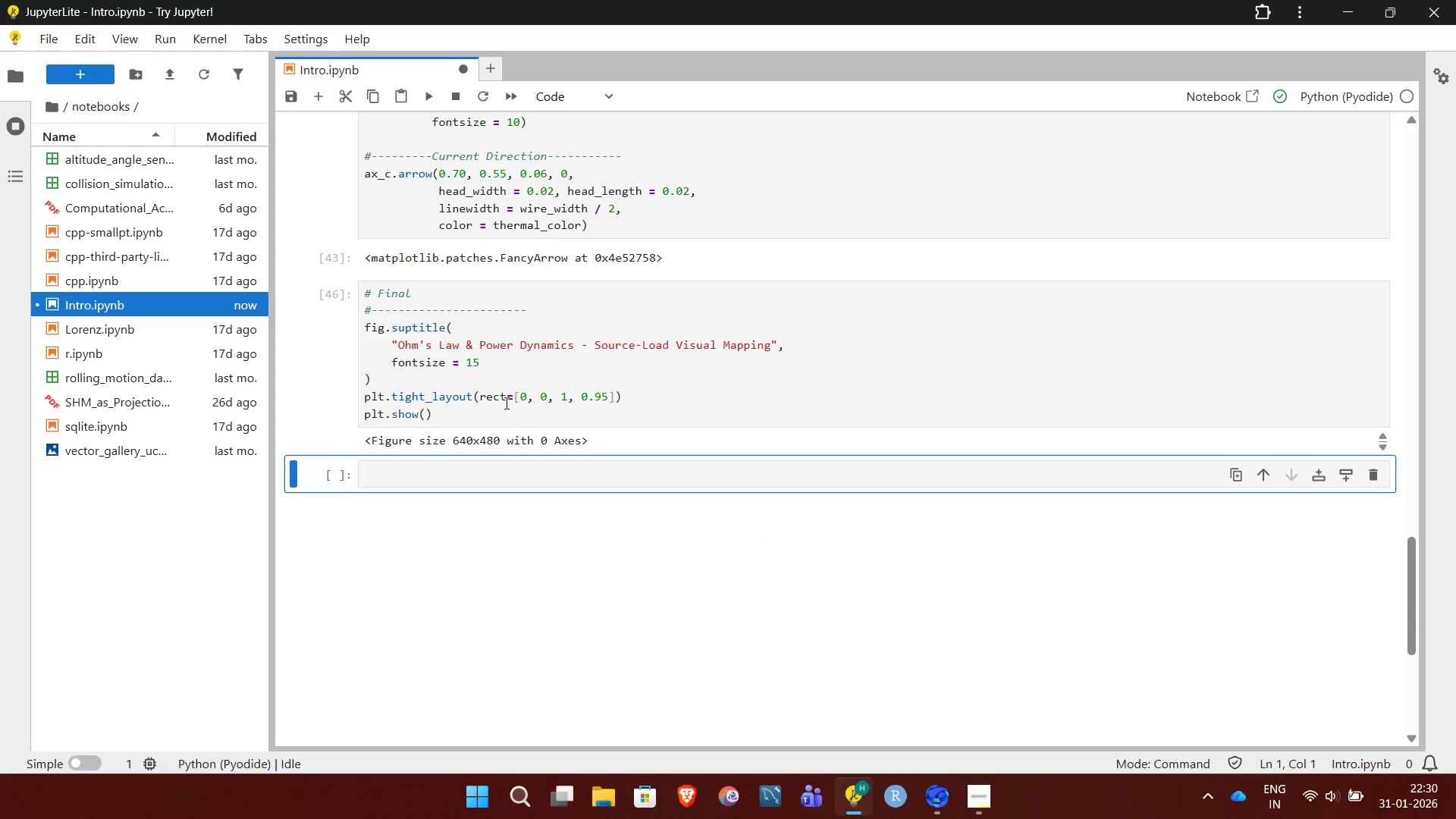 
left_click([515, 408])
 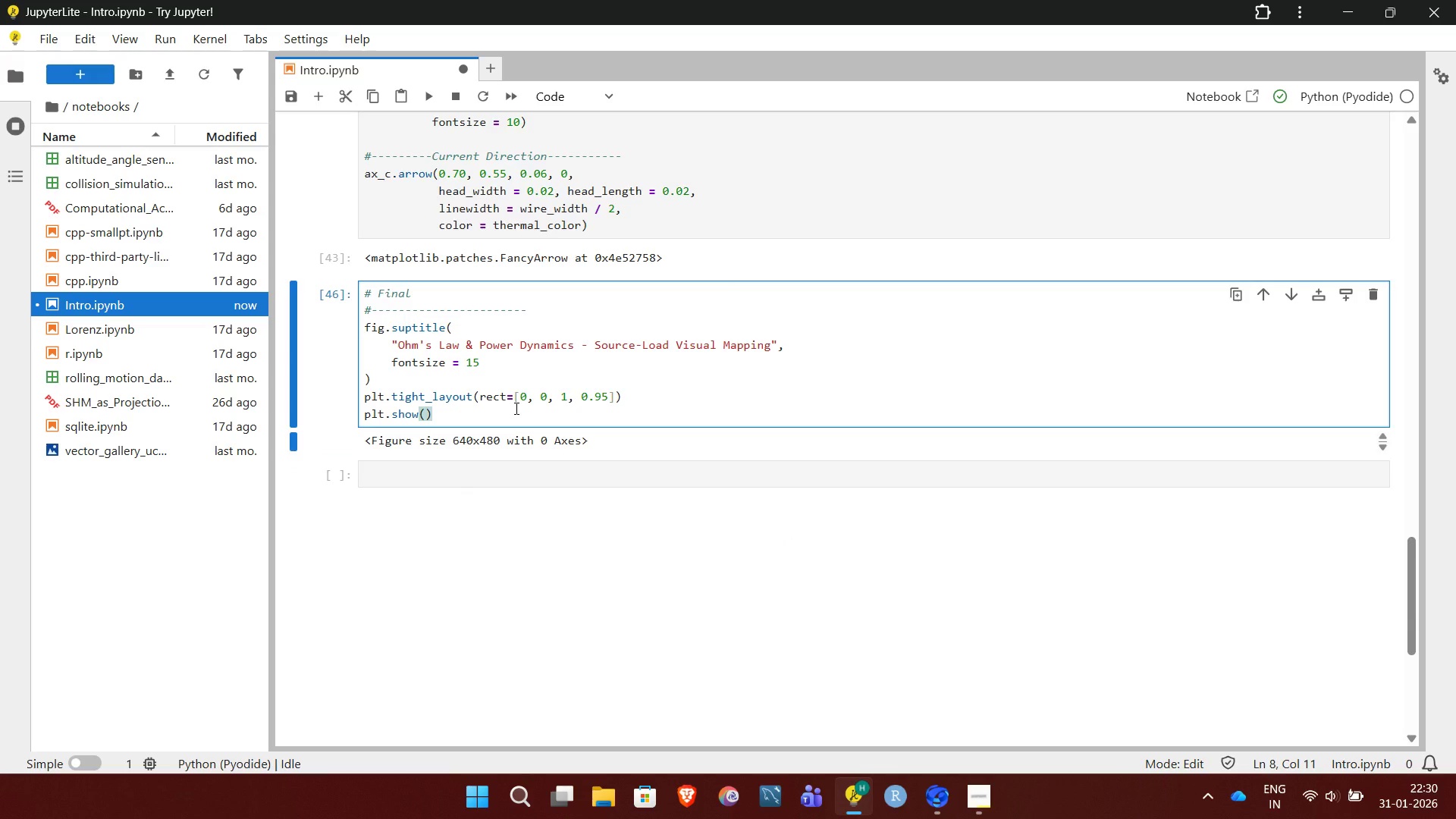 
key(Shift+Enter)
 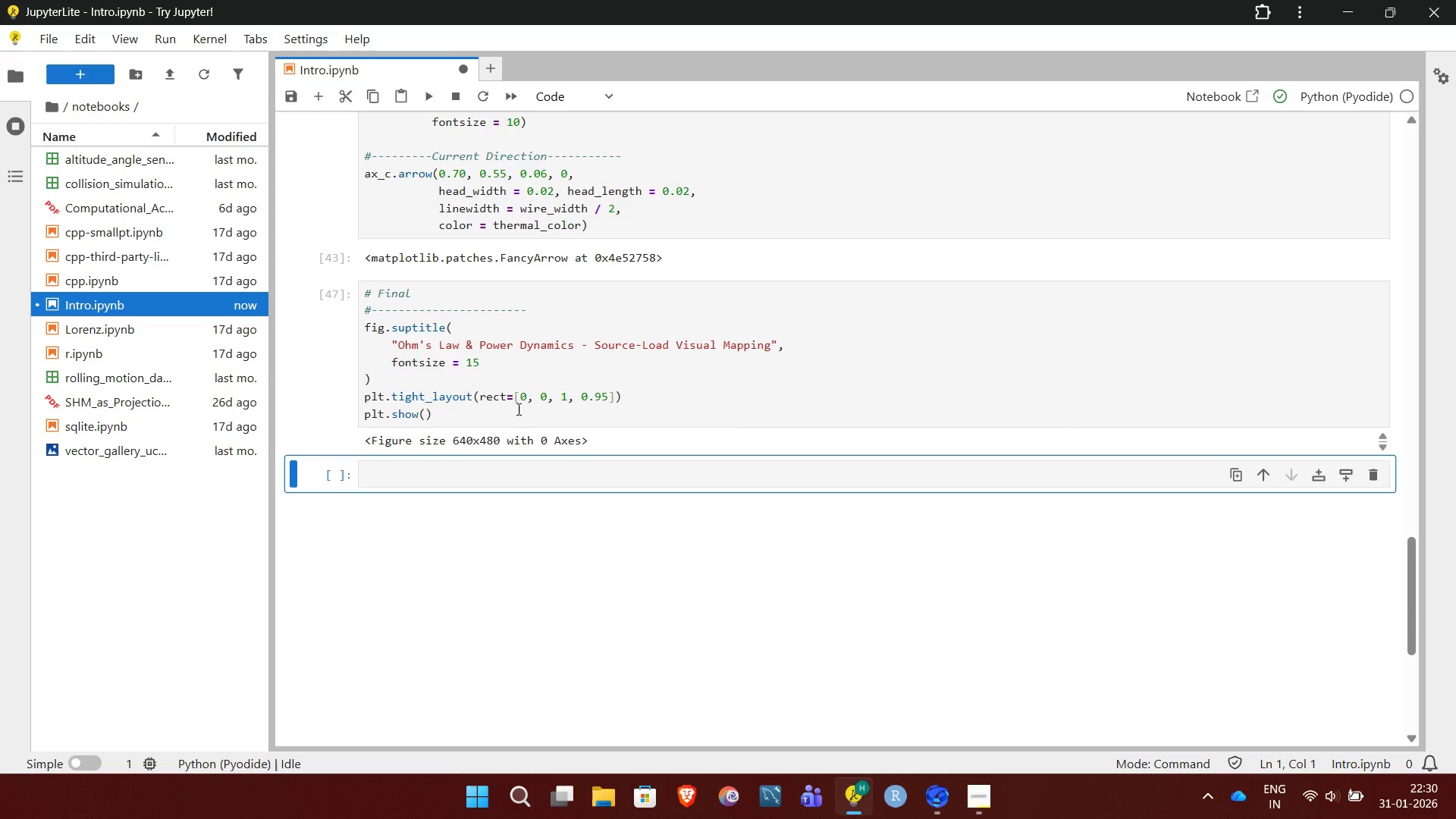 
left_click([532, 412])
 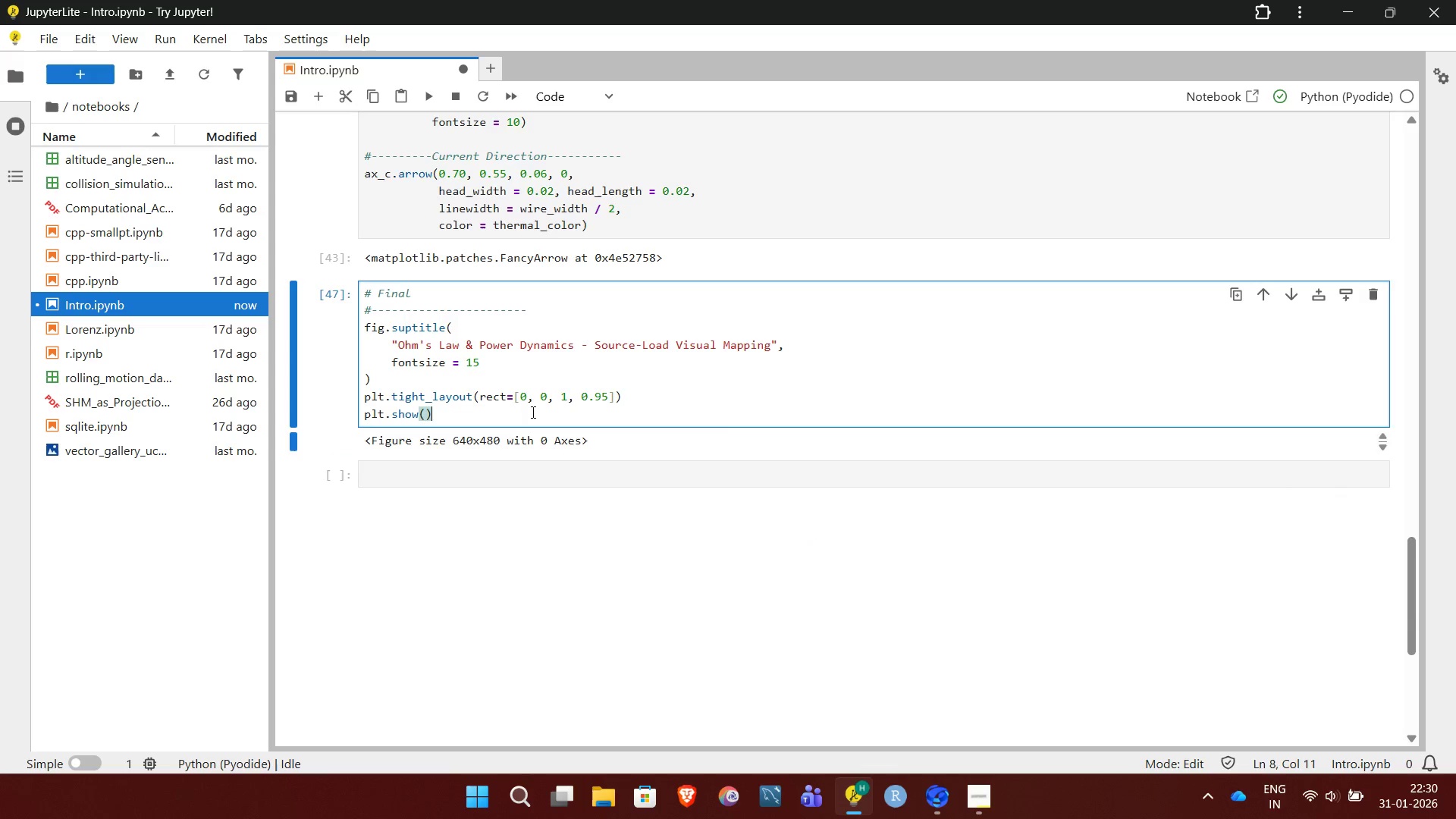 
key(Control+Enter)
 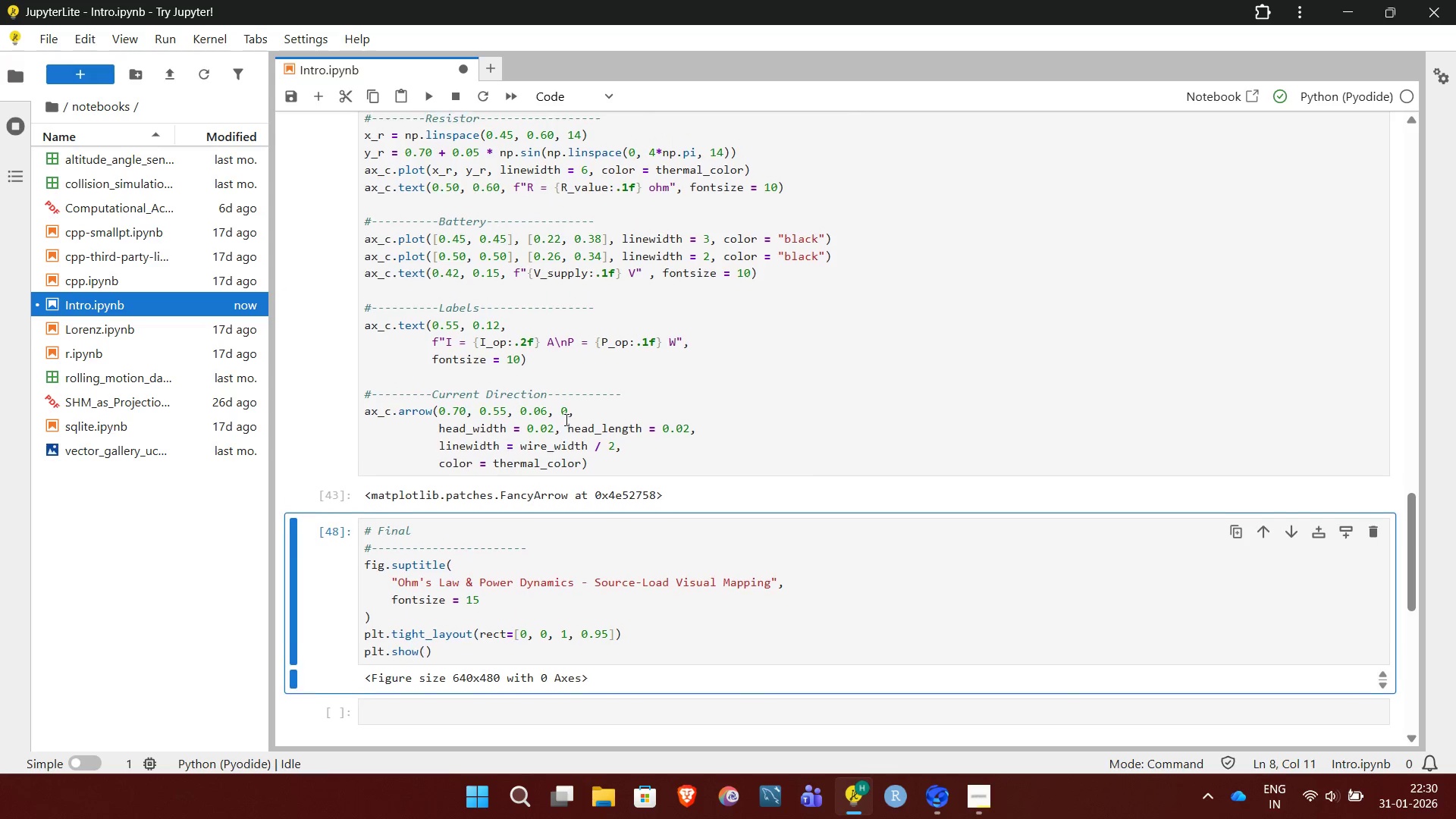 
wait(16.5)
 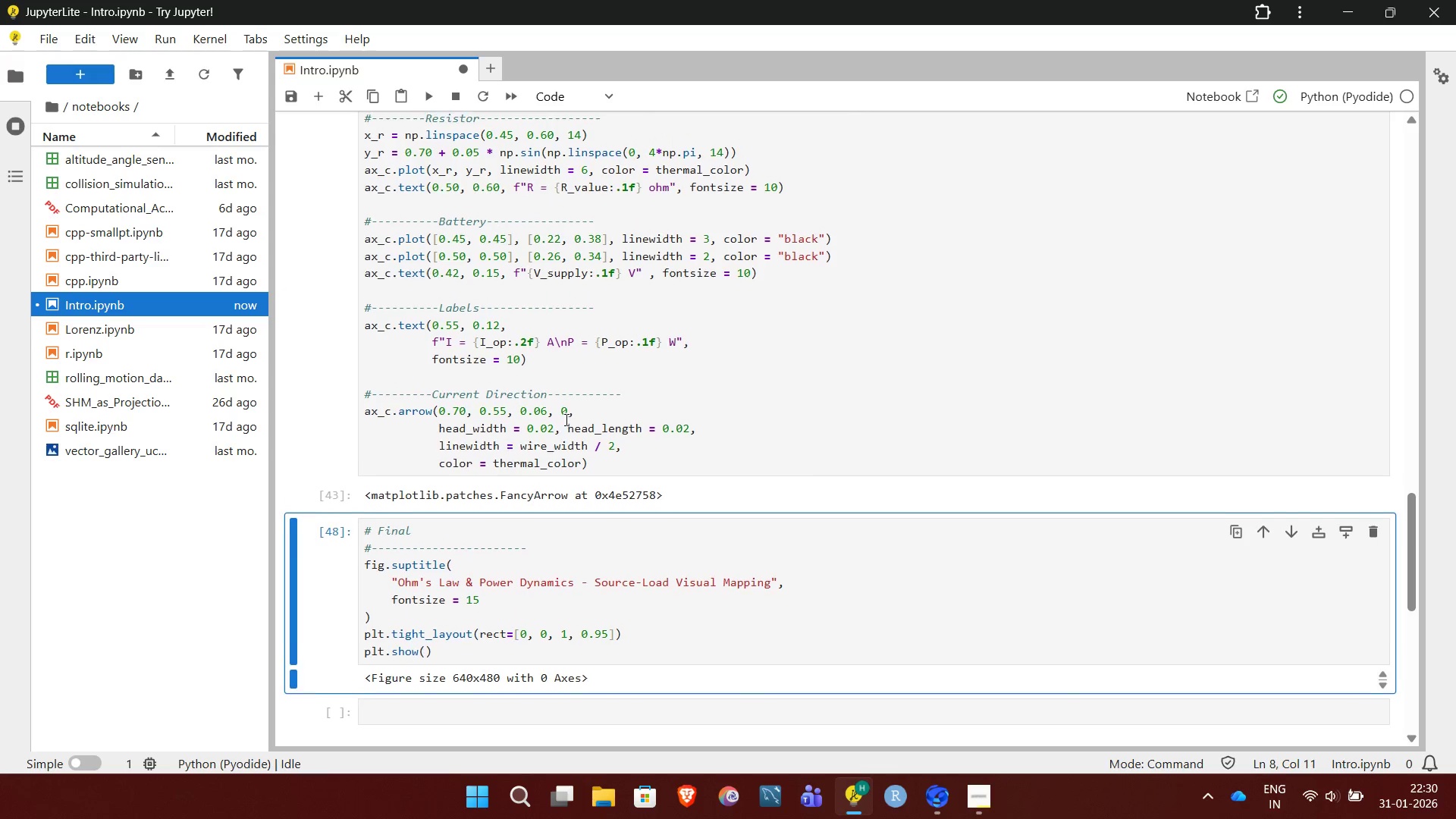 
left_click([871, 193])
 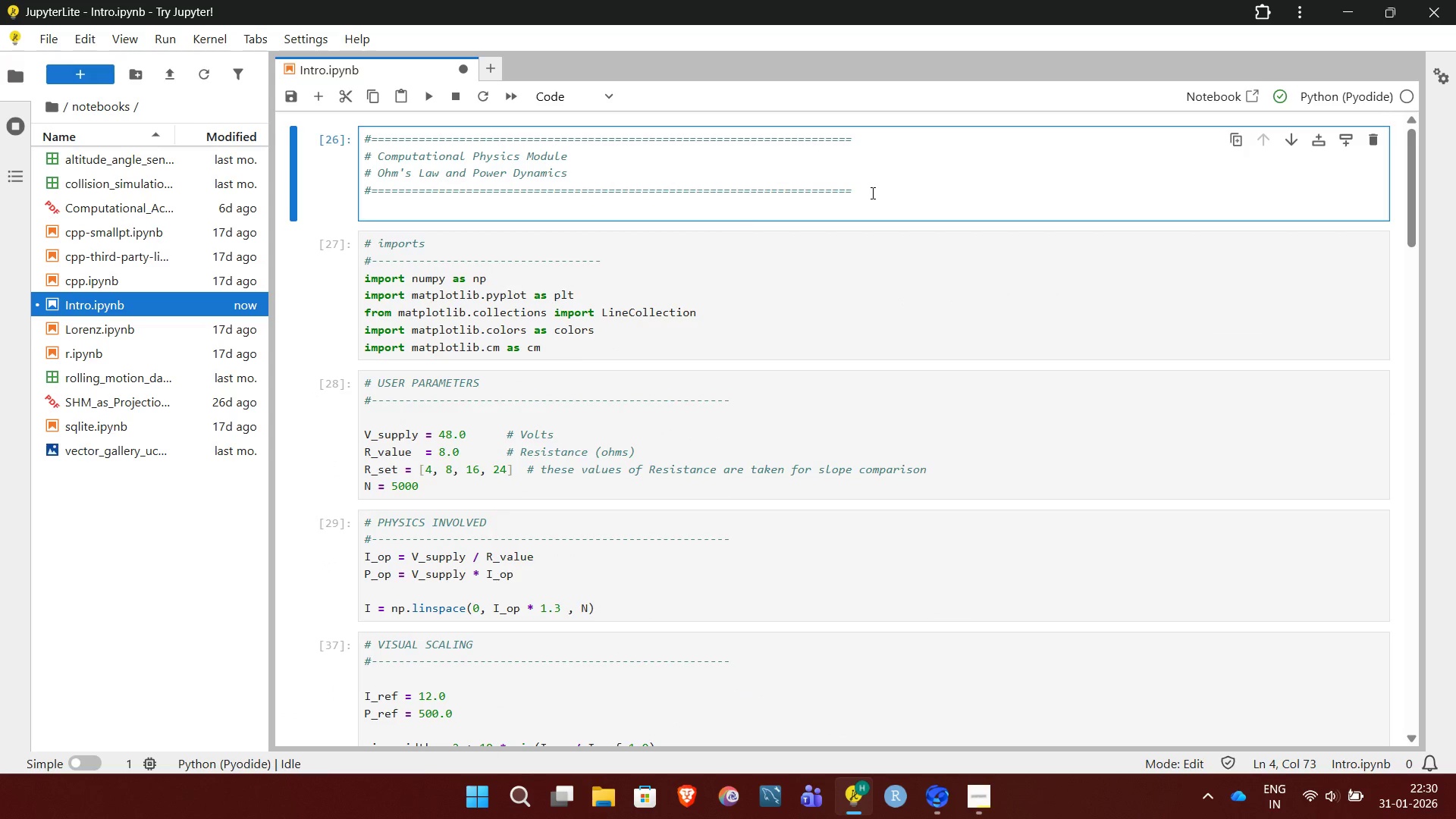 
key(Control+Enter)
 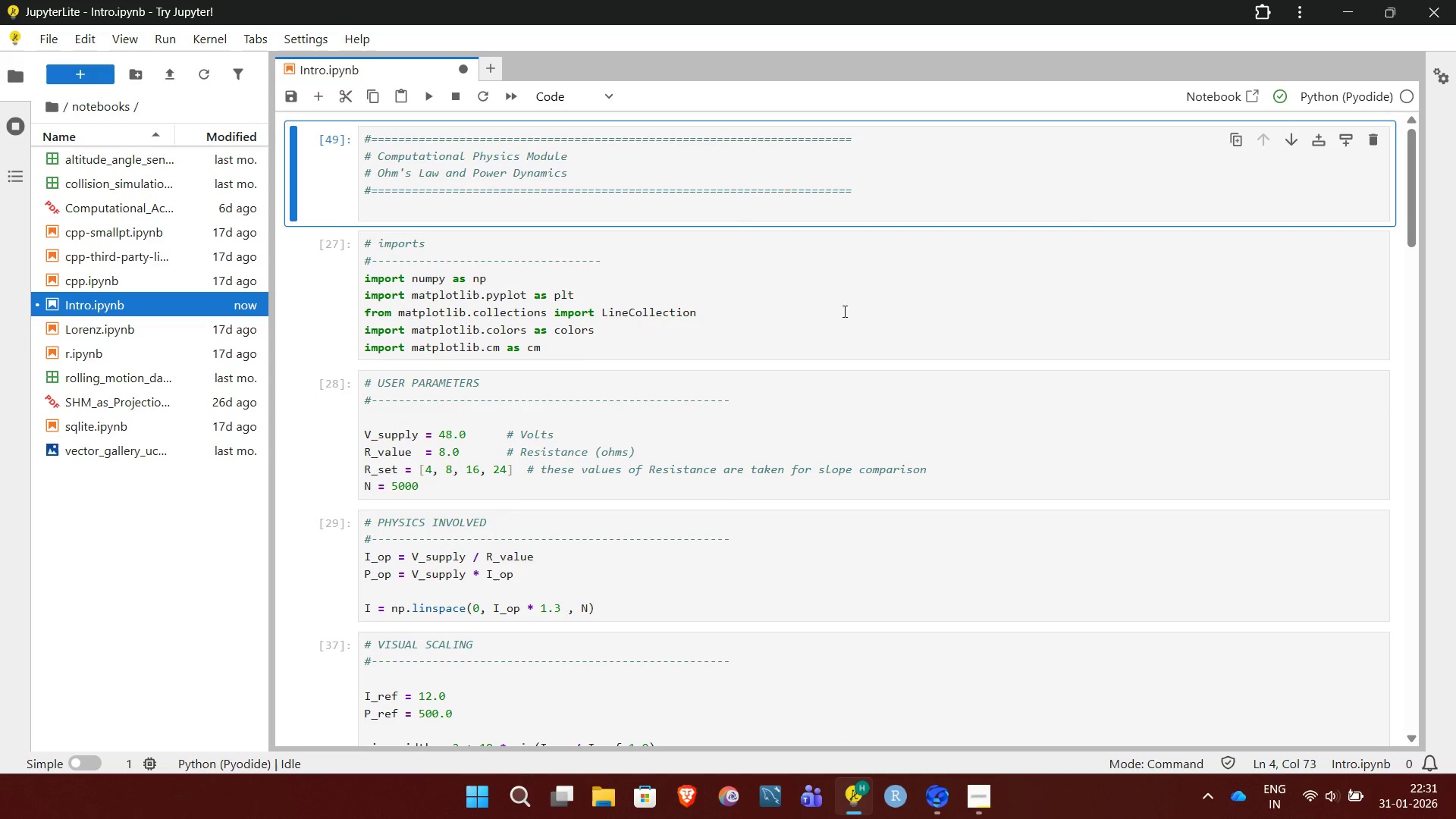 
left_click([844, 323])
 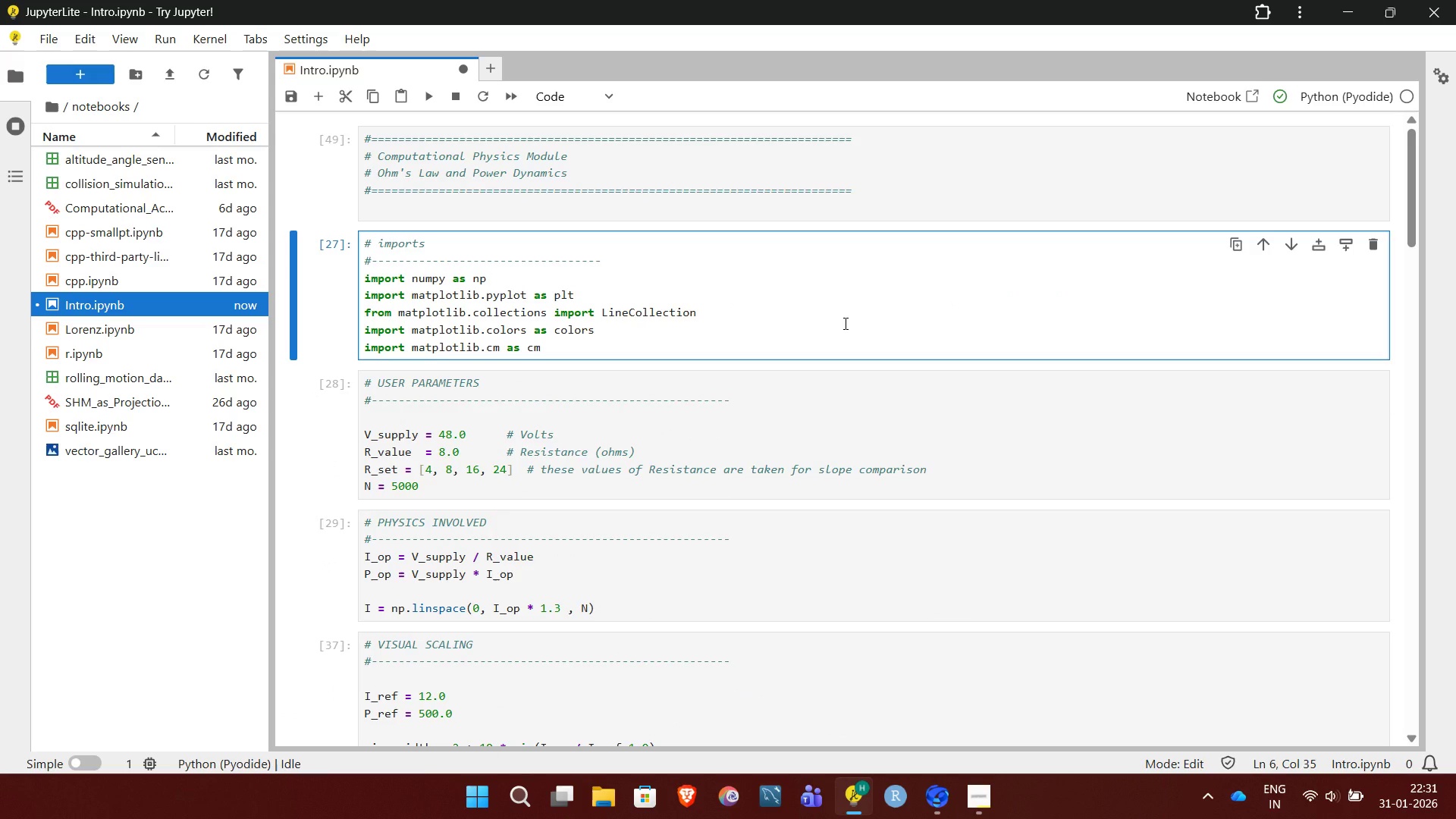 
key(Control+Enter)
 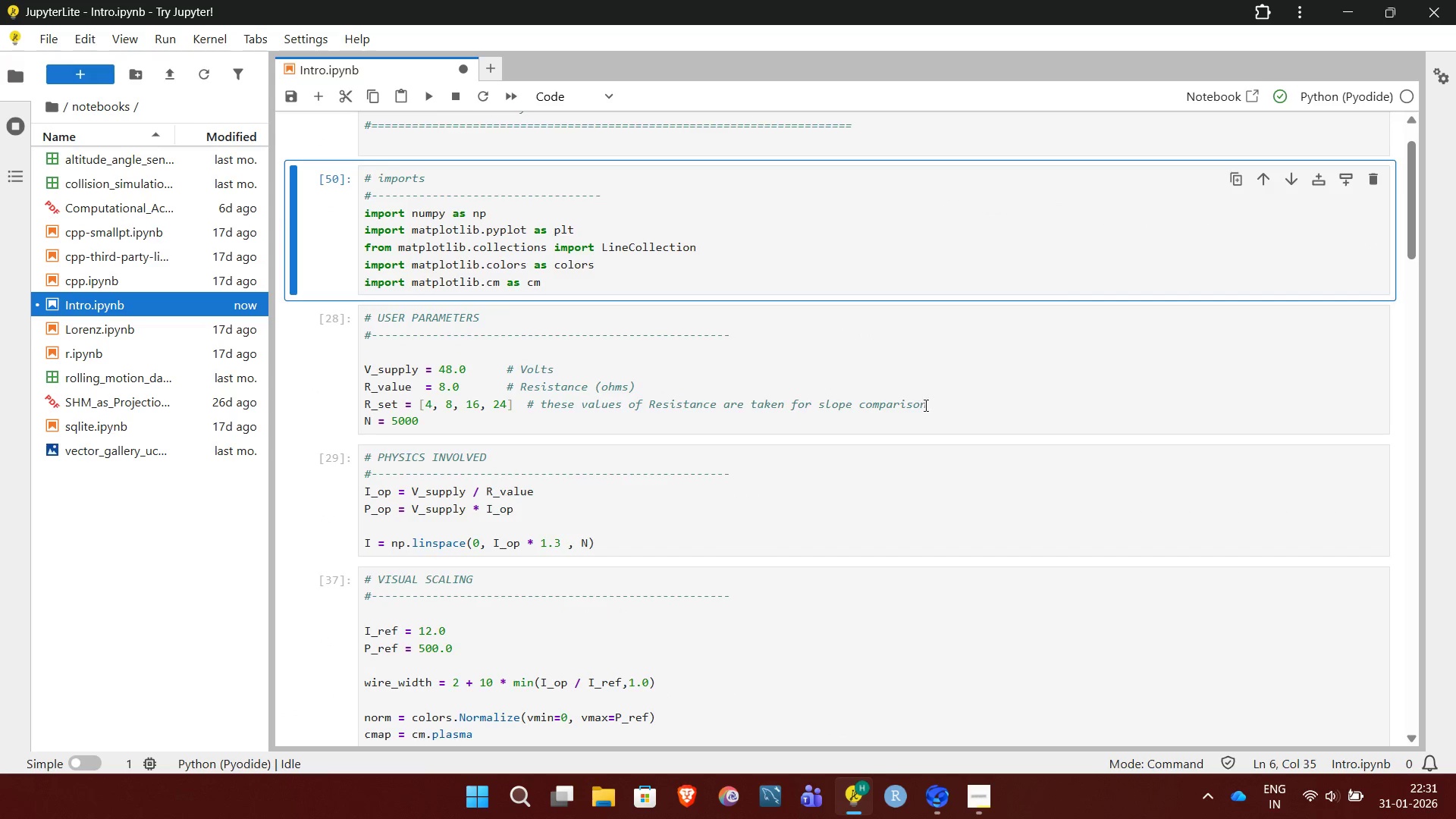 
left_click([939, 420])
 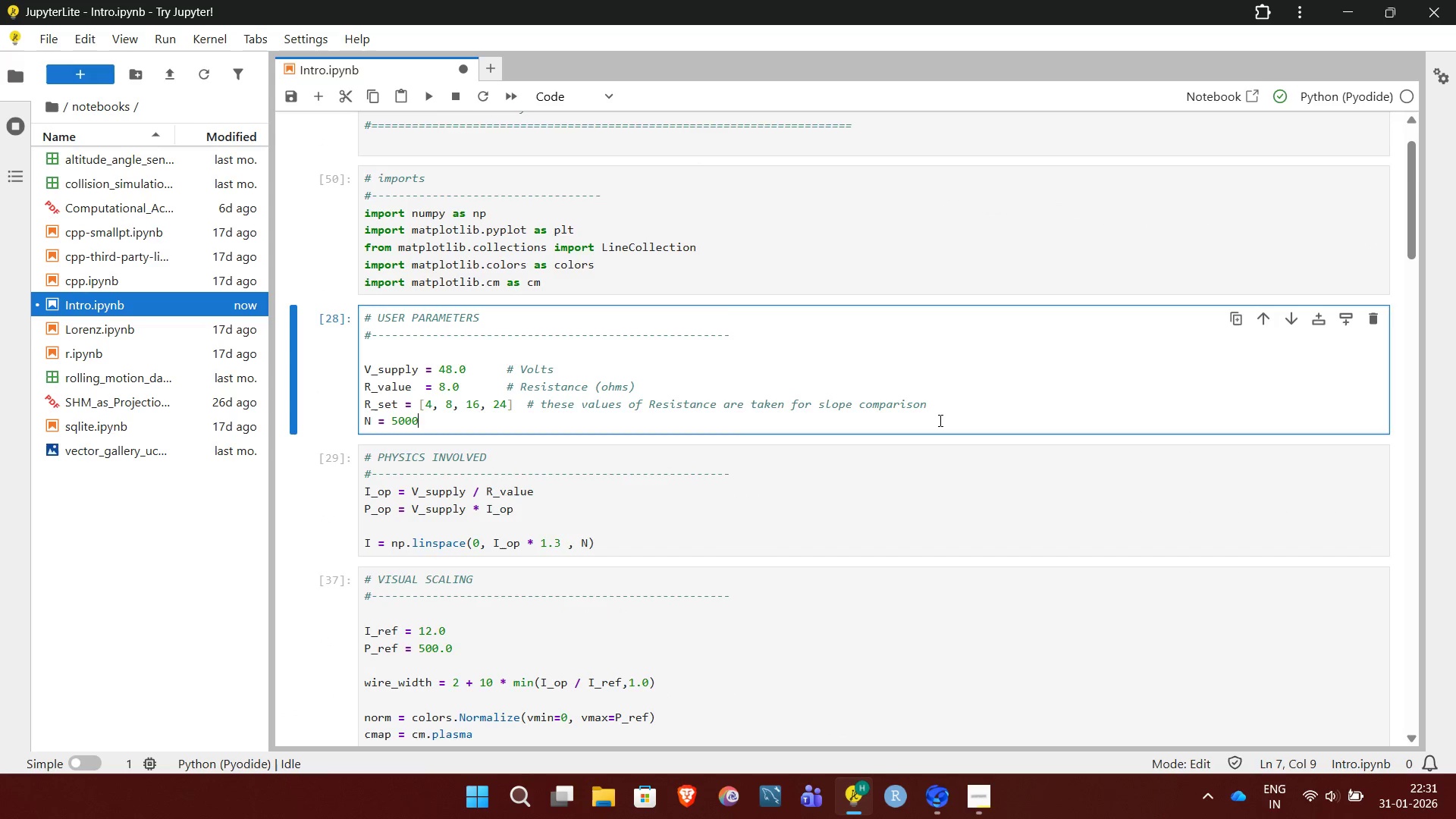 
key(Control+Enter)
 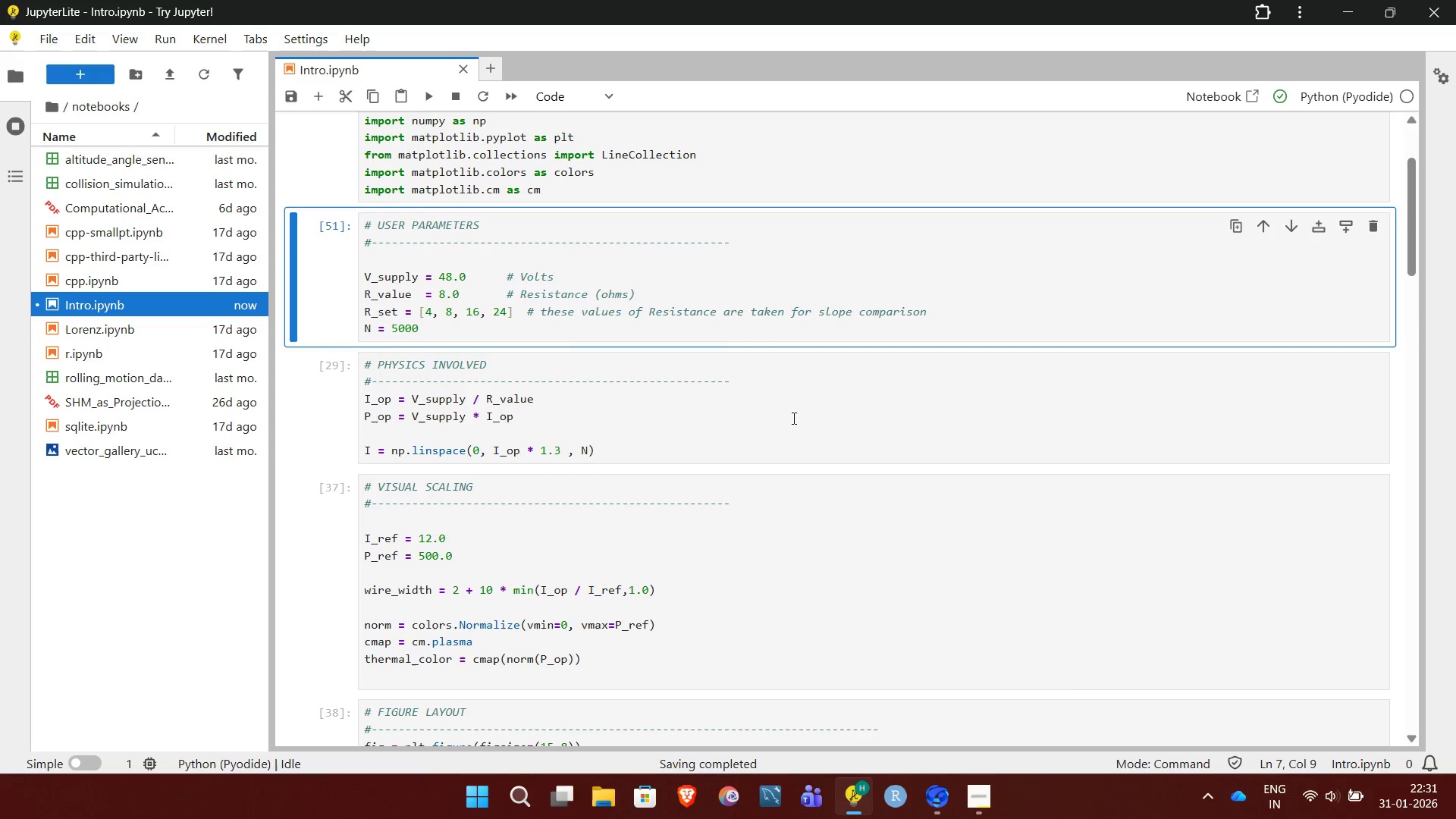 
left_click([806, 447])
 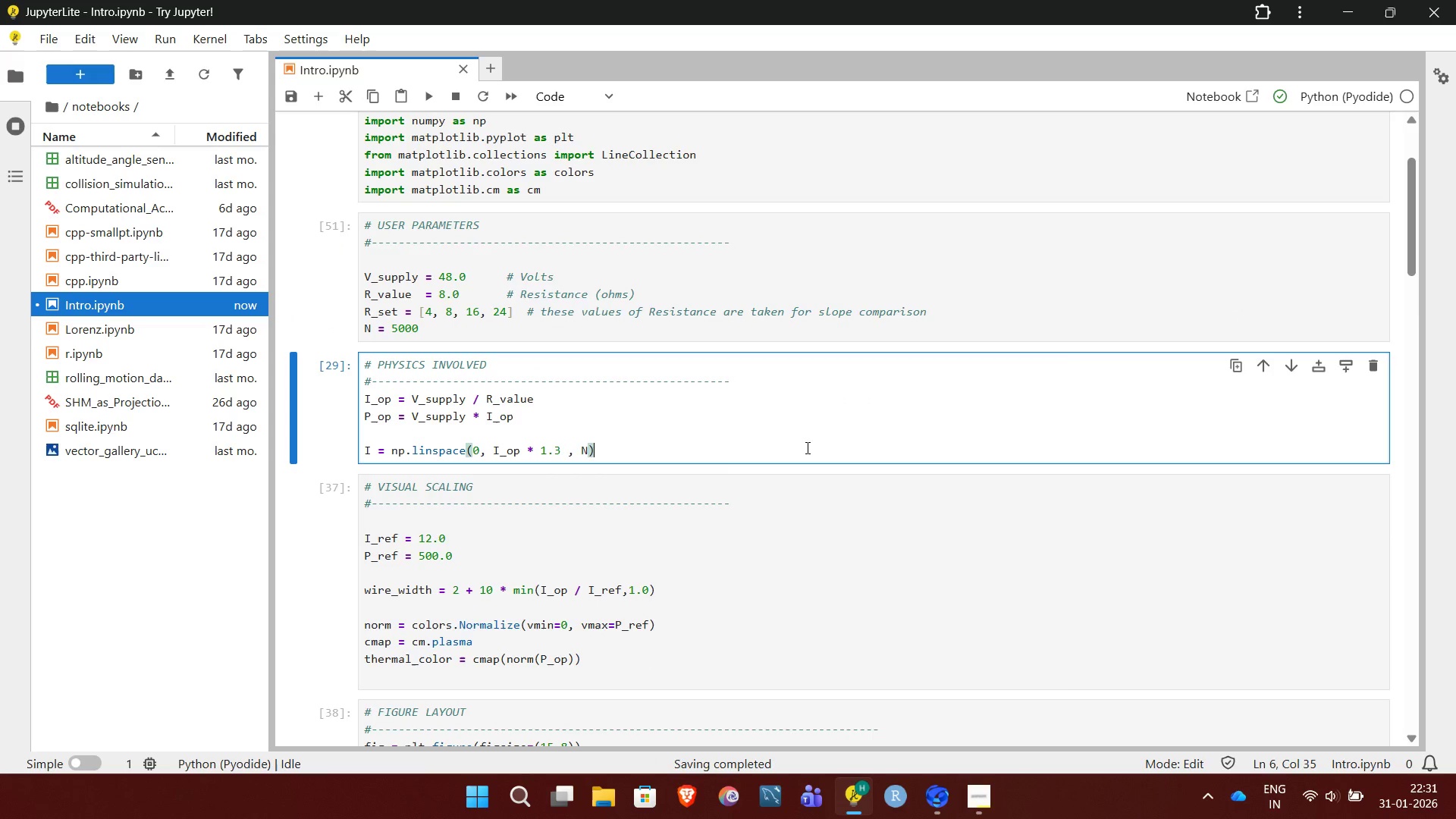 
key(Control+Enter)
 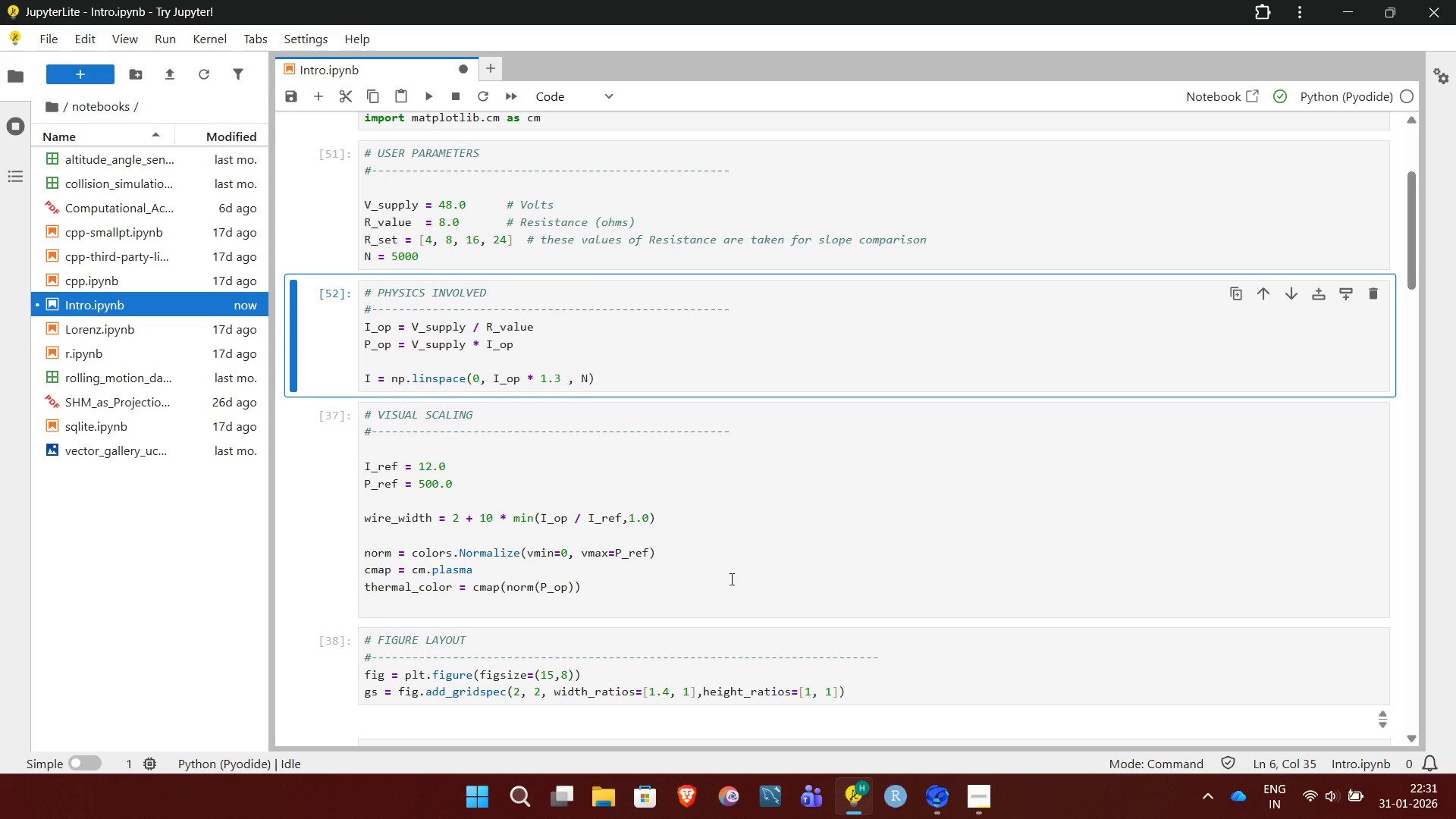 
left_click([730, 597])
 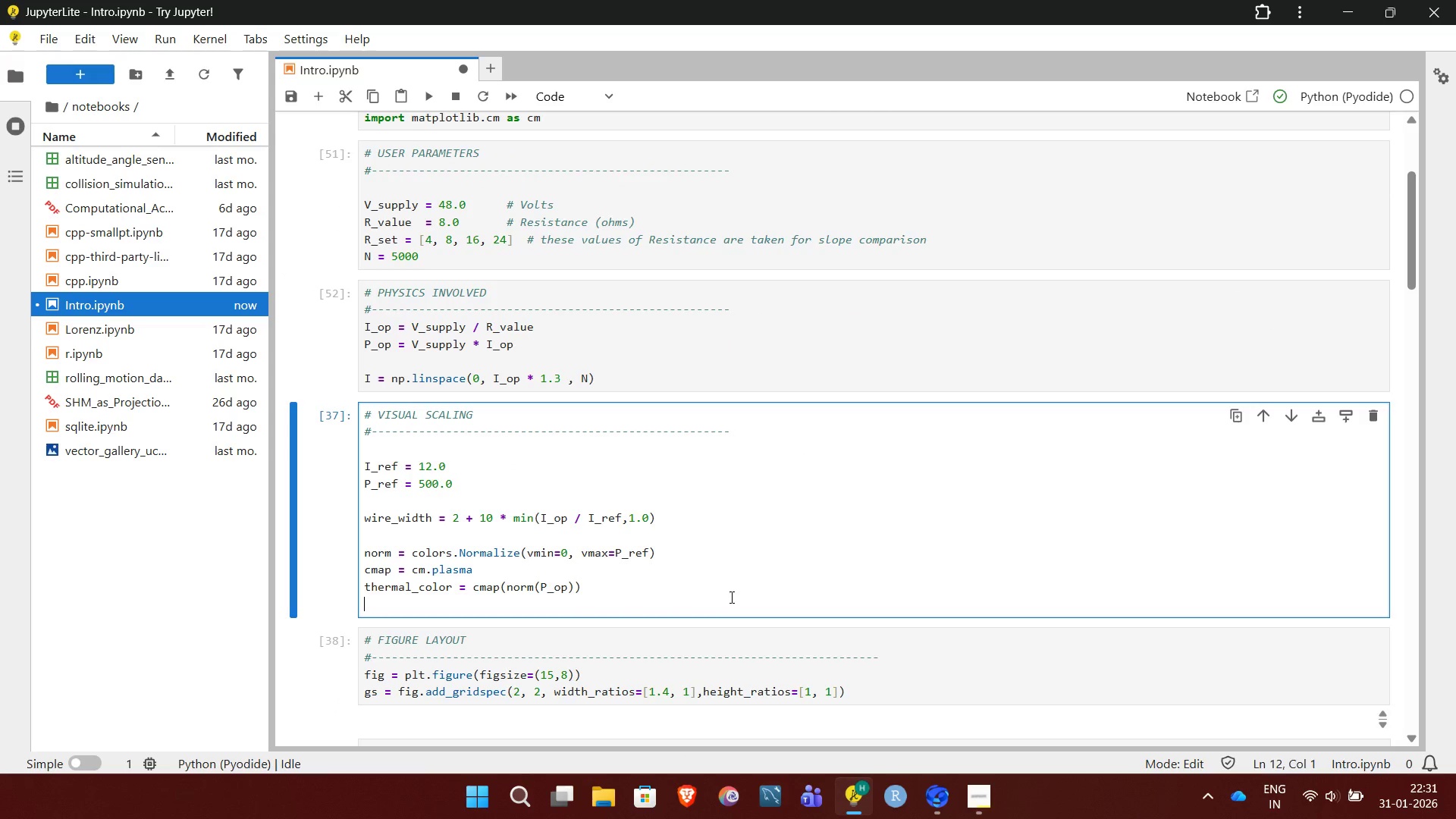 
key(Control+Enter)
 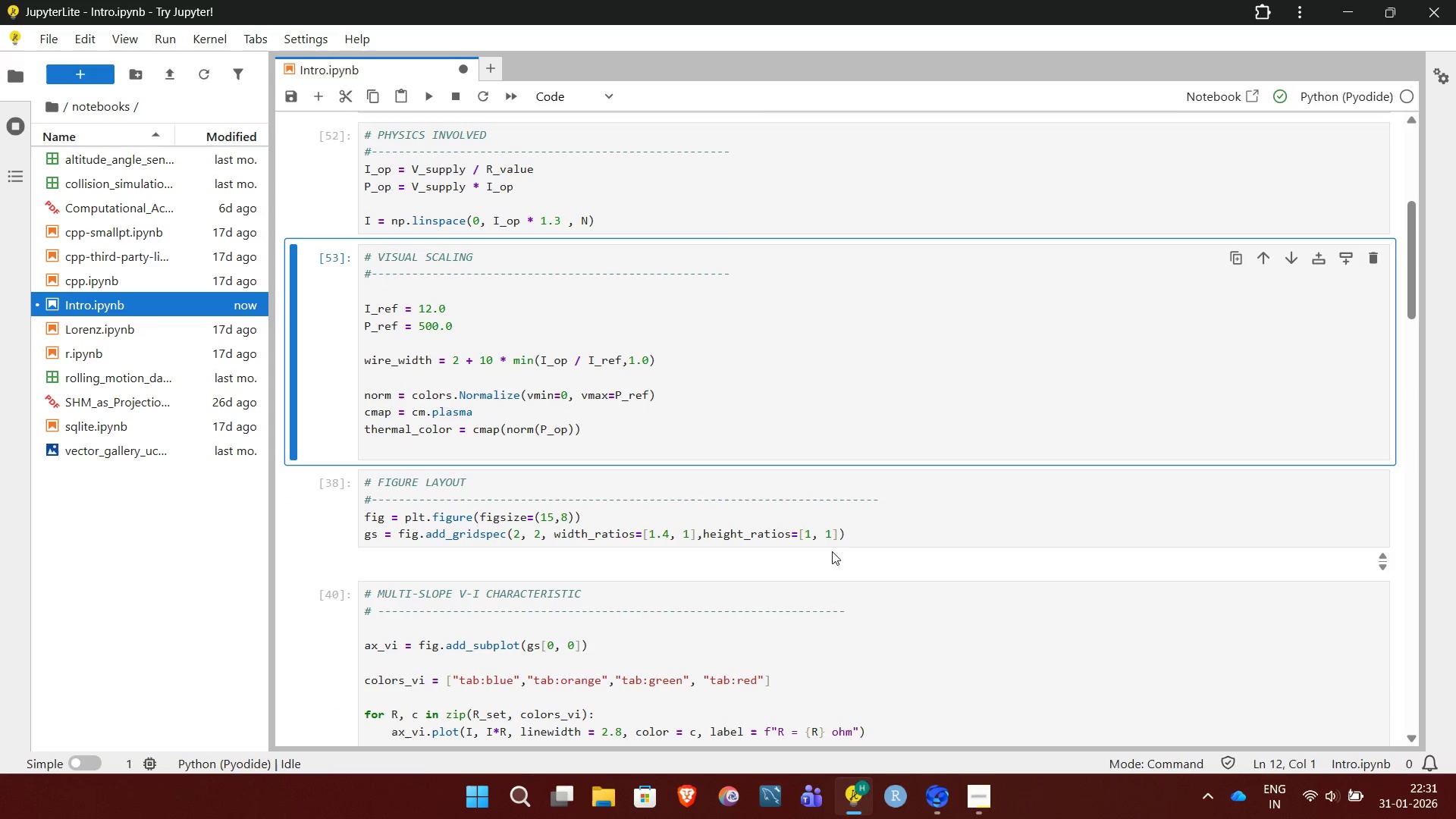 
left_click([873, 538])
 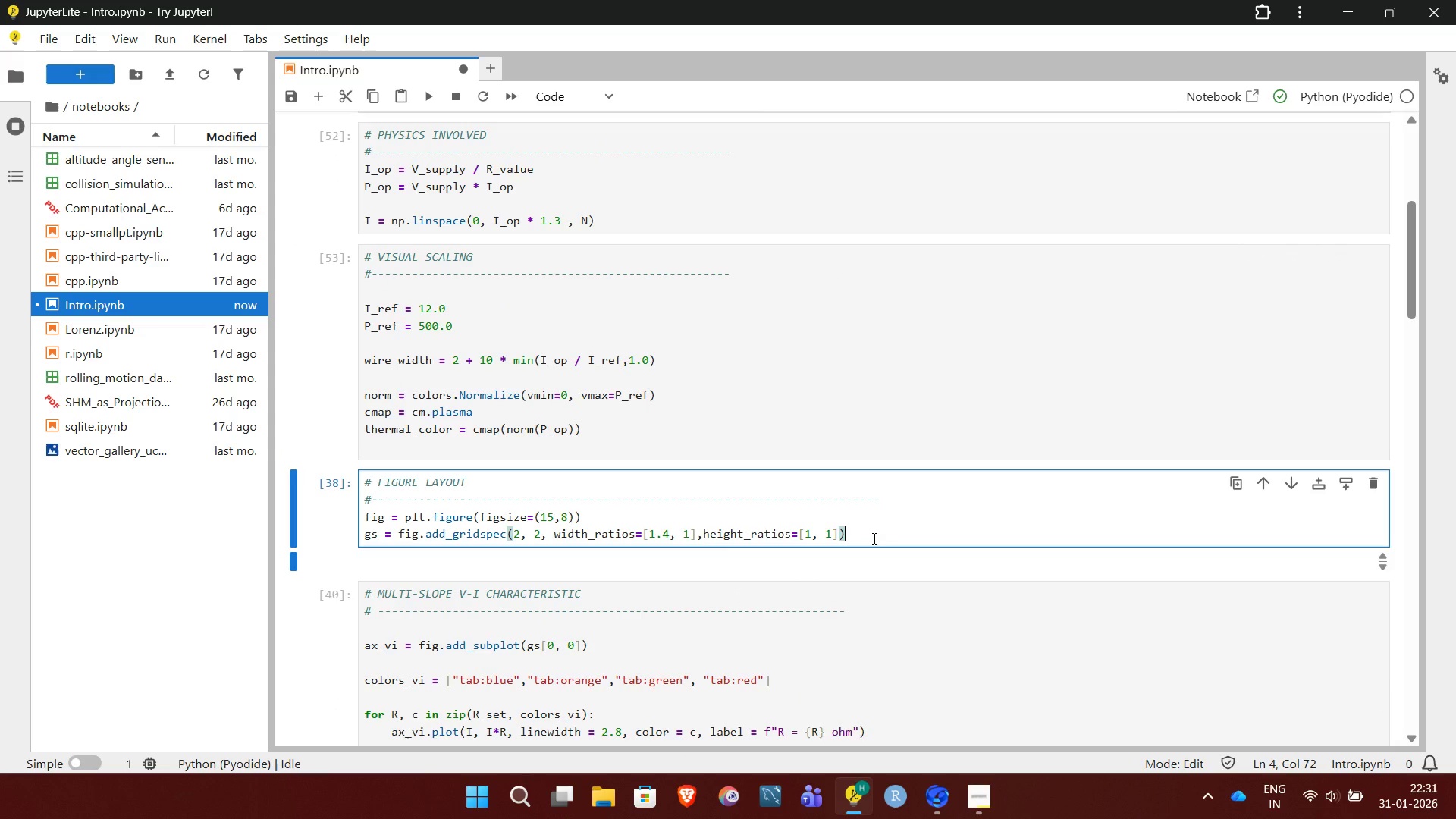 
key(Control+Enter)
 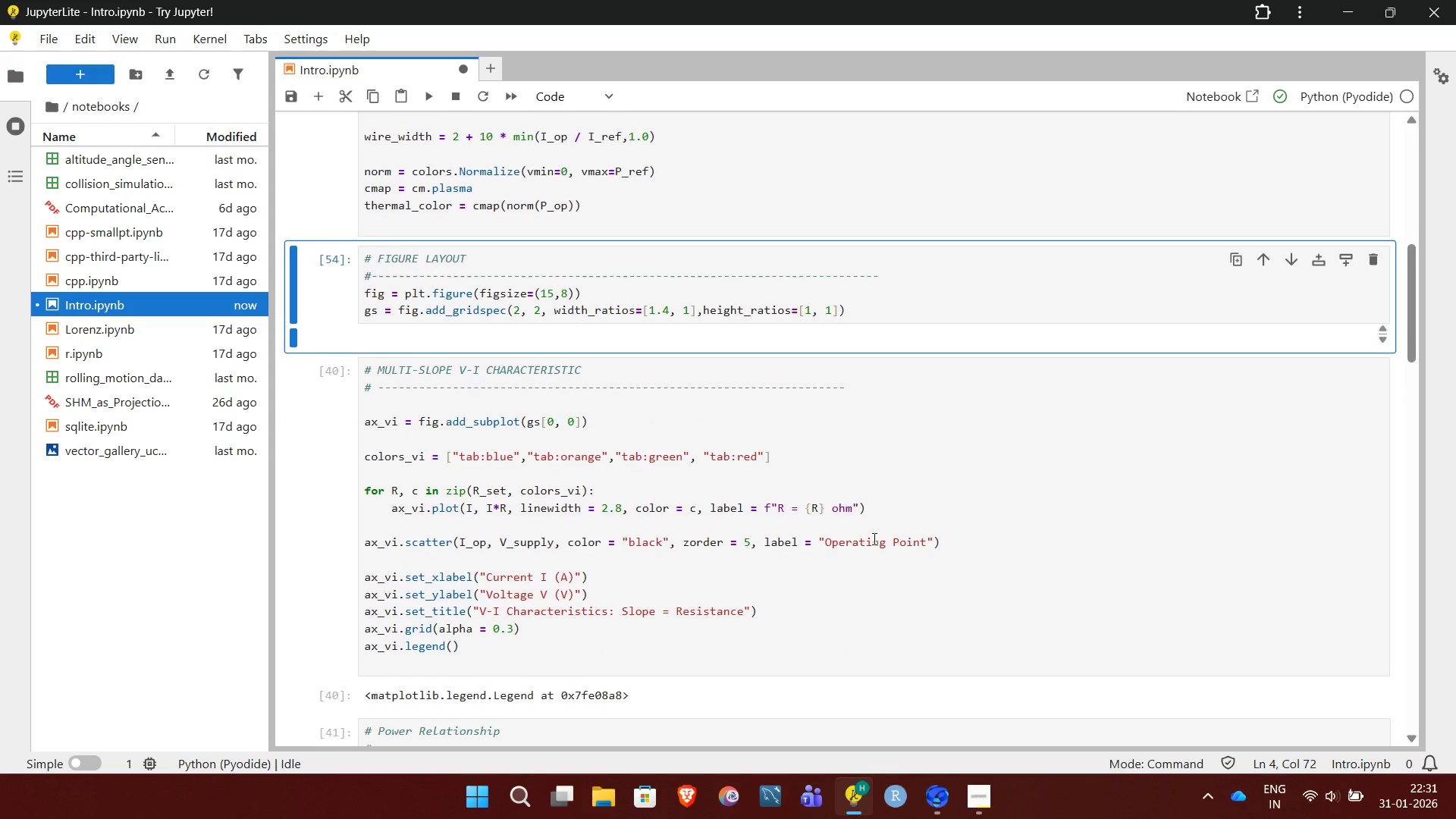 
left_click([885, 645])
 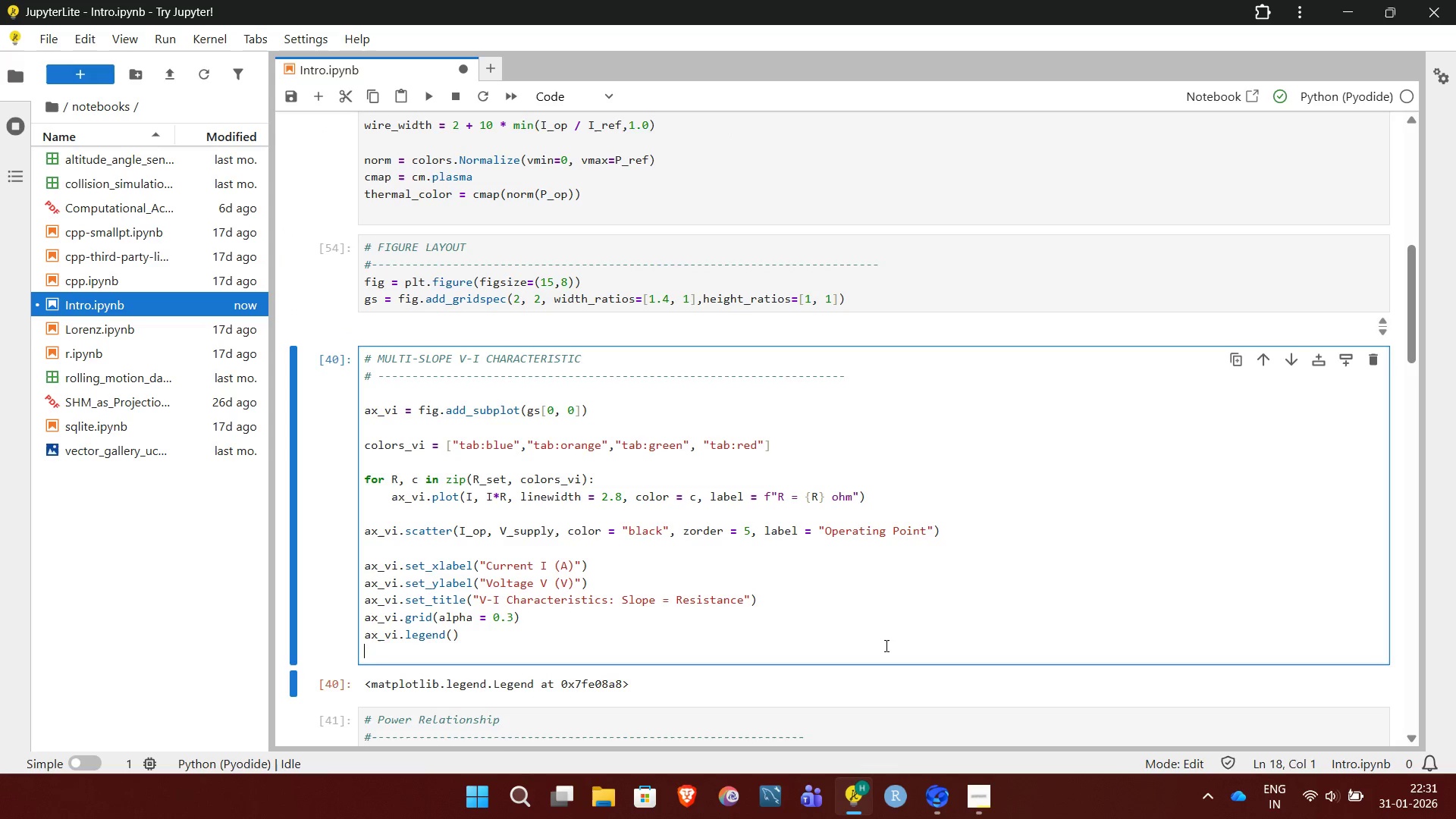 
key(Control+Enter)
 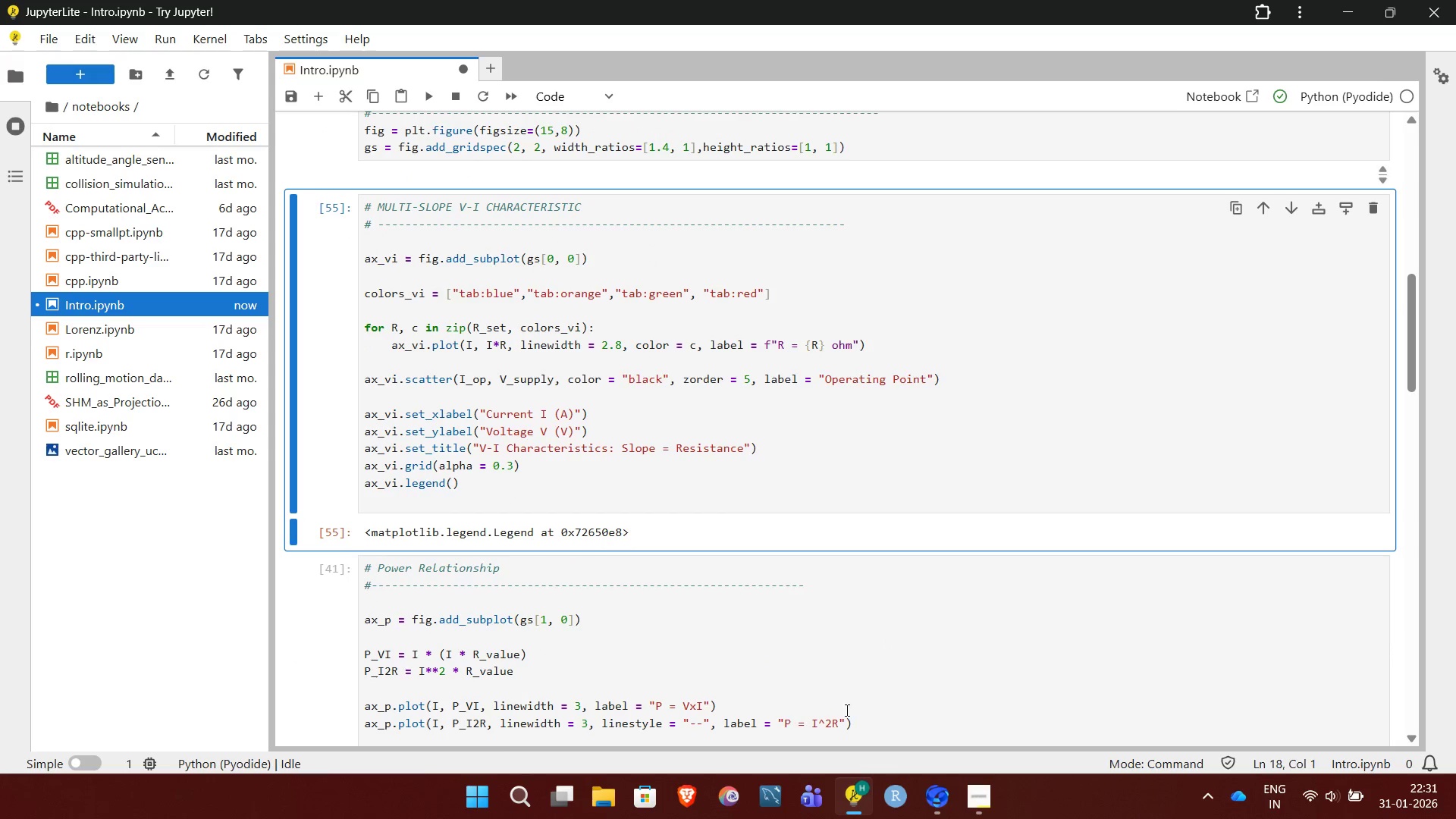 
left_click([939, 724])
 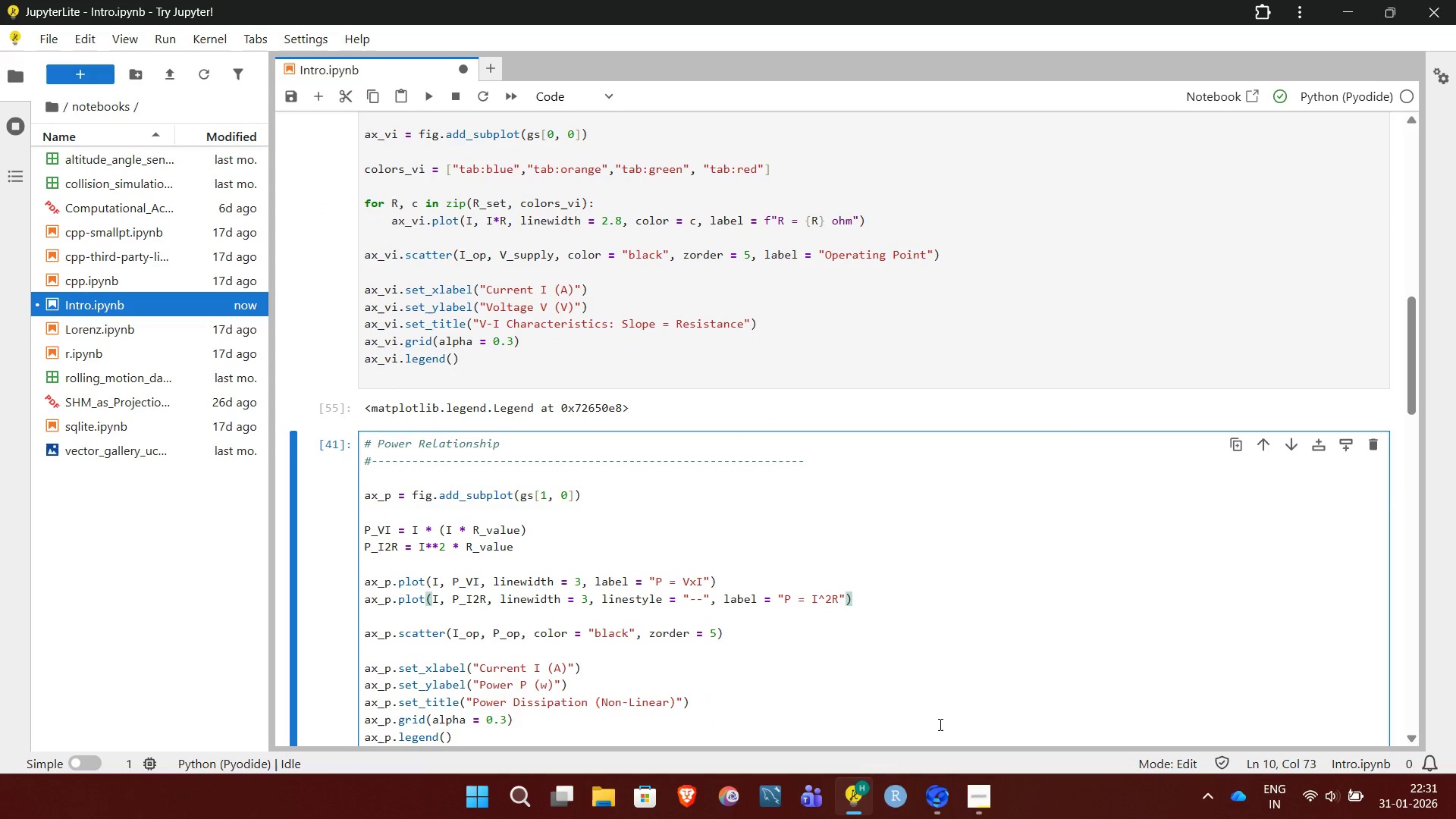 
key(Control+Enter)
 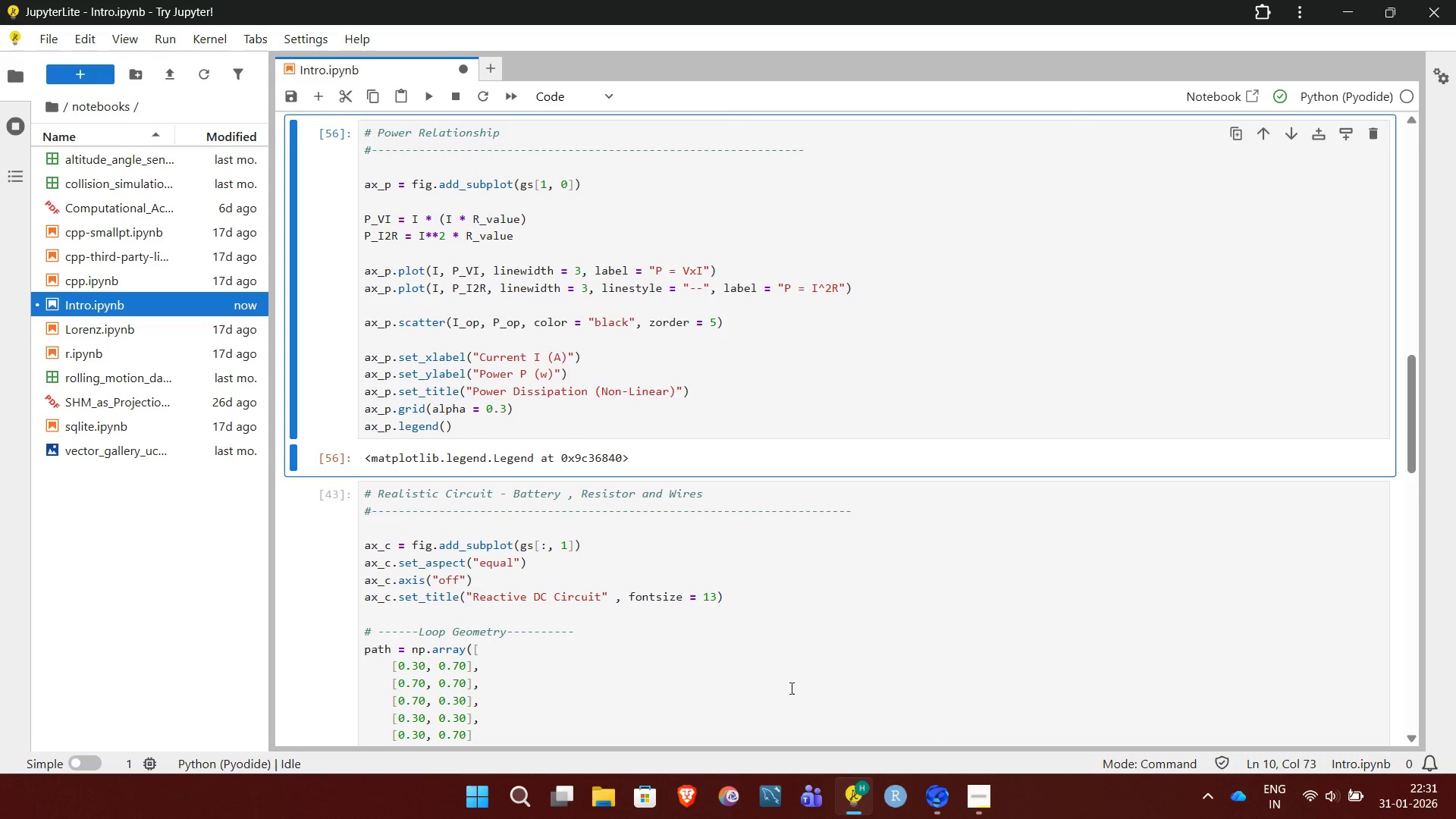 
left_click([719, 710])
 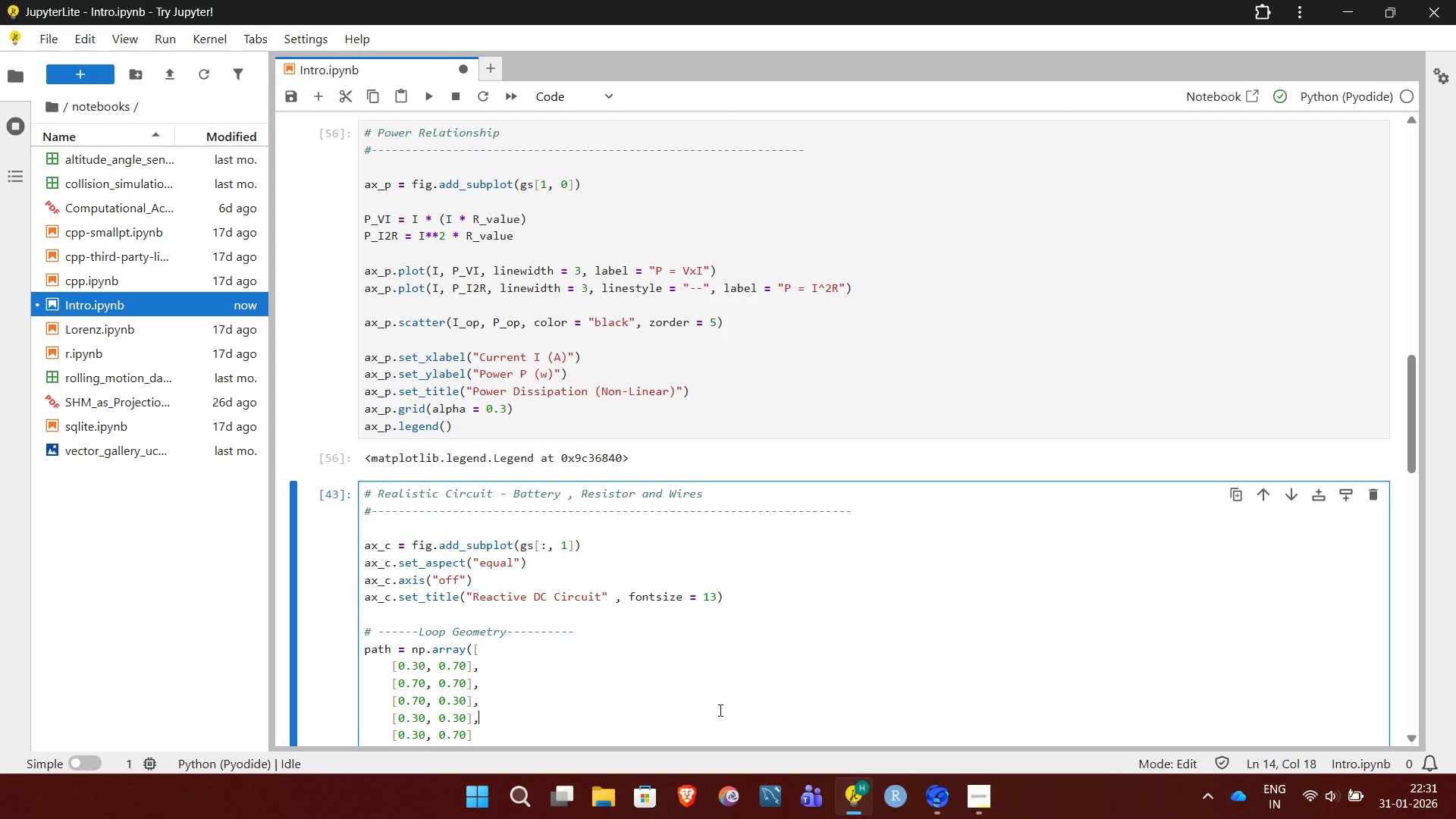 
key(Control+Enter)
 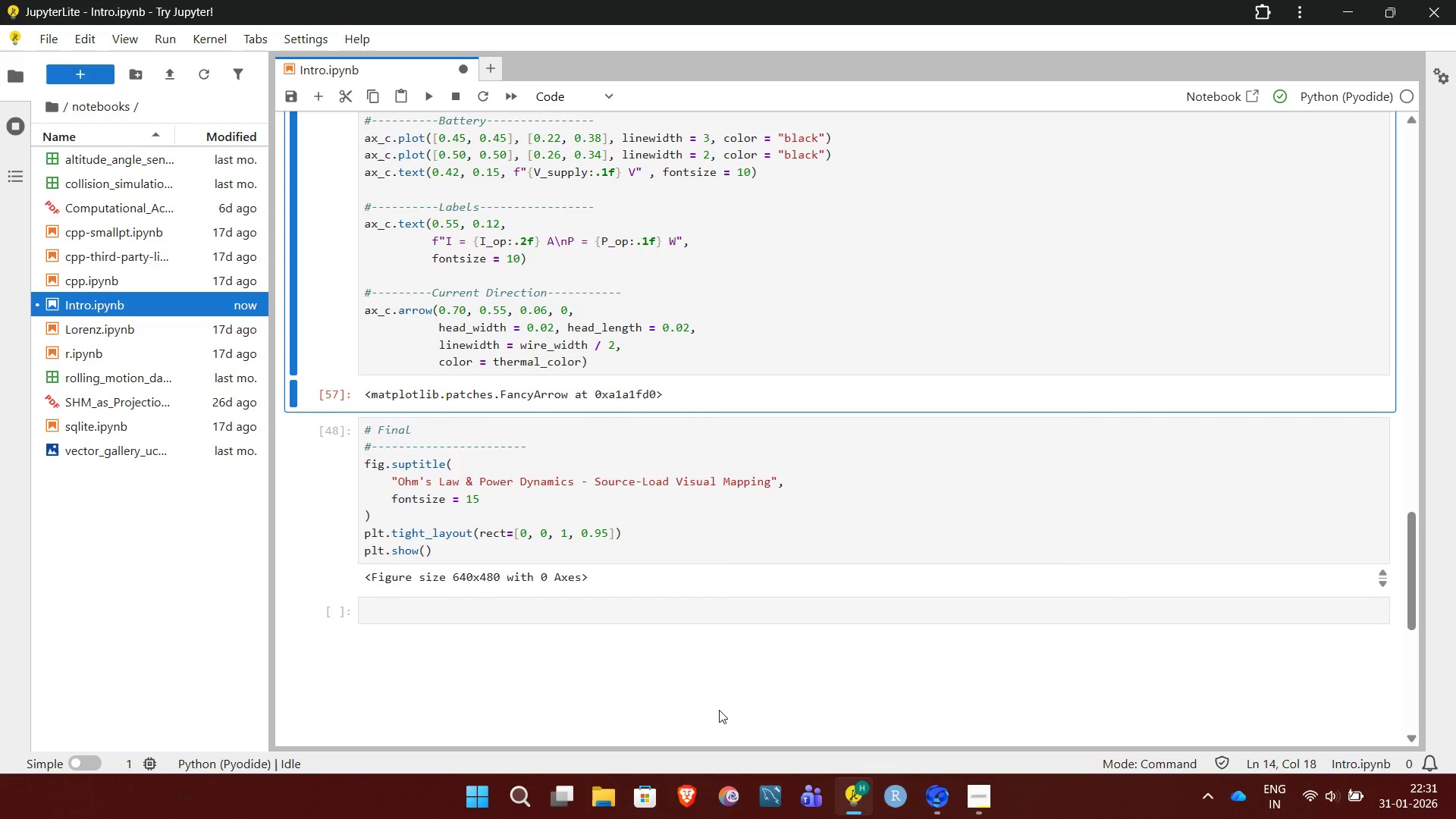 
left_click([698, 538])
 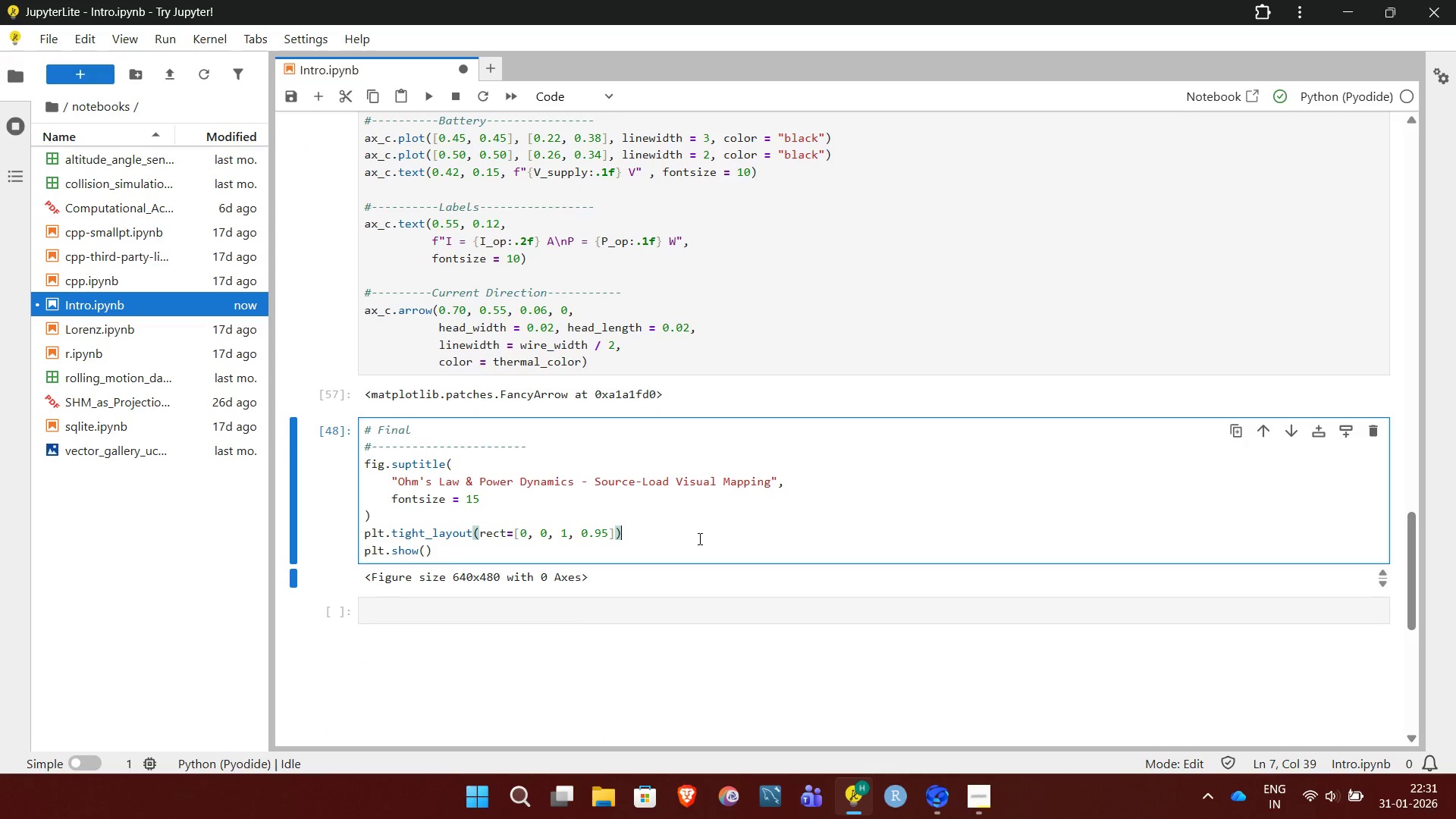 
key(Control+Enter)
 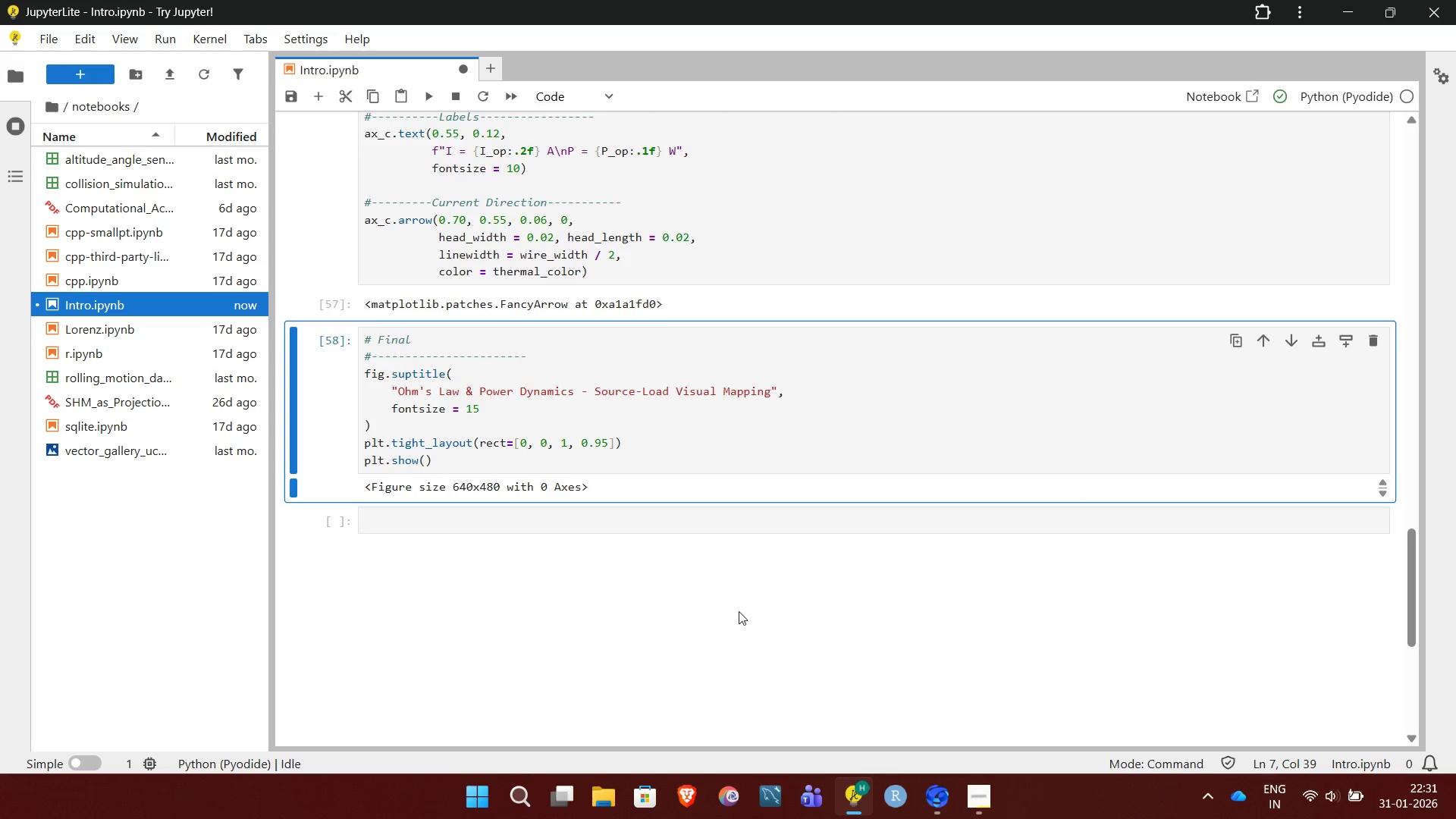 
left_click([987, 792])
 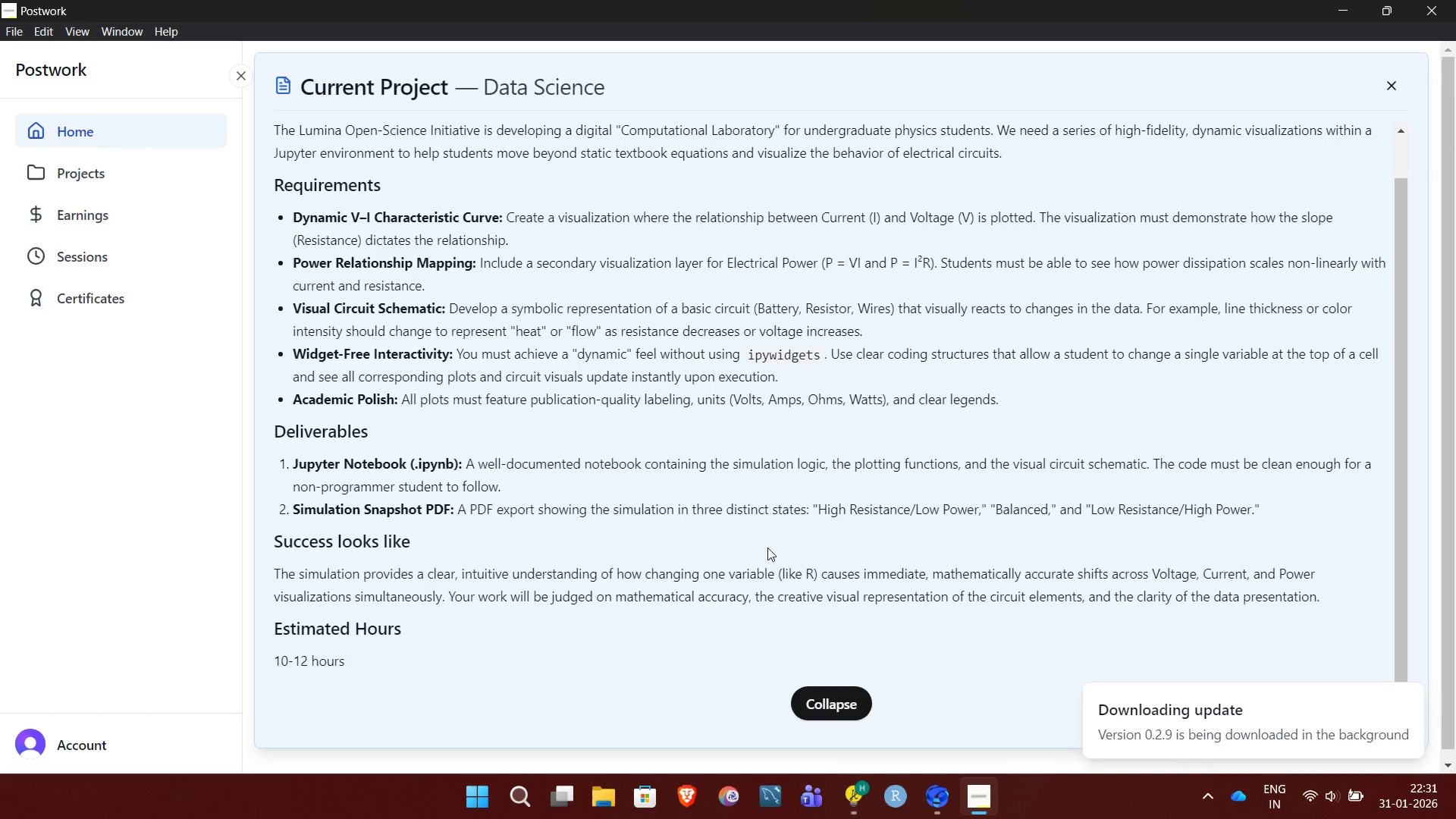 
left_click([847, 802])
 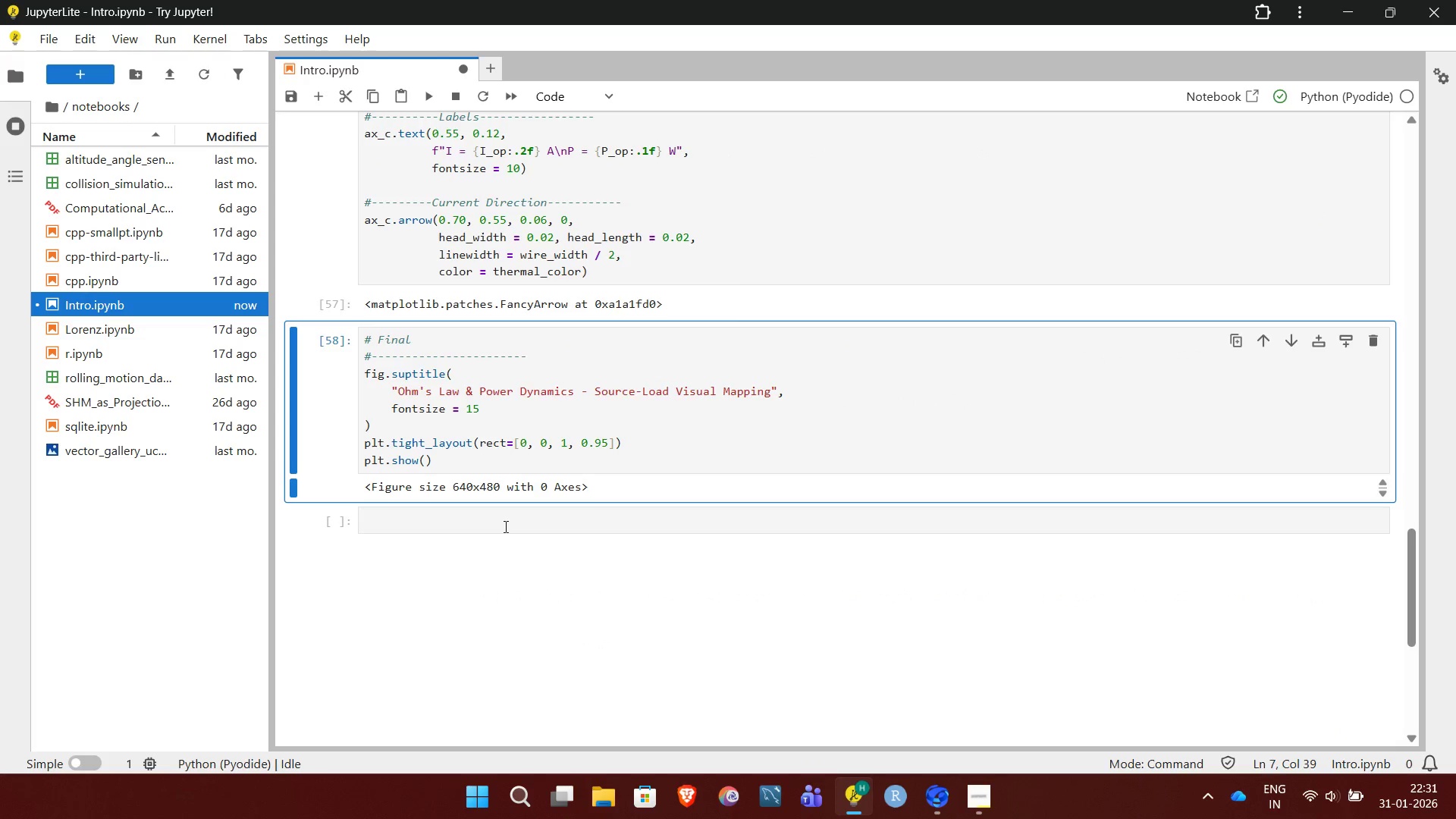 
left_click([504, 526])
 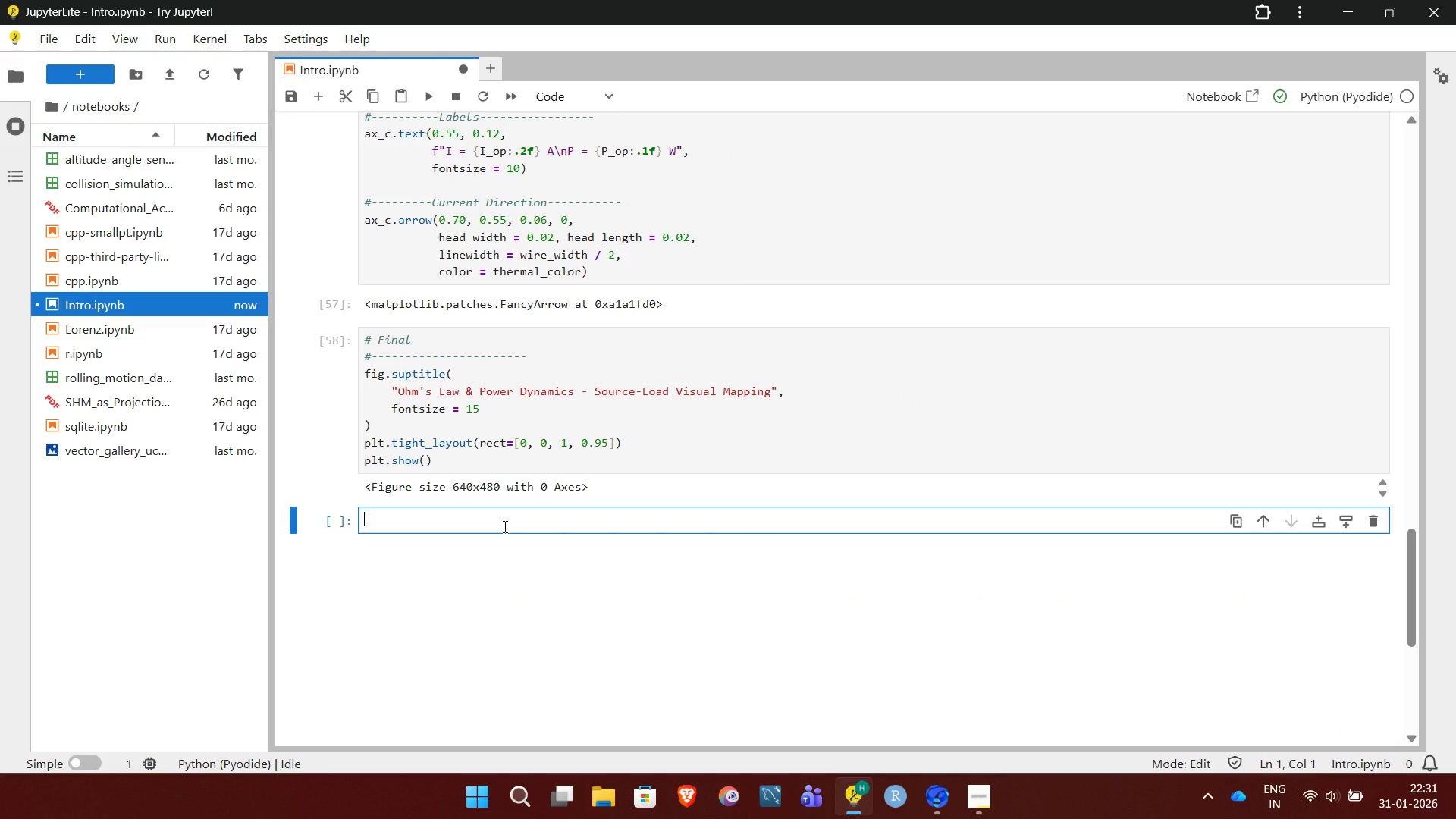 
key(Control+V)
 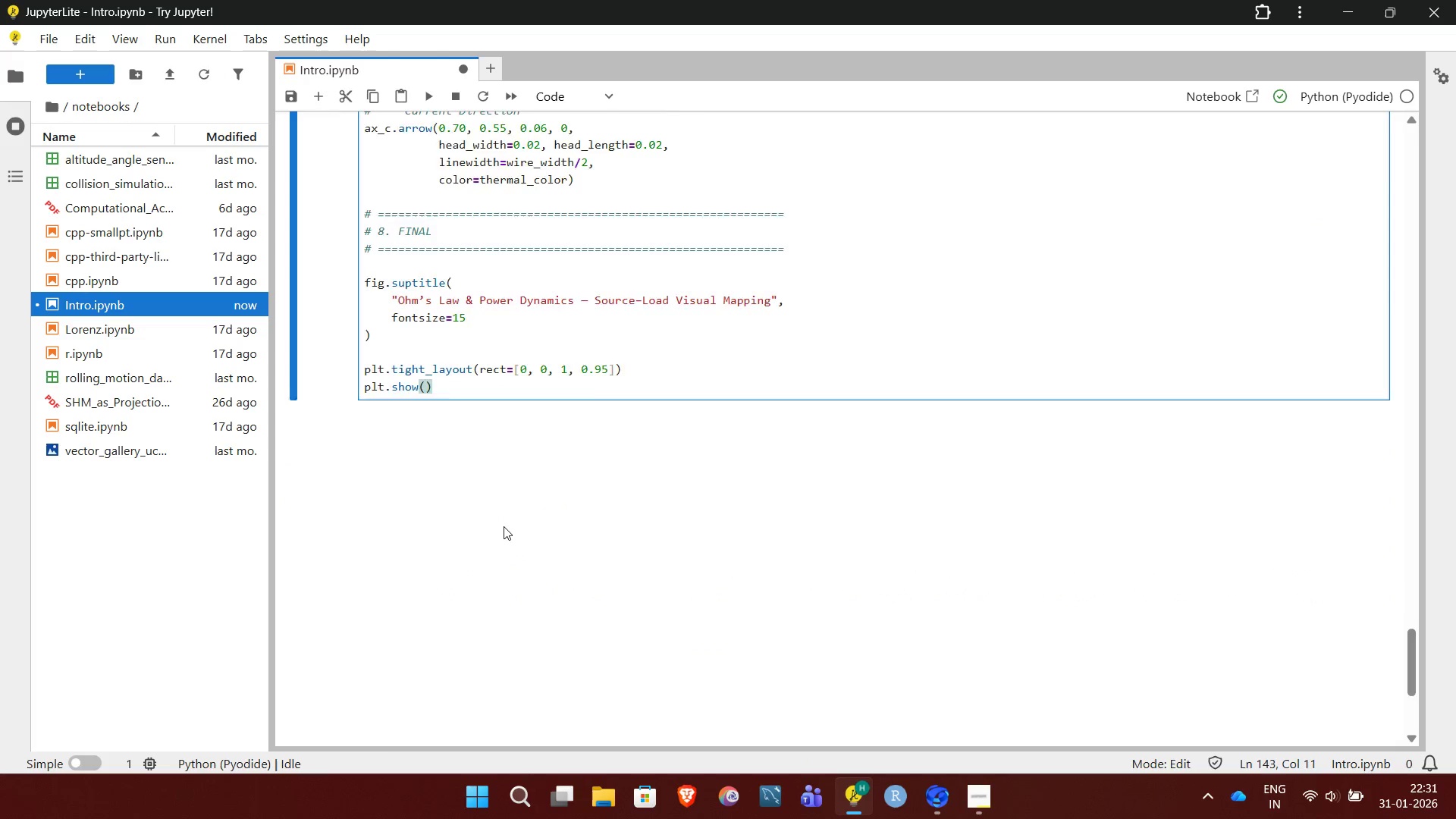 
key(Control+Enter)
 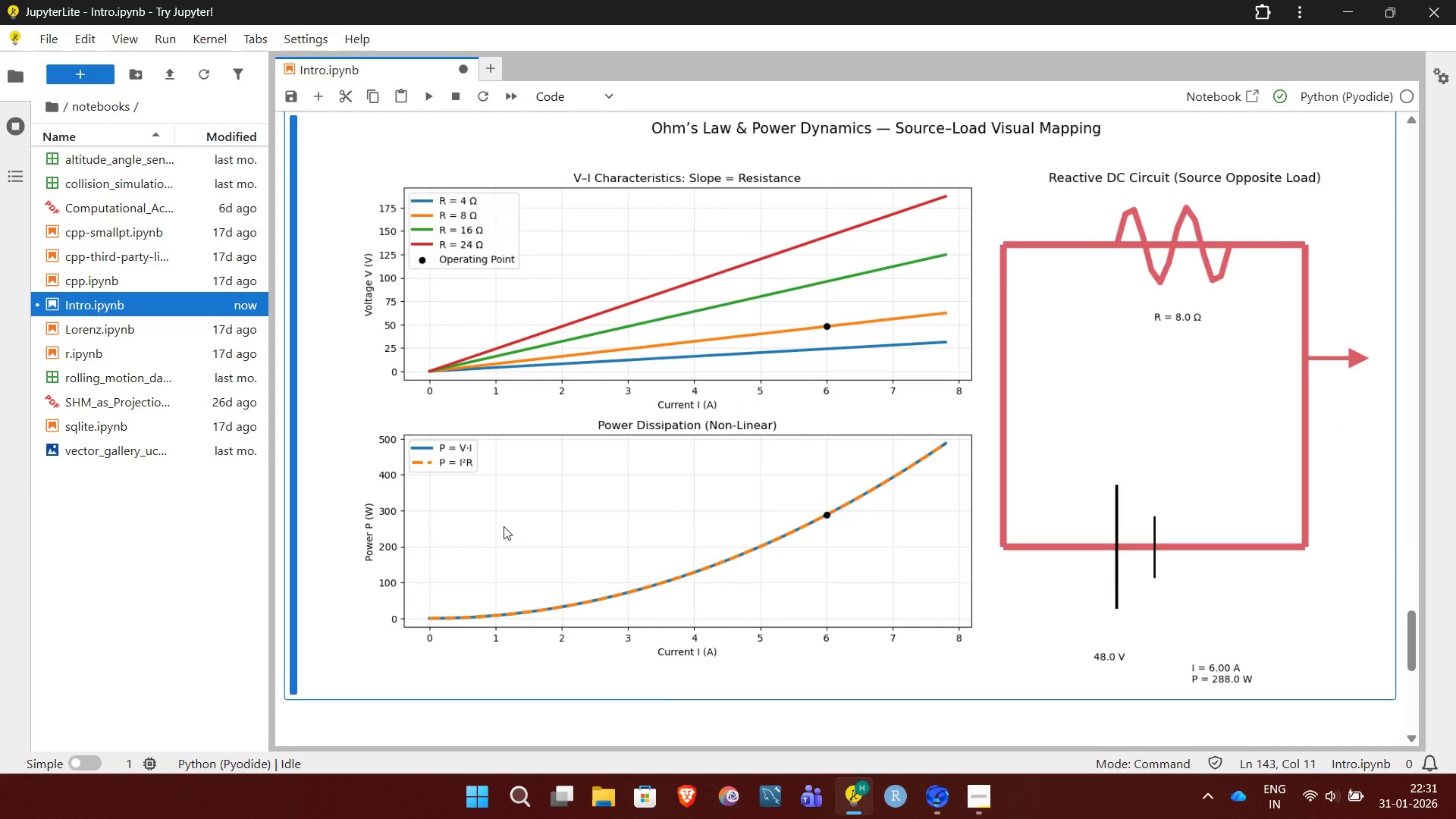 
wait(14.97)
 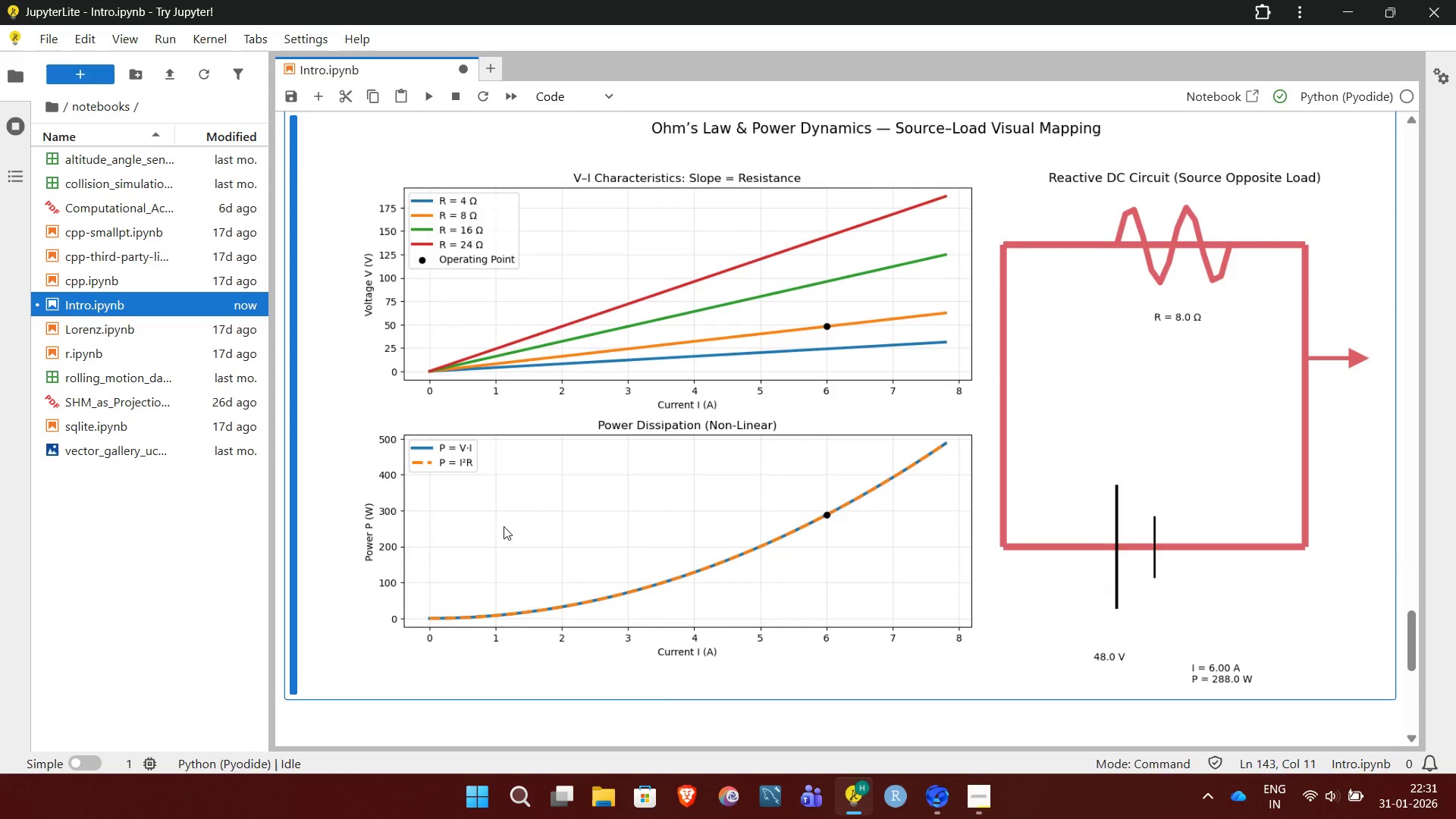 
left_click_drag(start_coordinate=[361, 505], to_coordinate=[480, 686])
 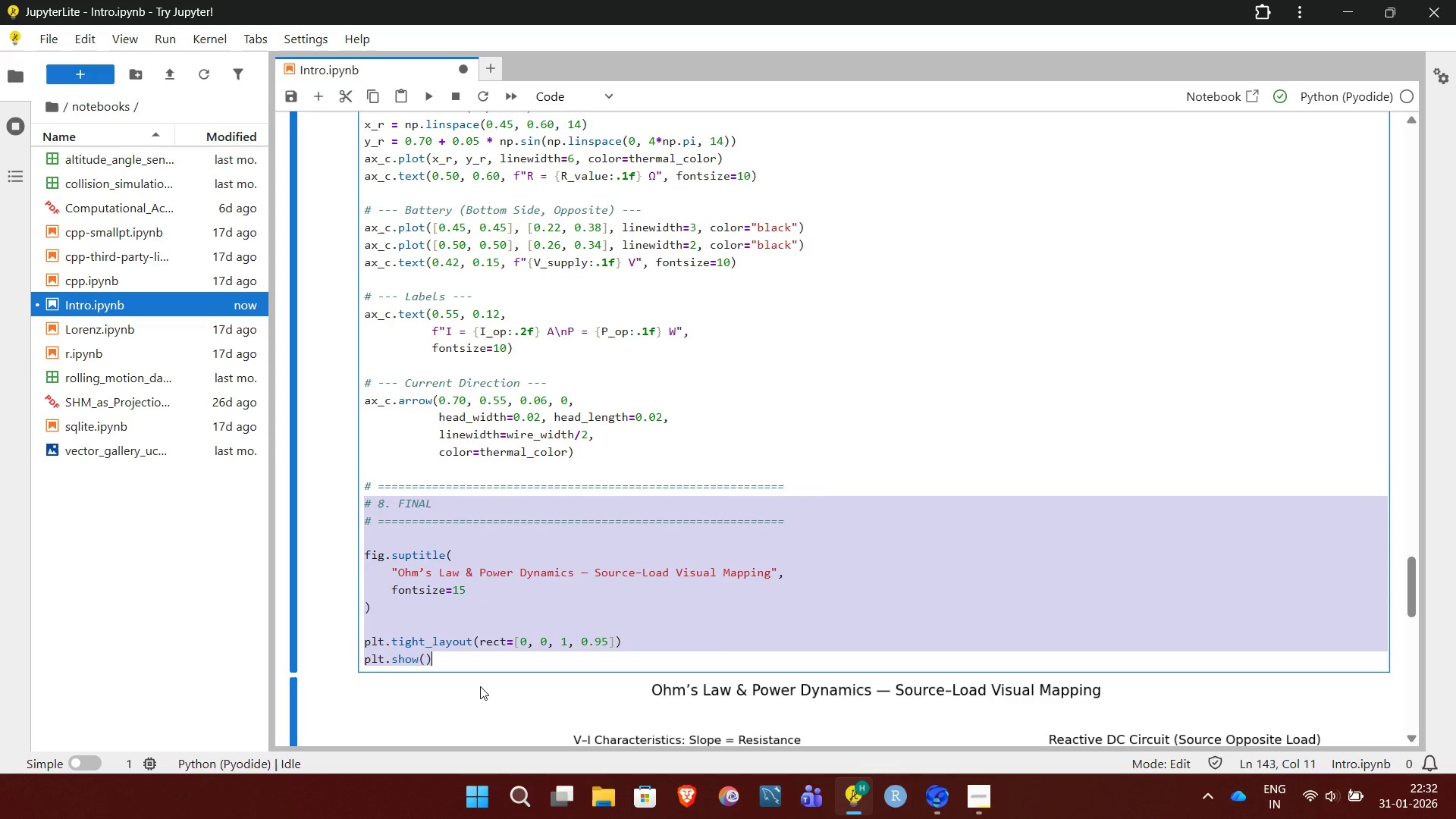 
key(Control+X)
 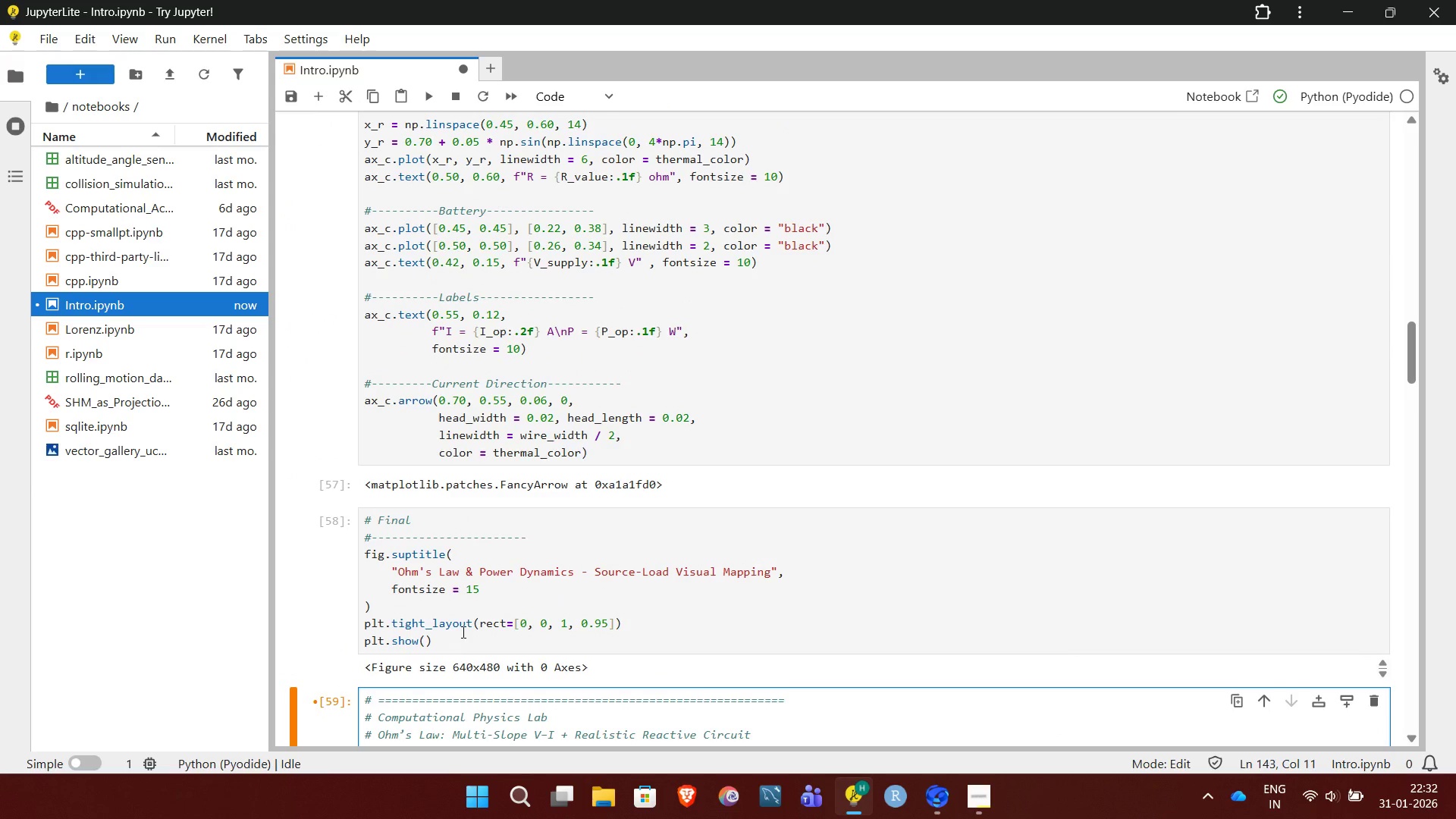 
left_click_drag(start_coordinate=[472, 644], to_coordinate=[343, 494])
 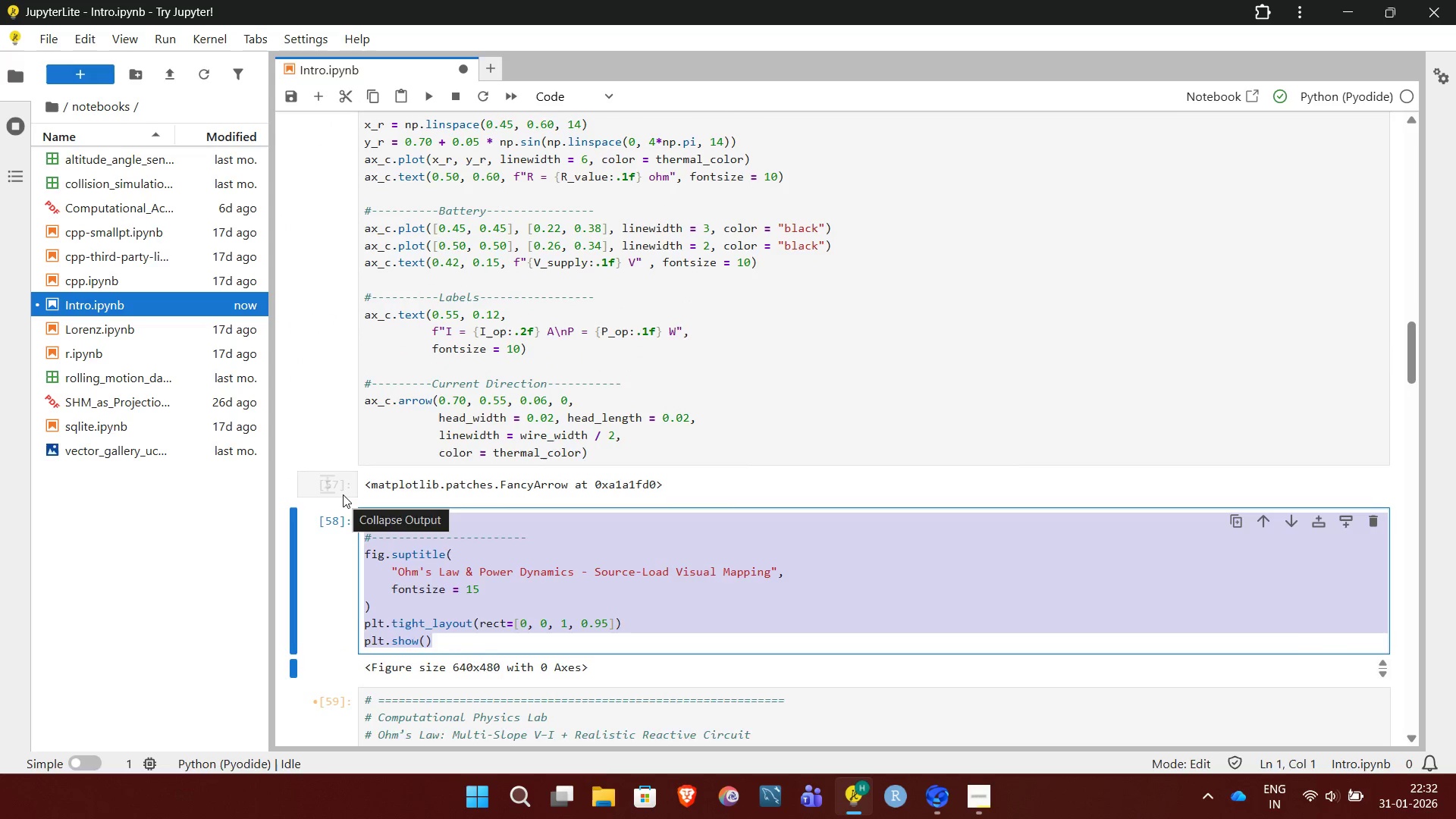 
key(Delete)
 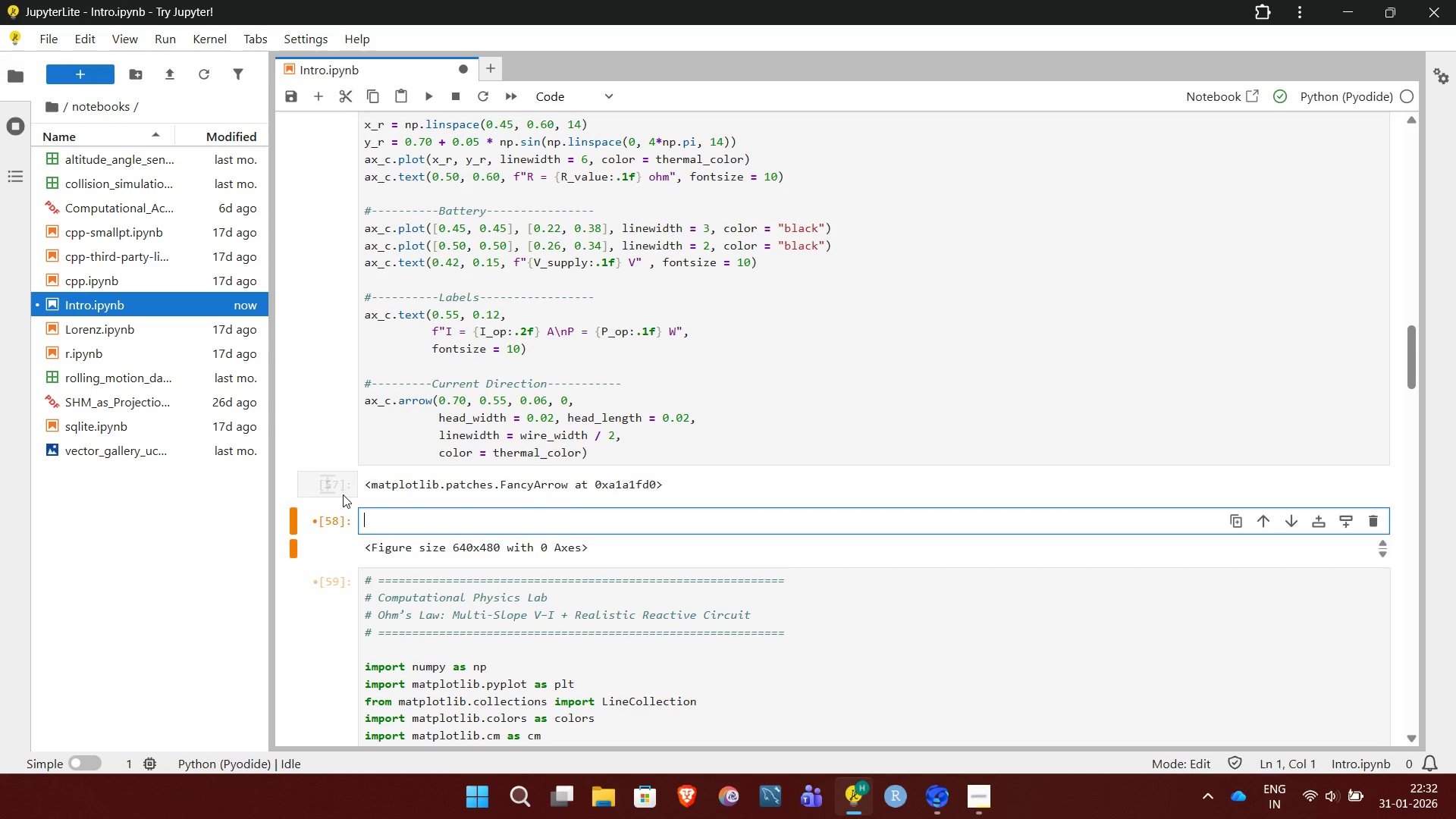 
hold_key(key=ControlLeft, duration=0.58)
 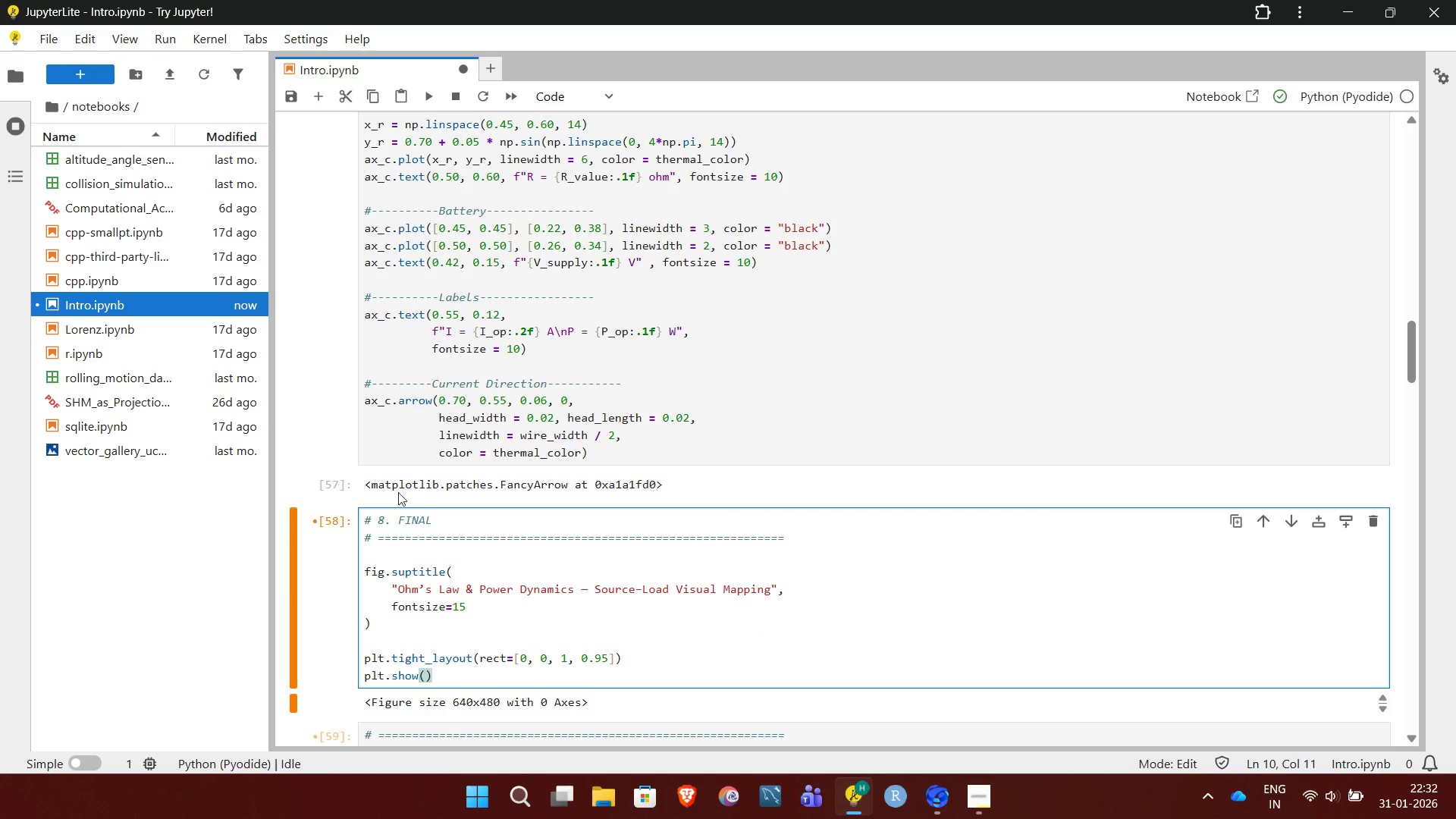 
key(V)
 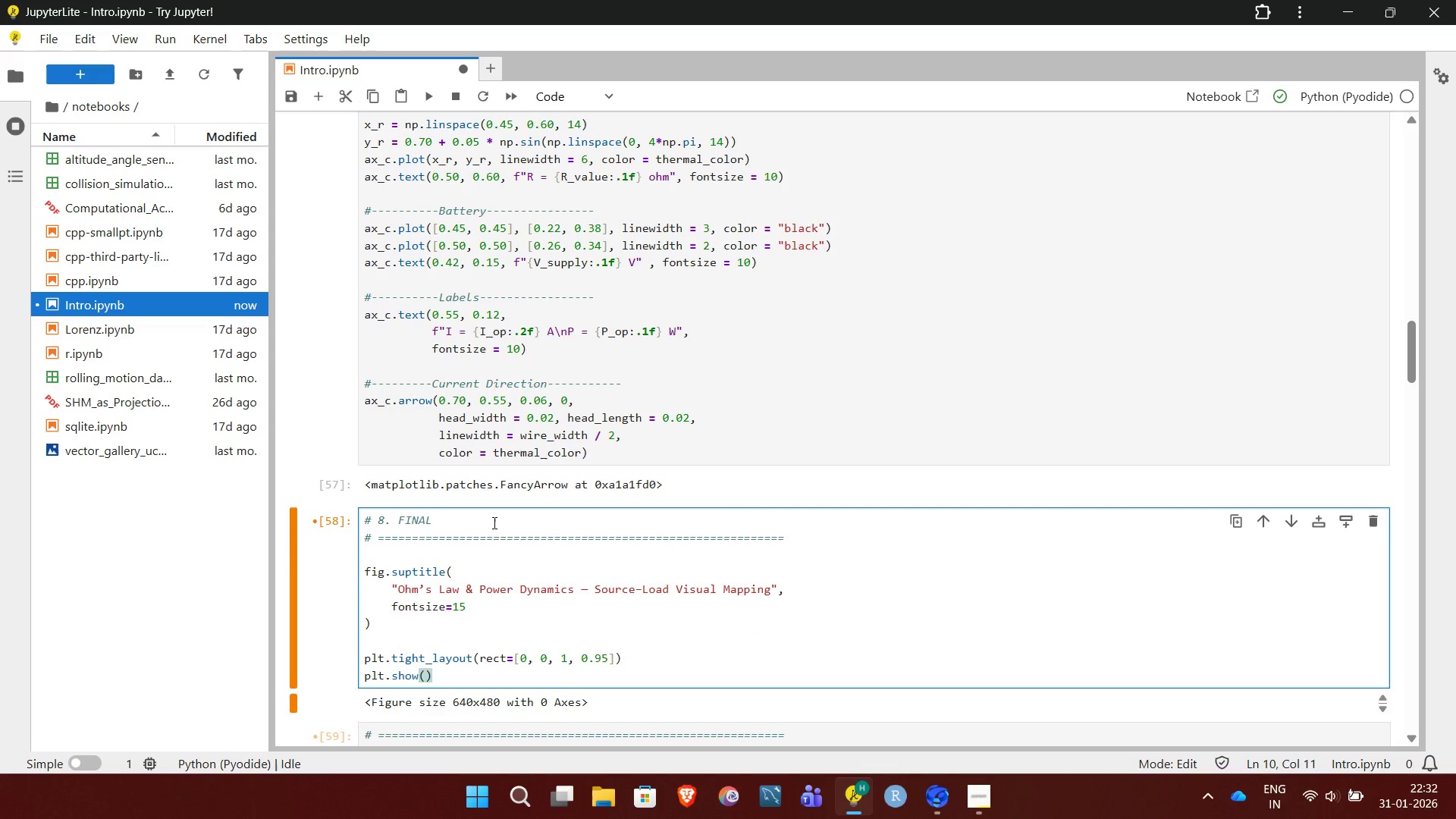 
key(Shift+Enter)
 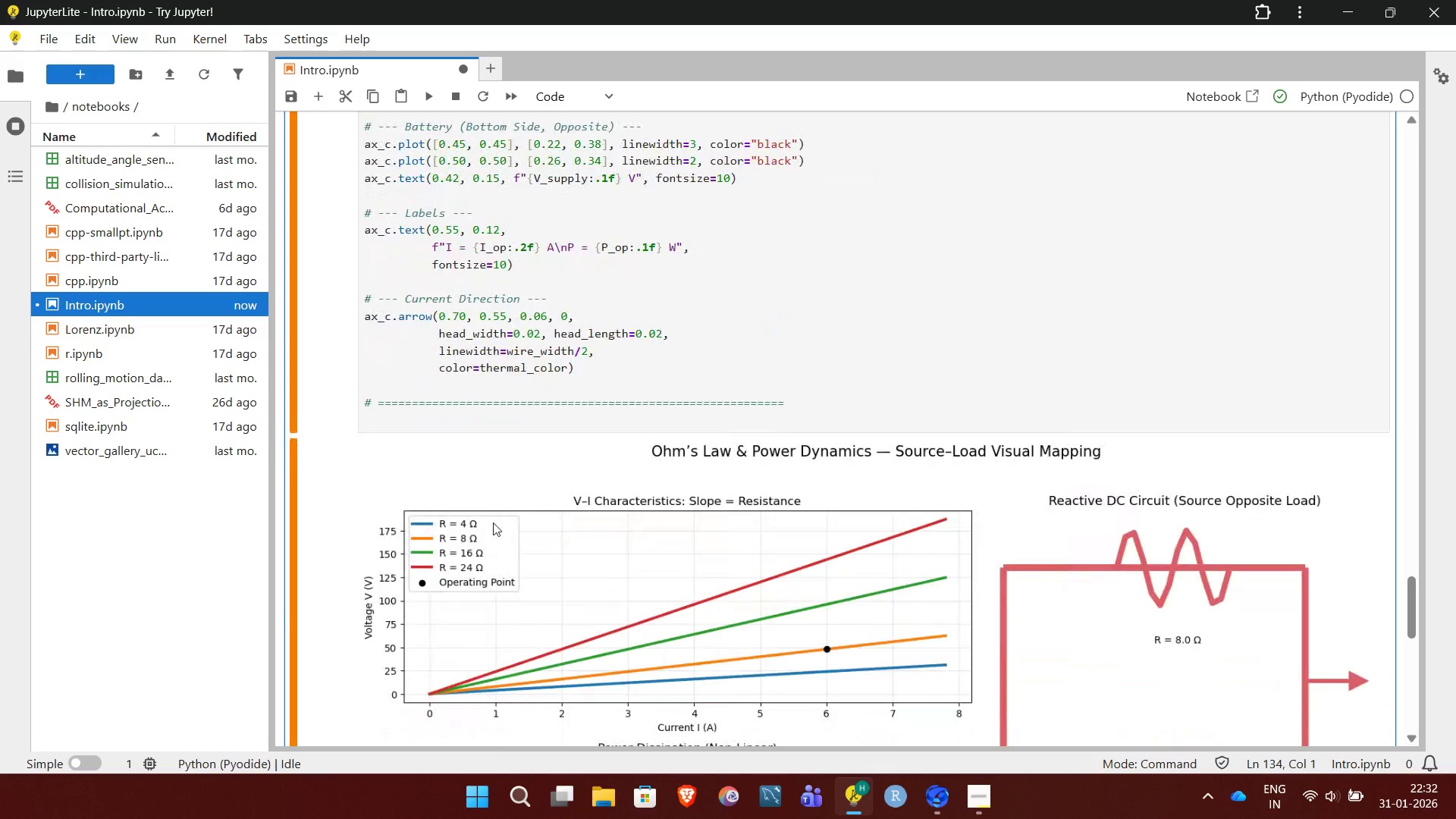 
wait(5.89)
 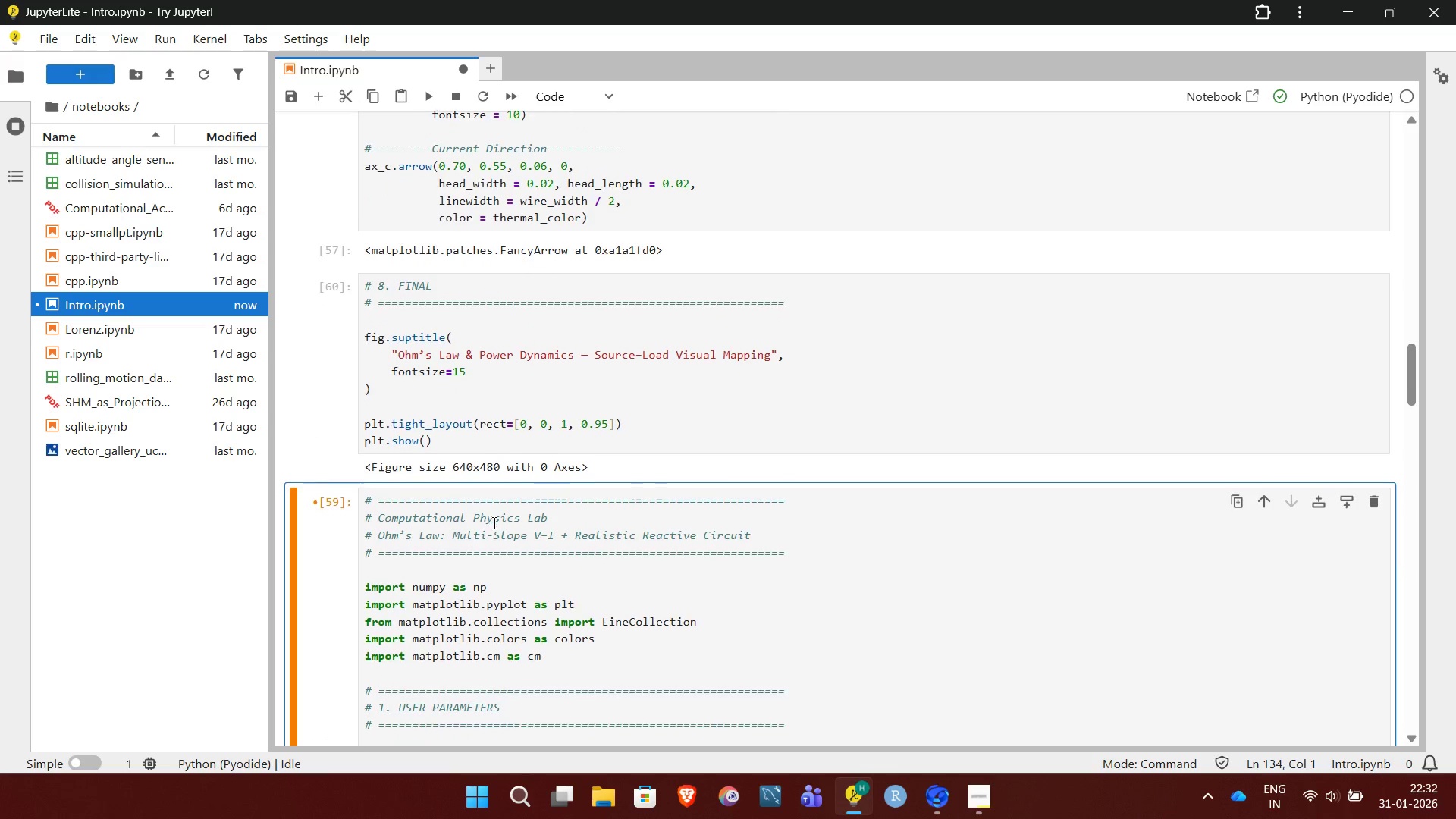 
left_click_drag(start_coordinate=[579, 531], to_coordinate=[323, 306])
 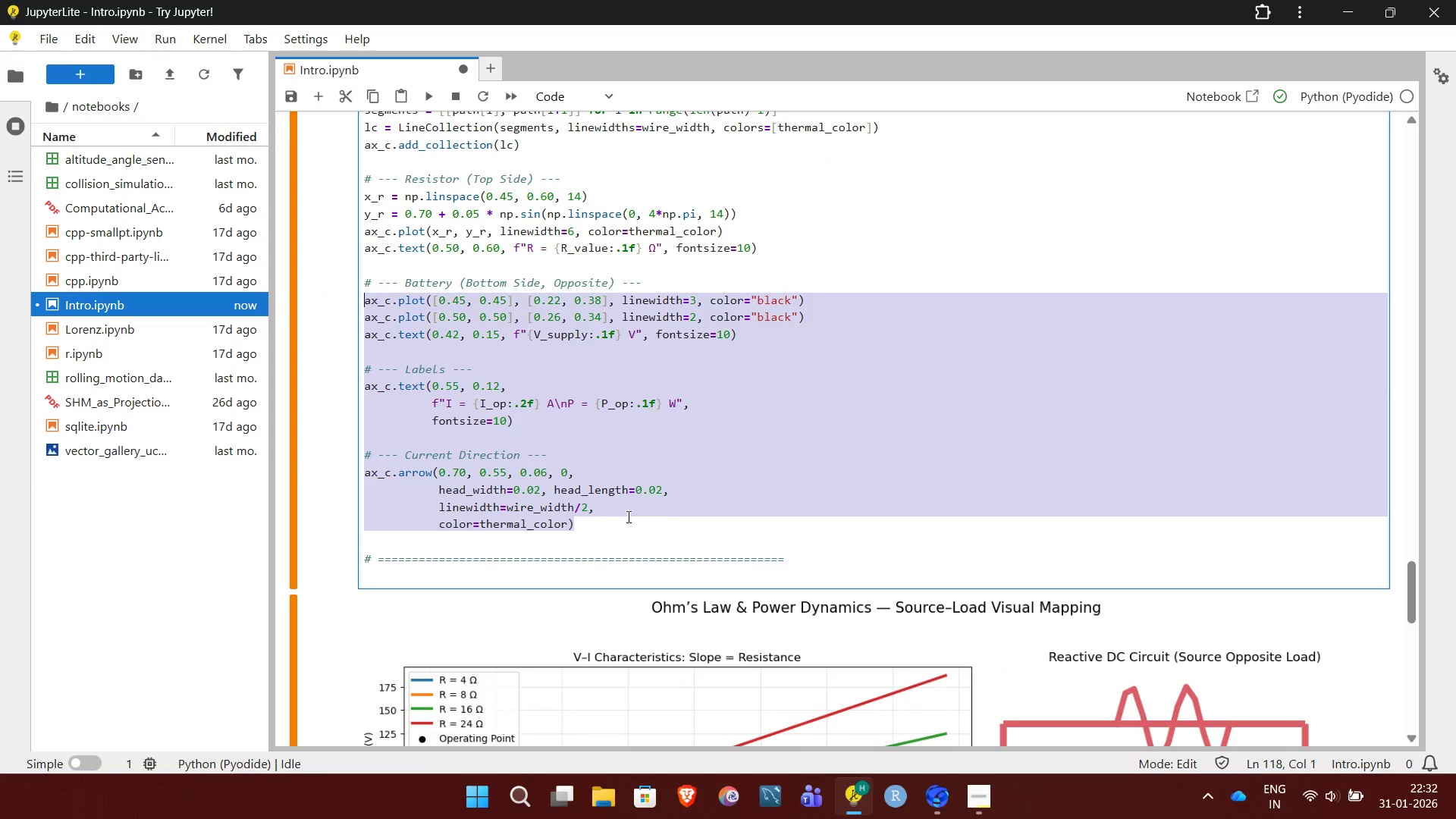 
left_click([620, 525])
 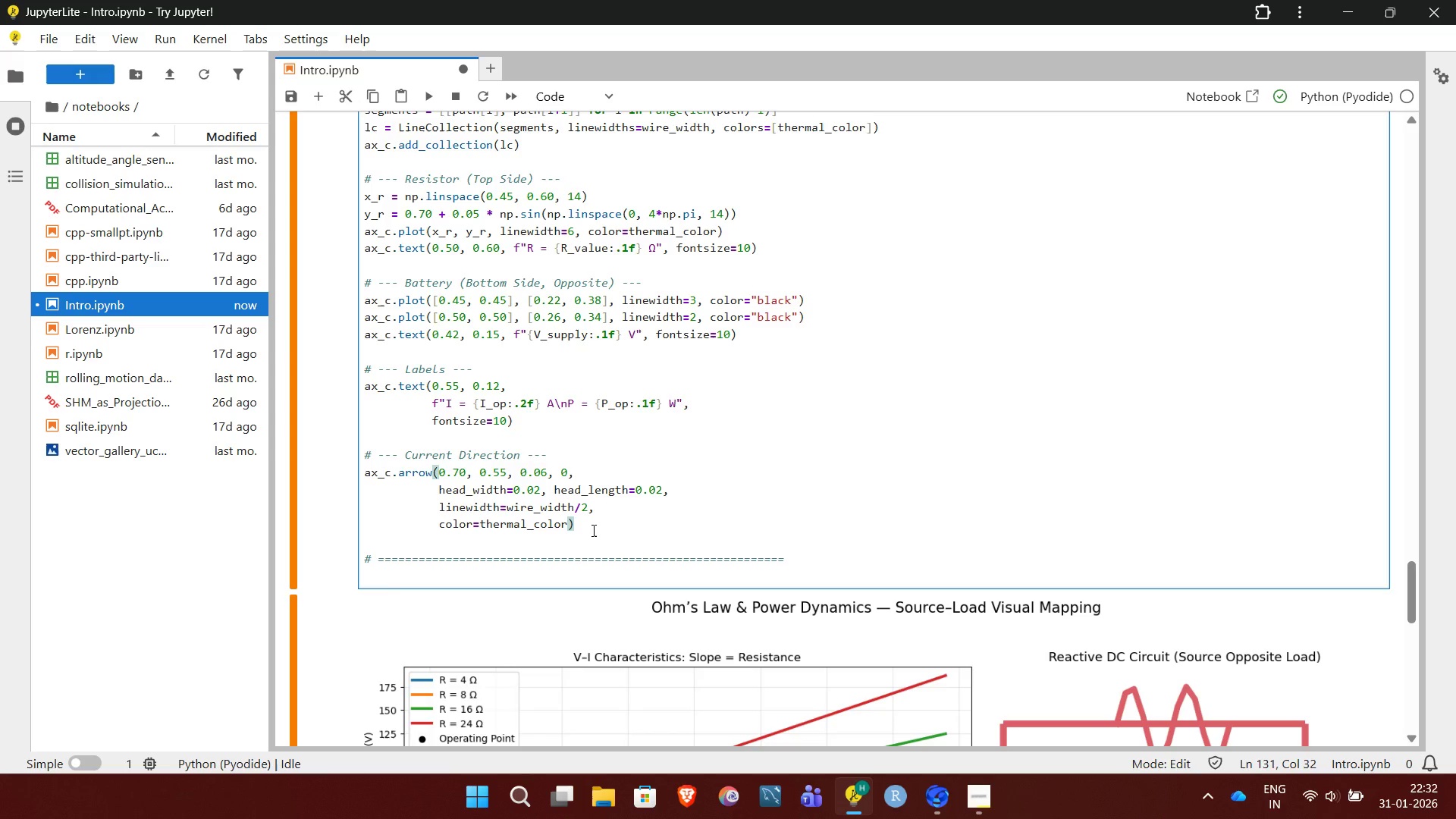 
left_click_drag(start_coordinate=[592, 530], to_coordinate=[361, 312])
 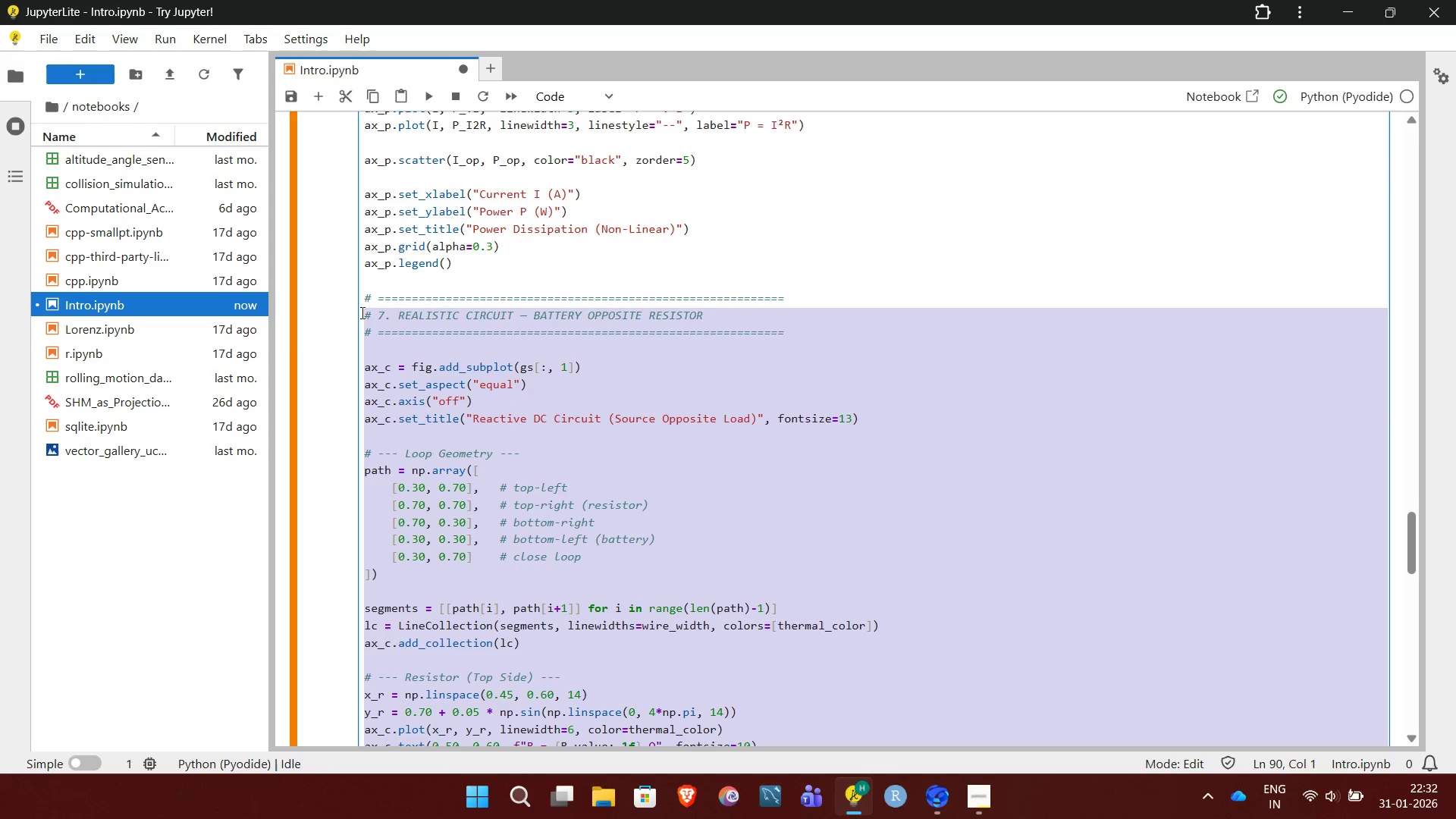 
key(Control+X)
 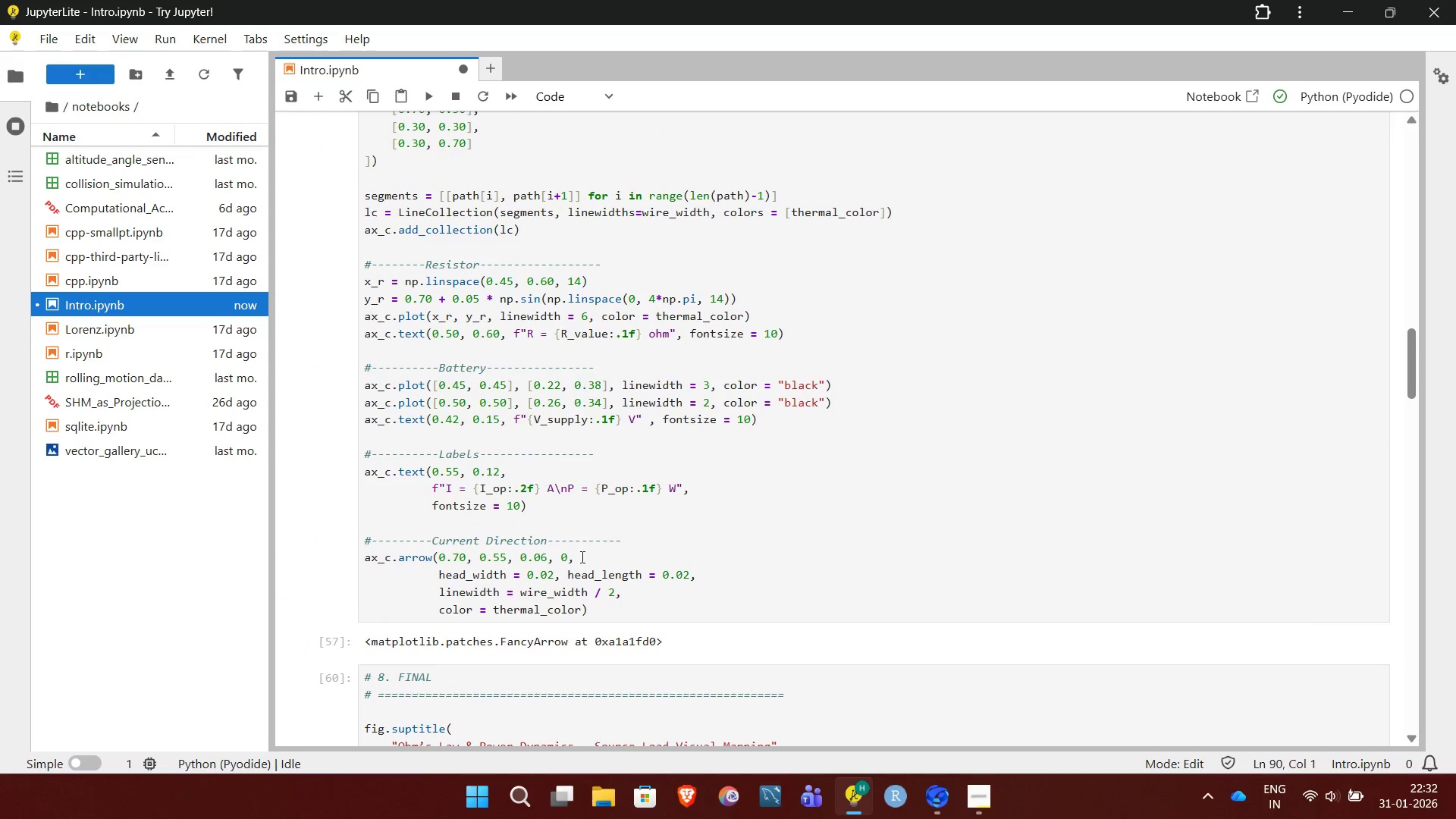 
left_click_drag(start_coordinate=[609, 610], to_coordinate=[425, 356])
 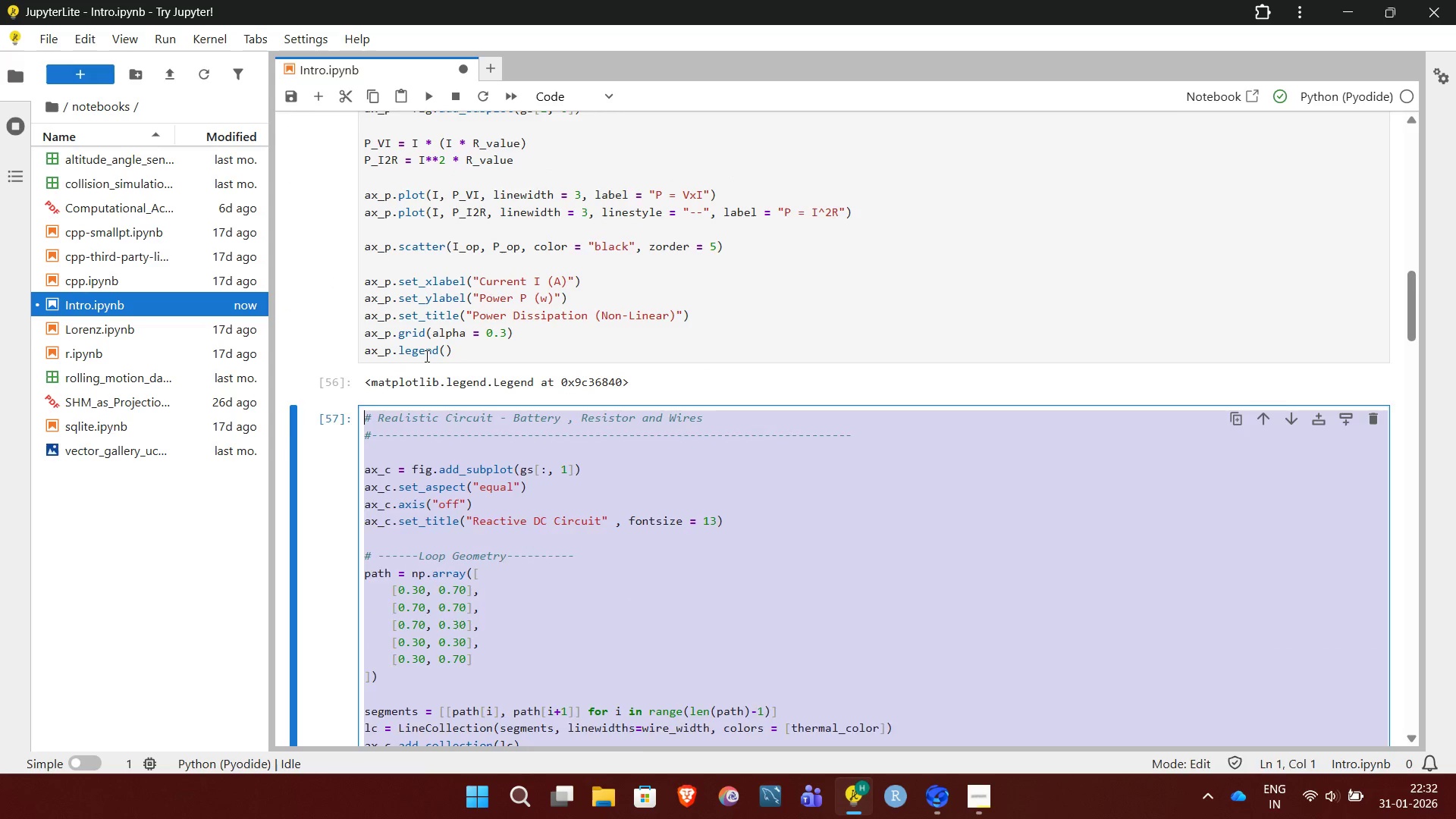 
key(Delete)
 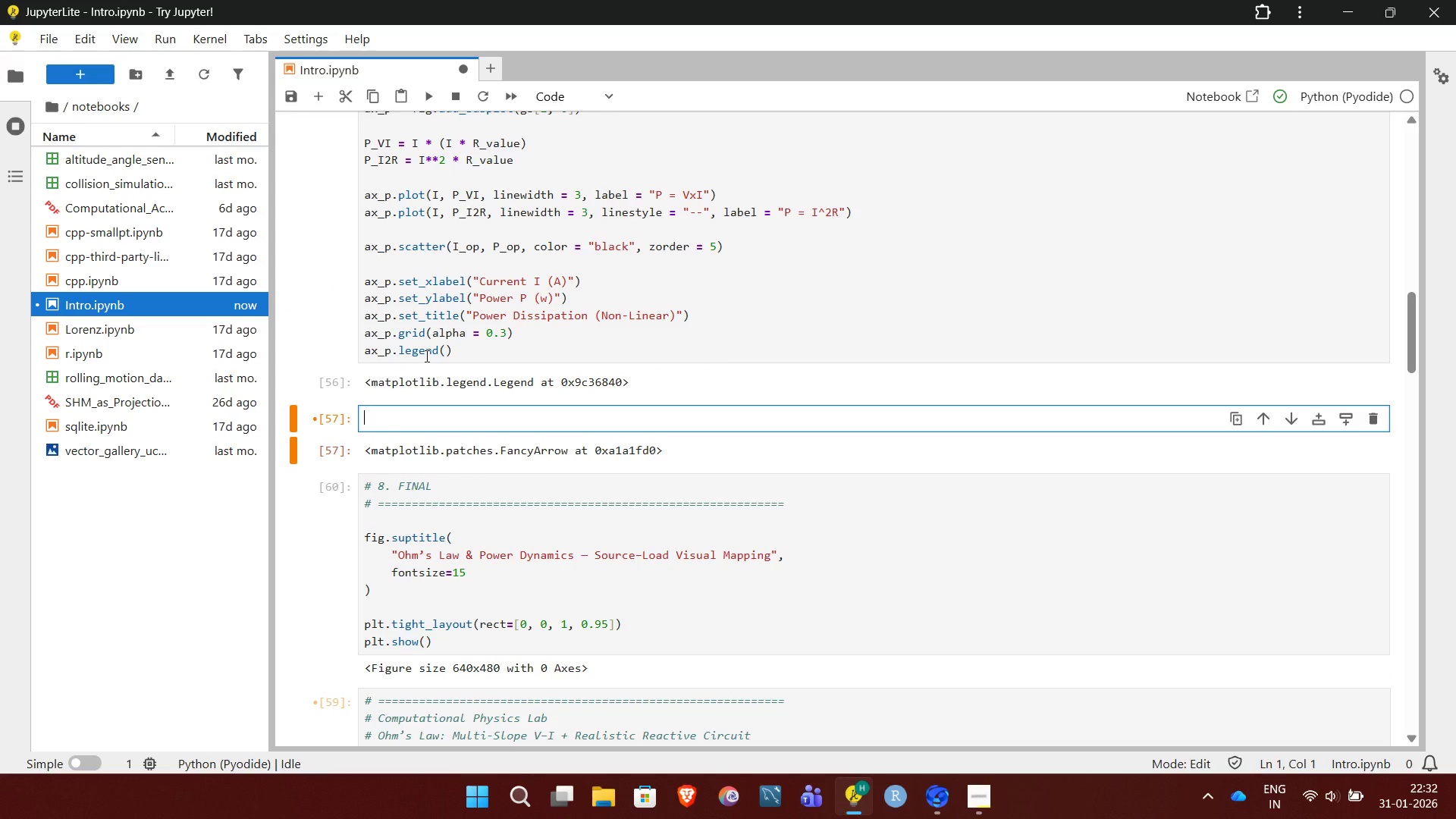 
key(Control+V)
 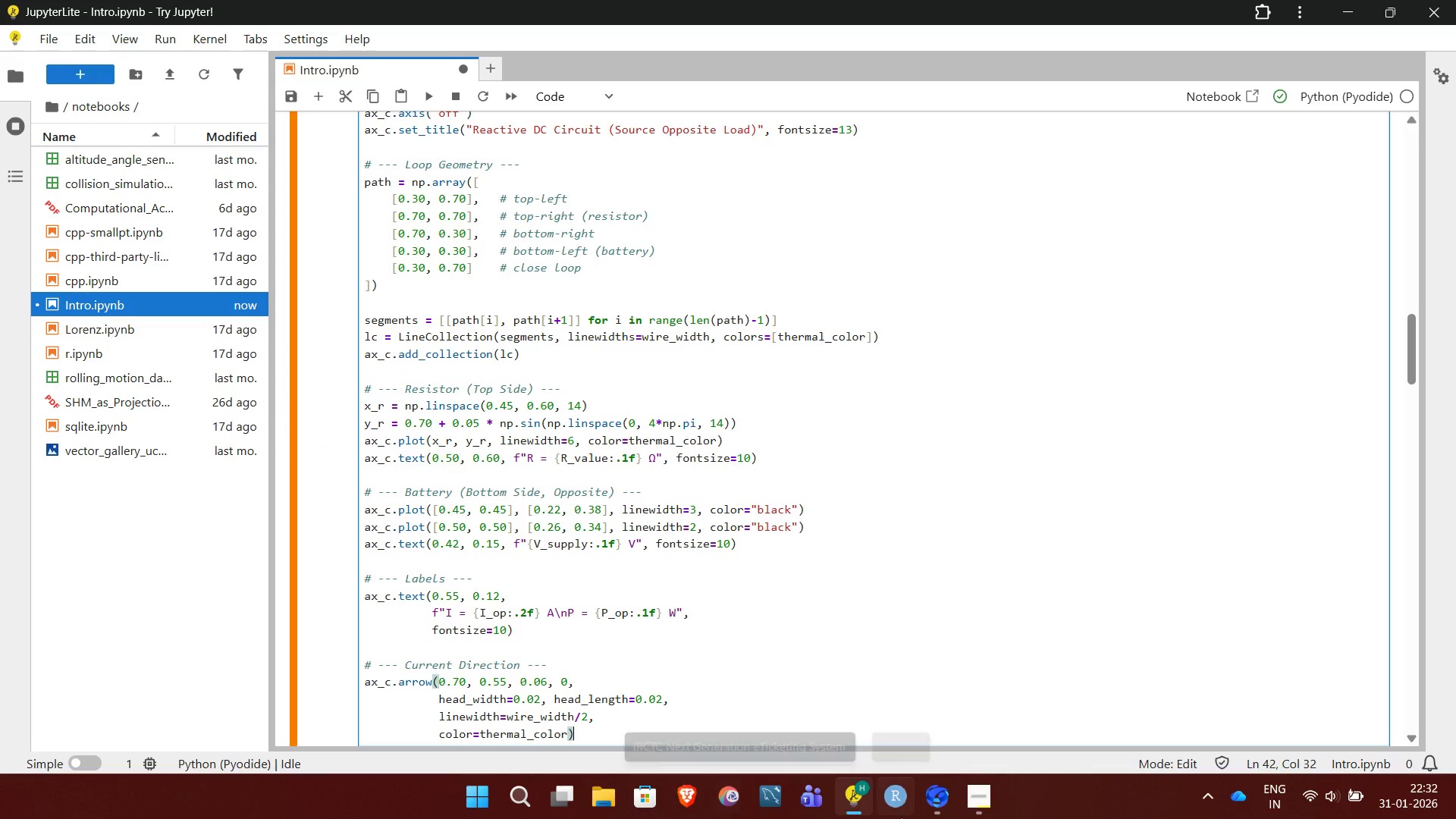 
left_click([837, 558])
 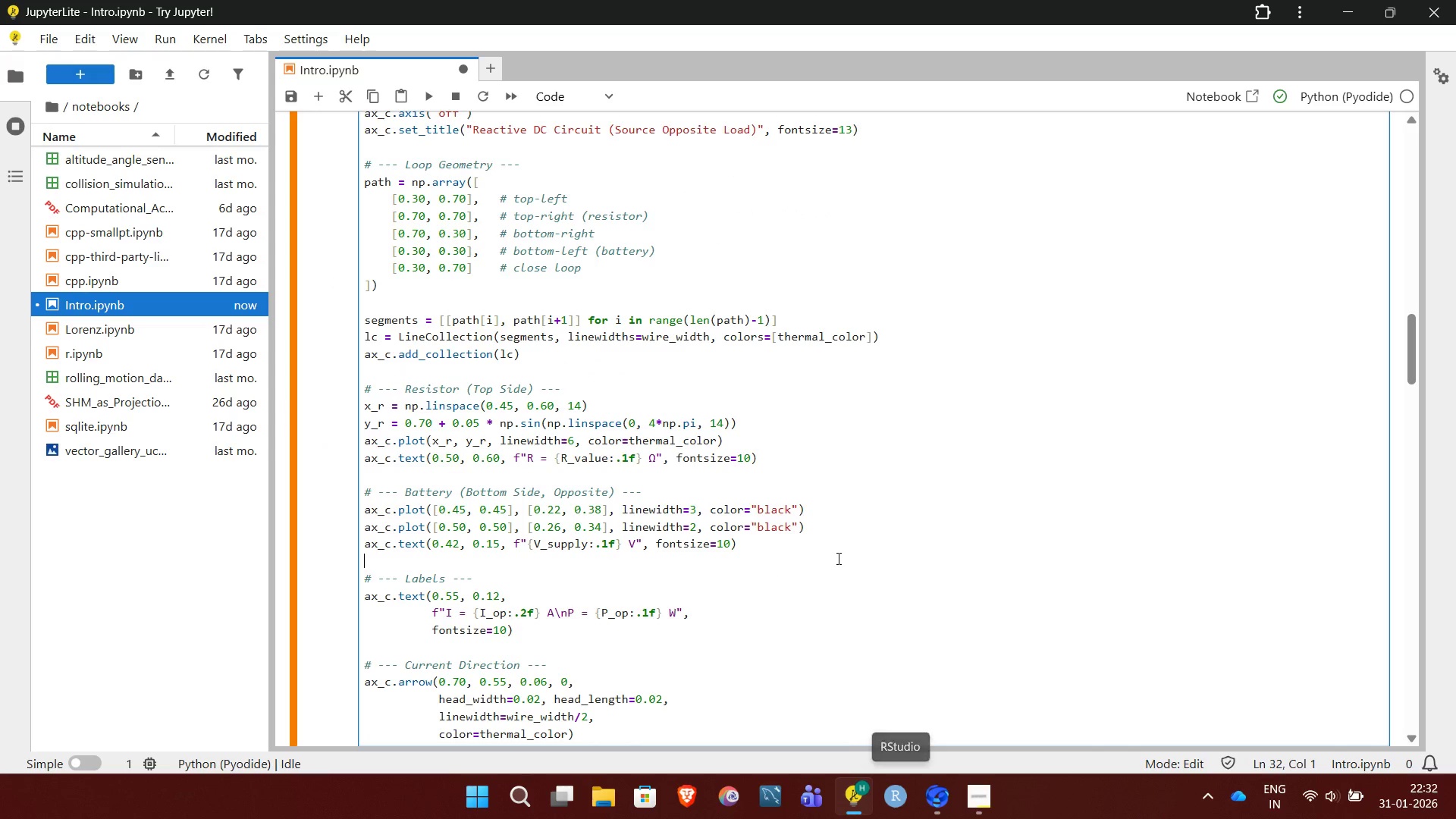 
key(Shift+Enter)
 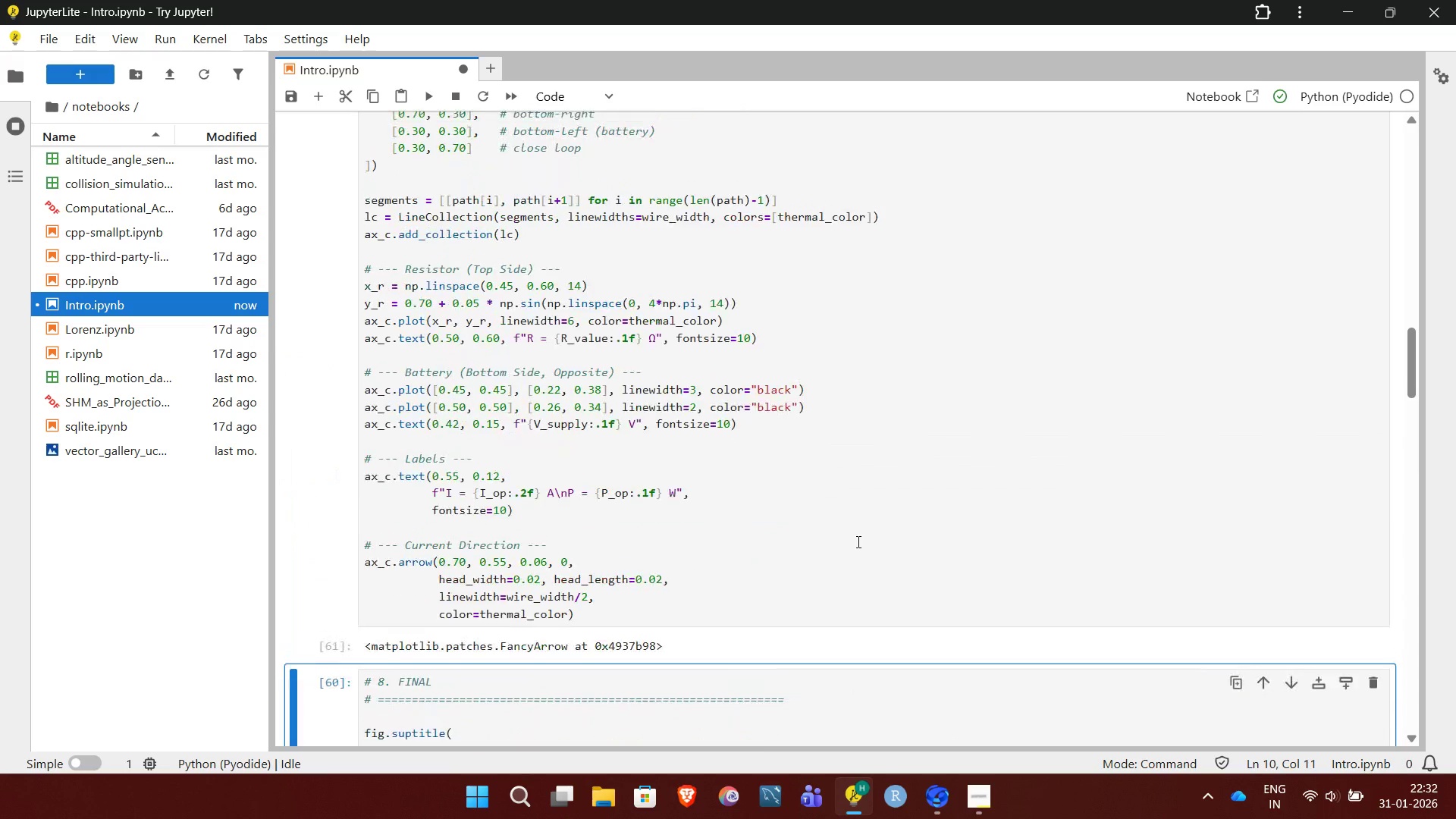 
wait(12.92)
 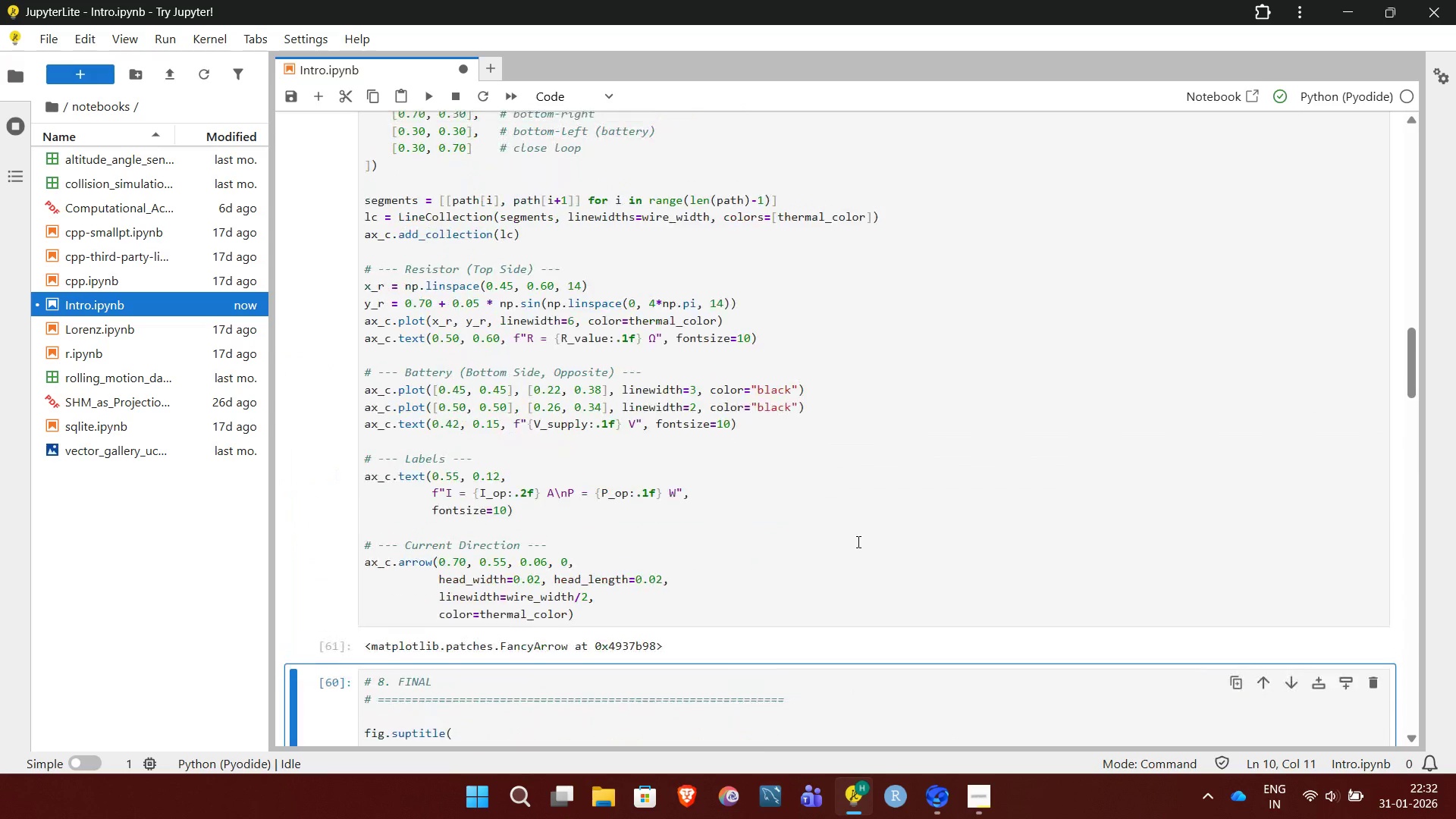 
left_click_drag(start_coordinate=[467, 567], to_coordinate=[346, 272])
 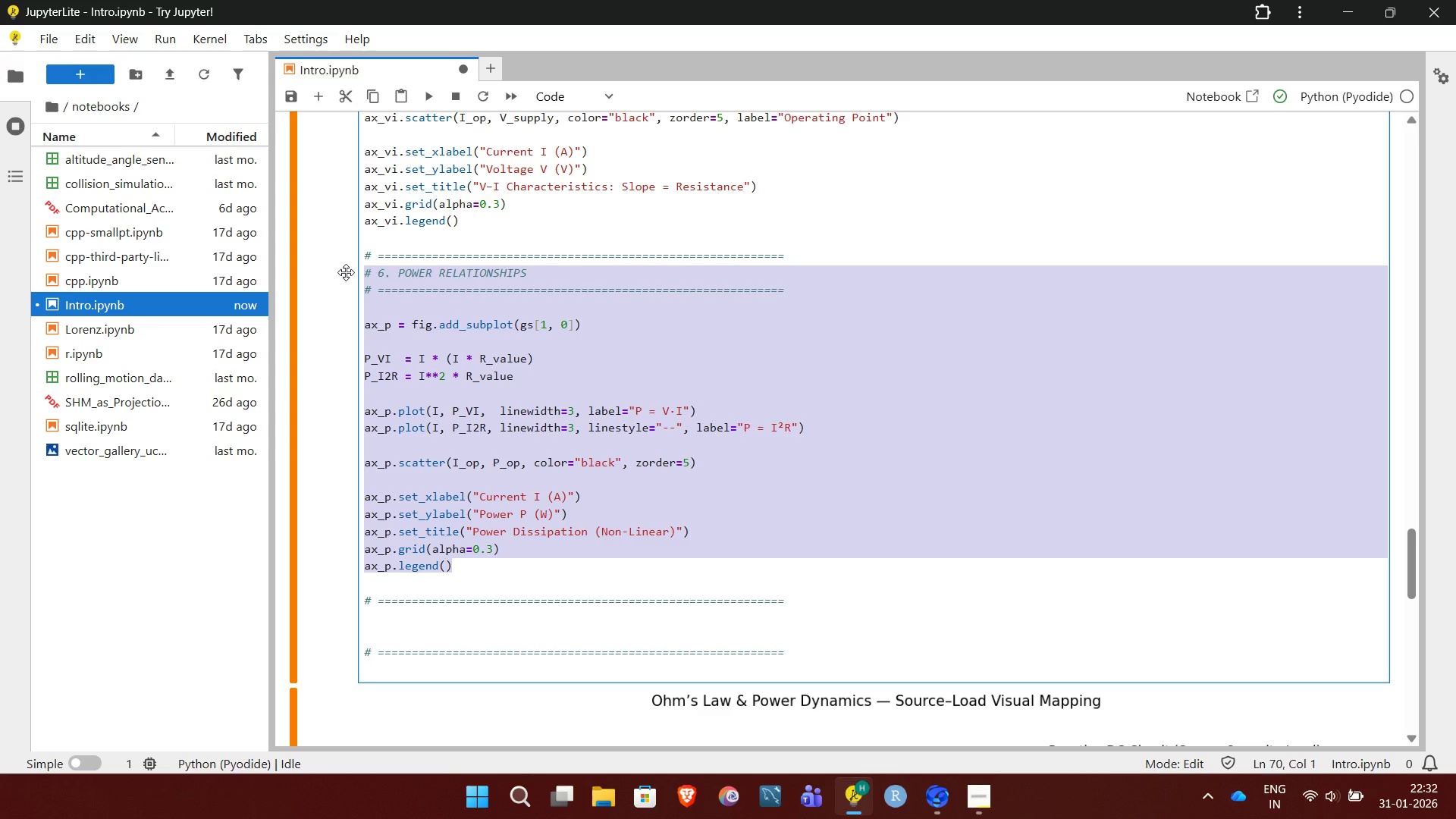 
key(Control+X)
 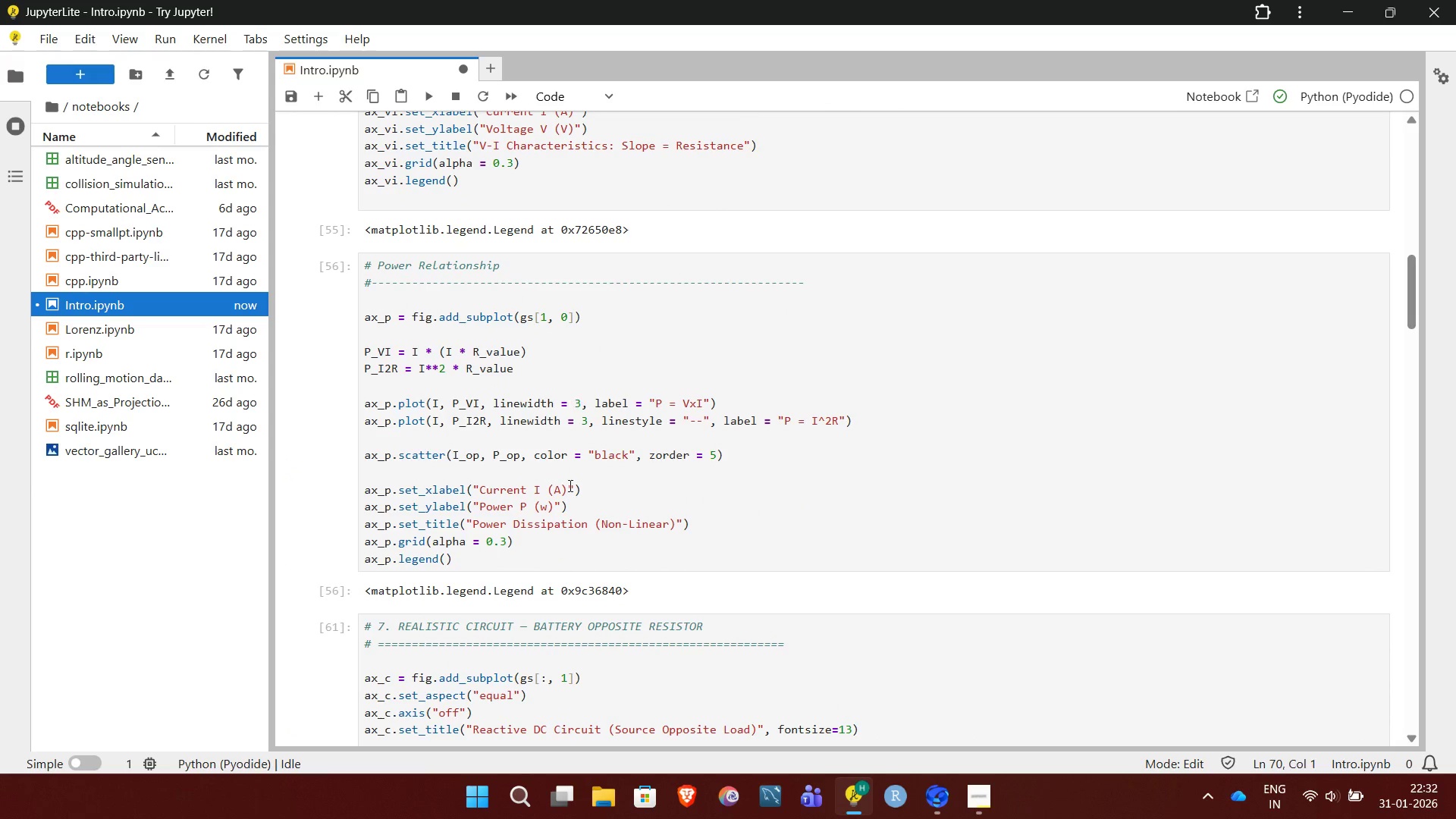 
wait(5.61)
 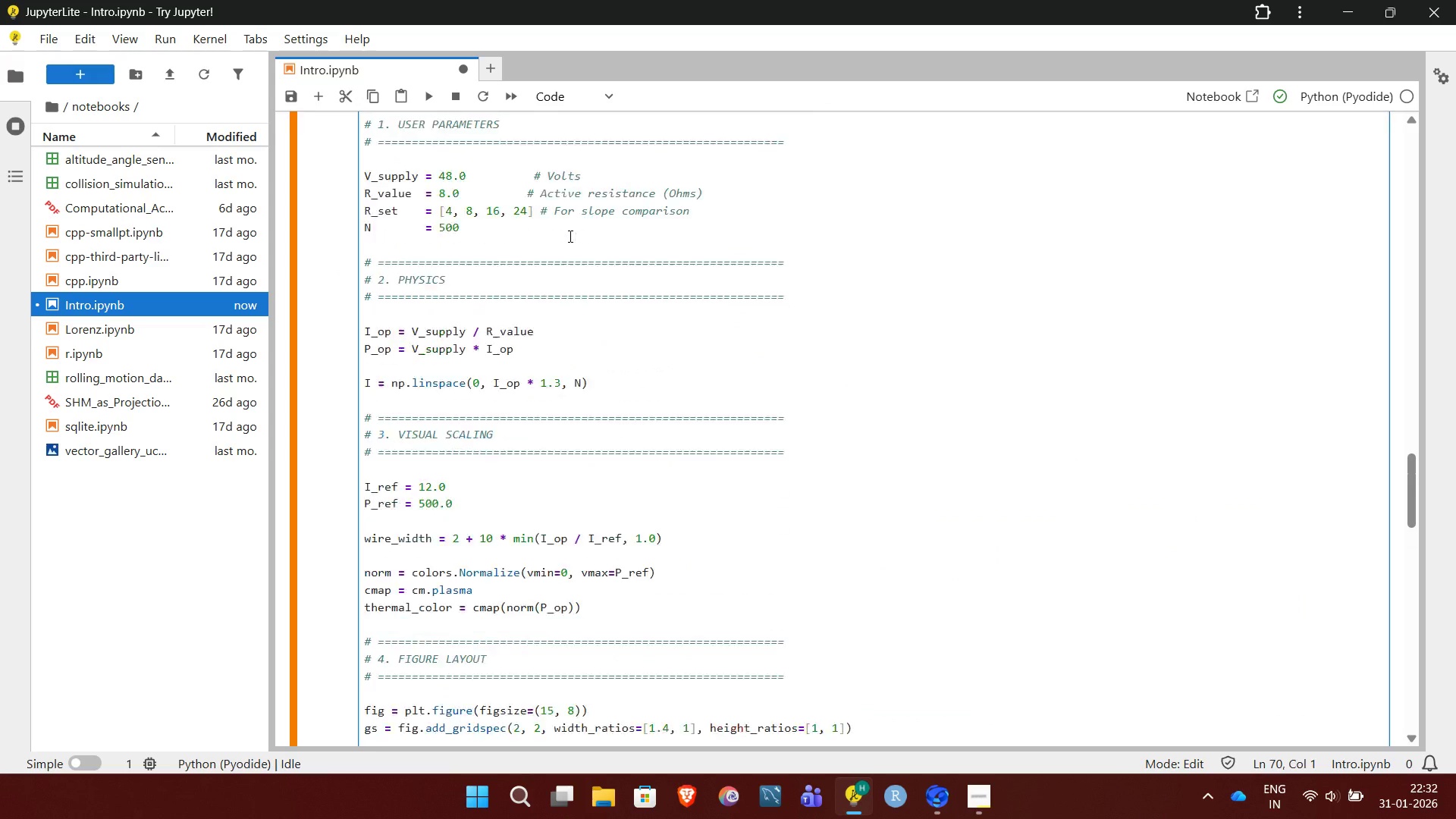 
left_click_drag(start_coordinate=[474, 566], to_coordinate=[368, 217])
 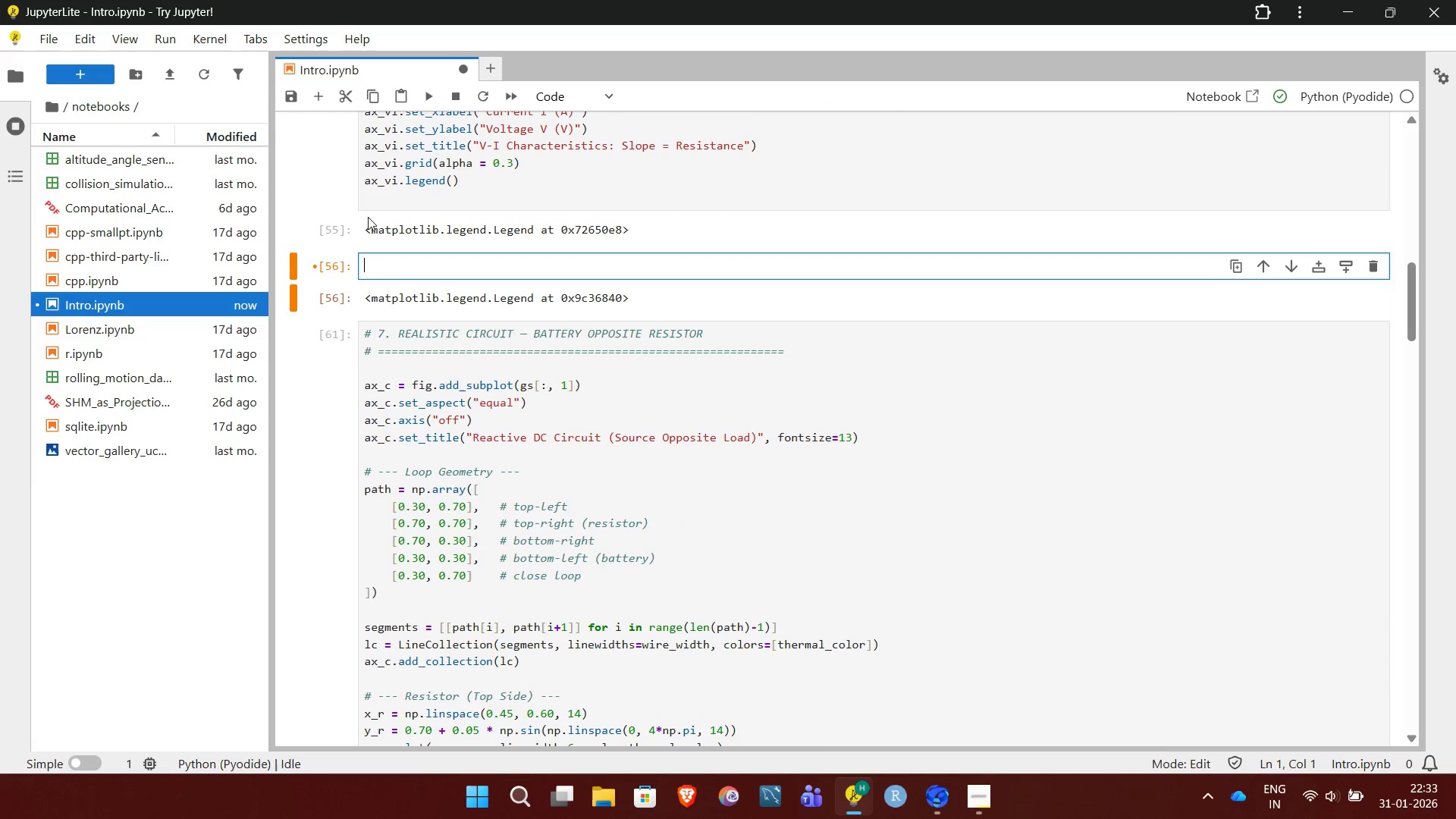 
key(Backspace)
 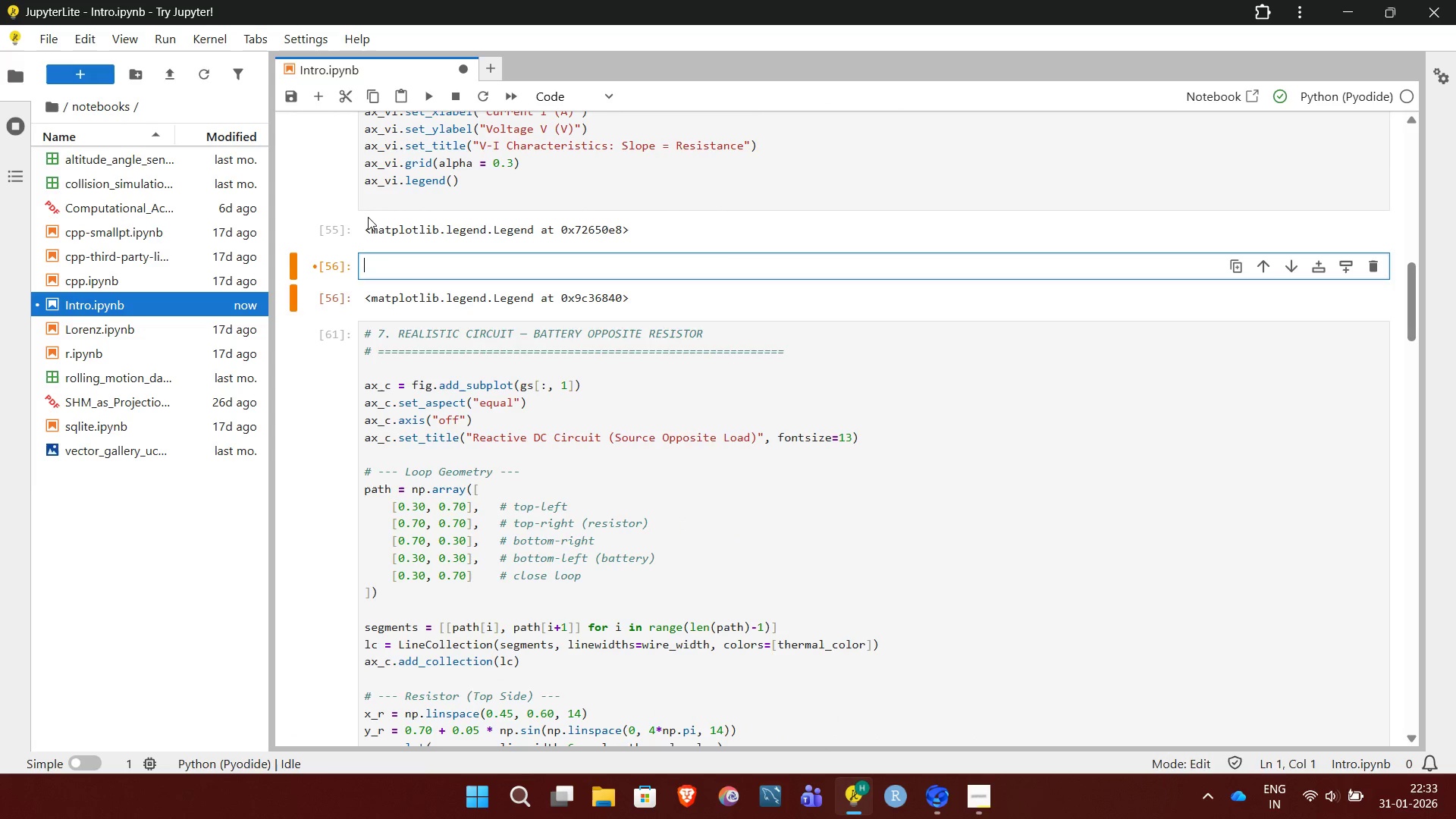 
key(Control+V)
 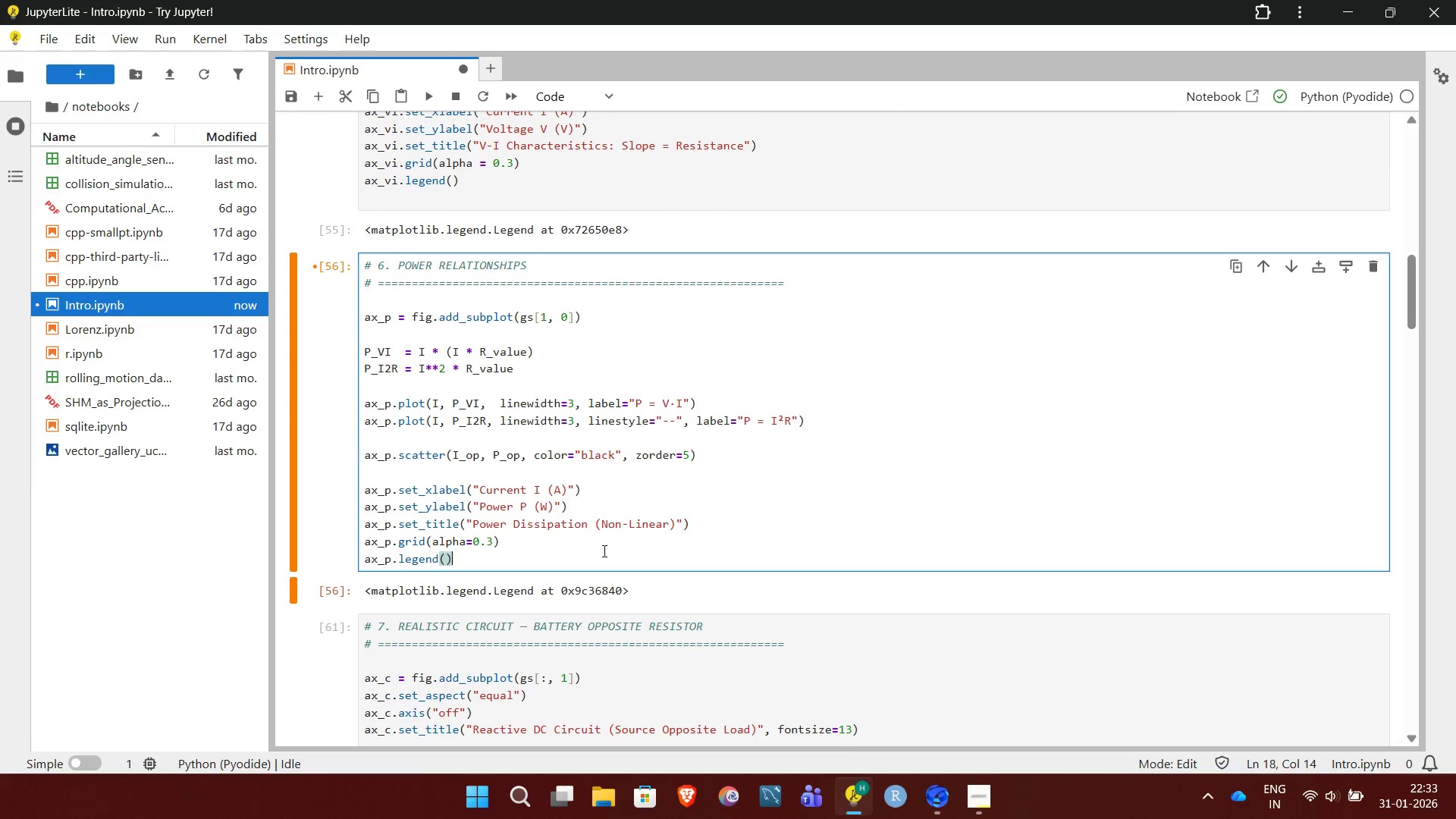 
left_click([604, 552])
 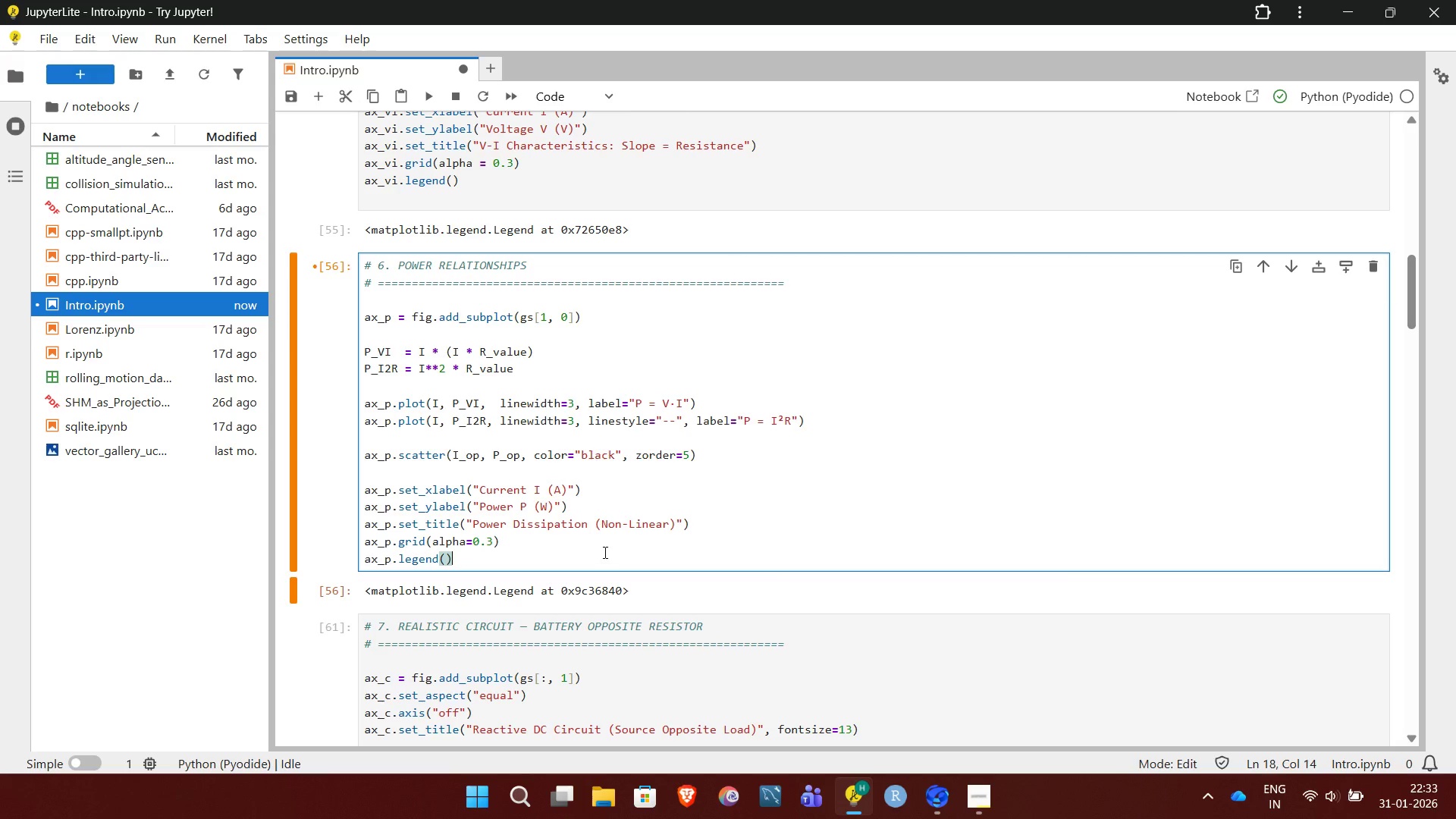 
key(Shift+Enter)
 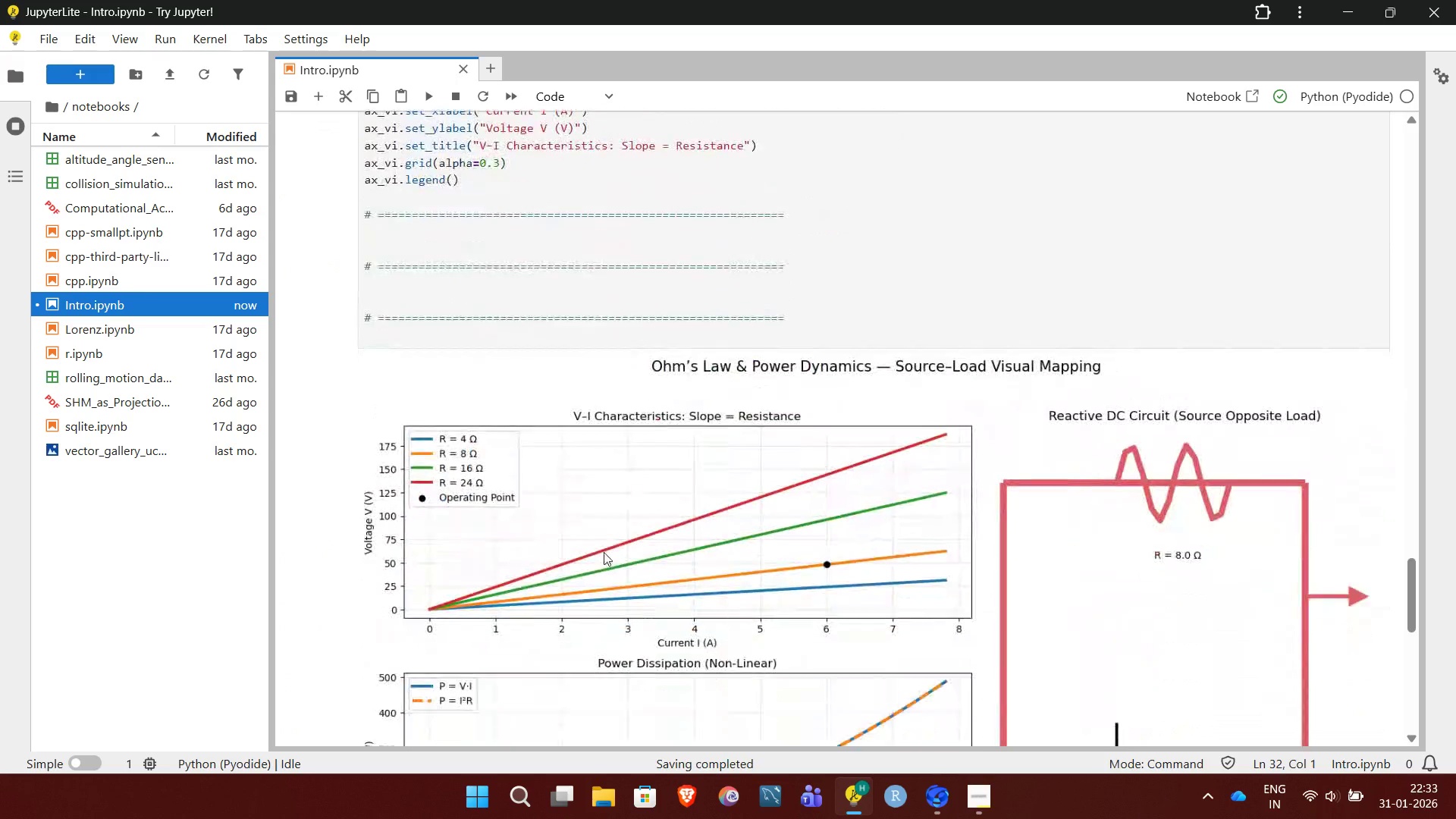 
wait(8.14)
 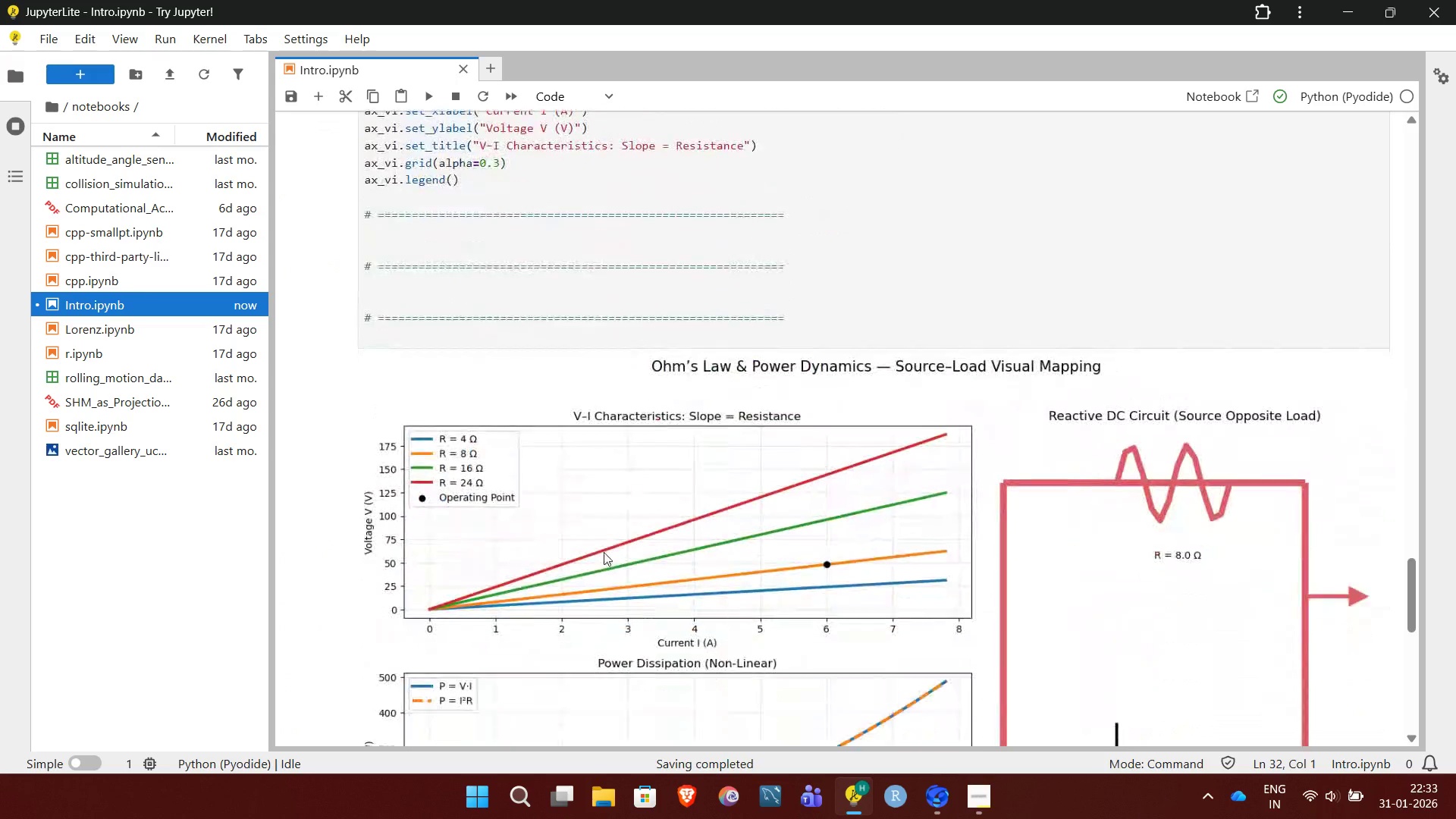 
left_click_drag(start_coordinate=[472, 564], to_coordinate=[362, 276])
 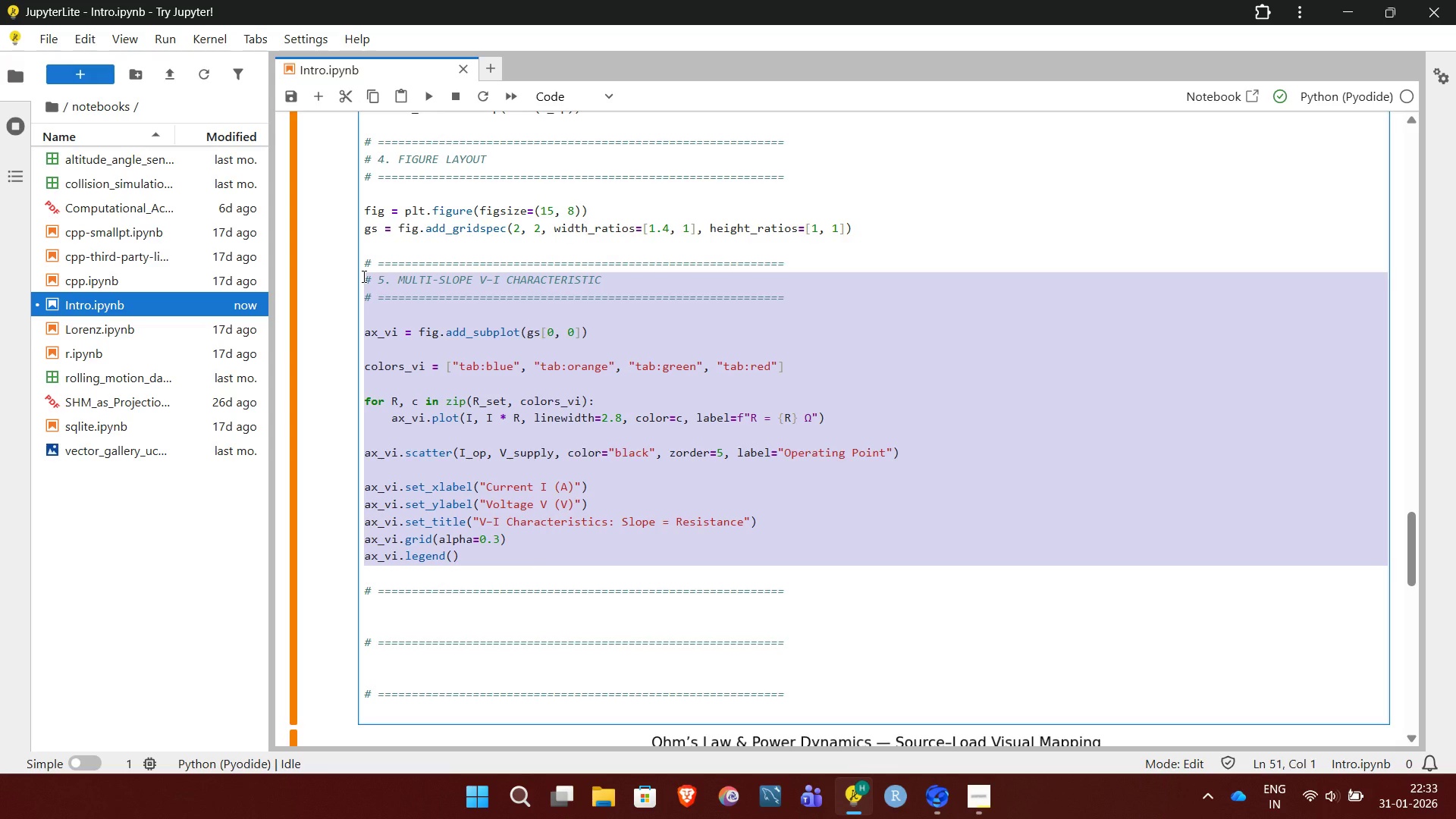 
key(Control+X)
 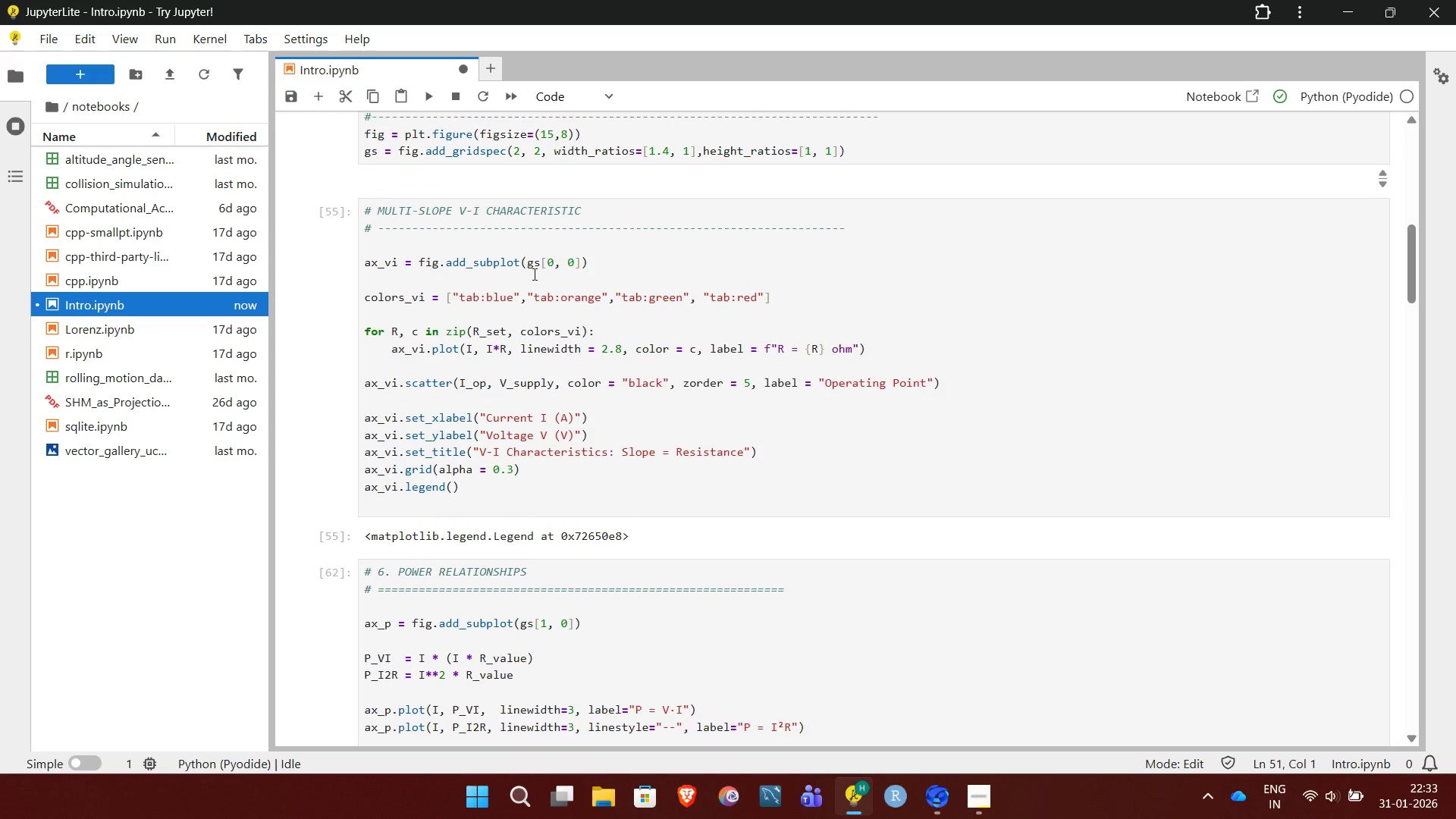 
wait(6.23)
 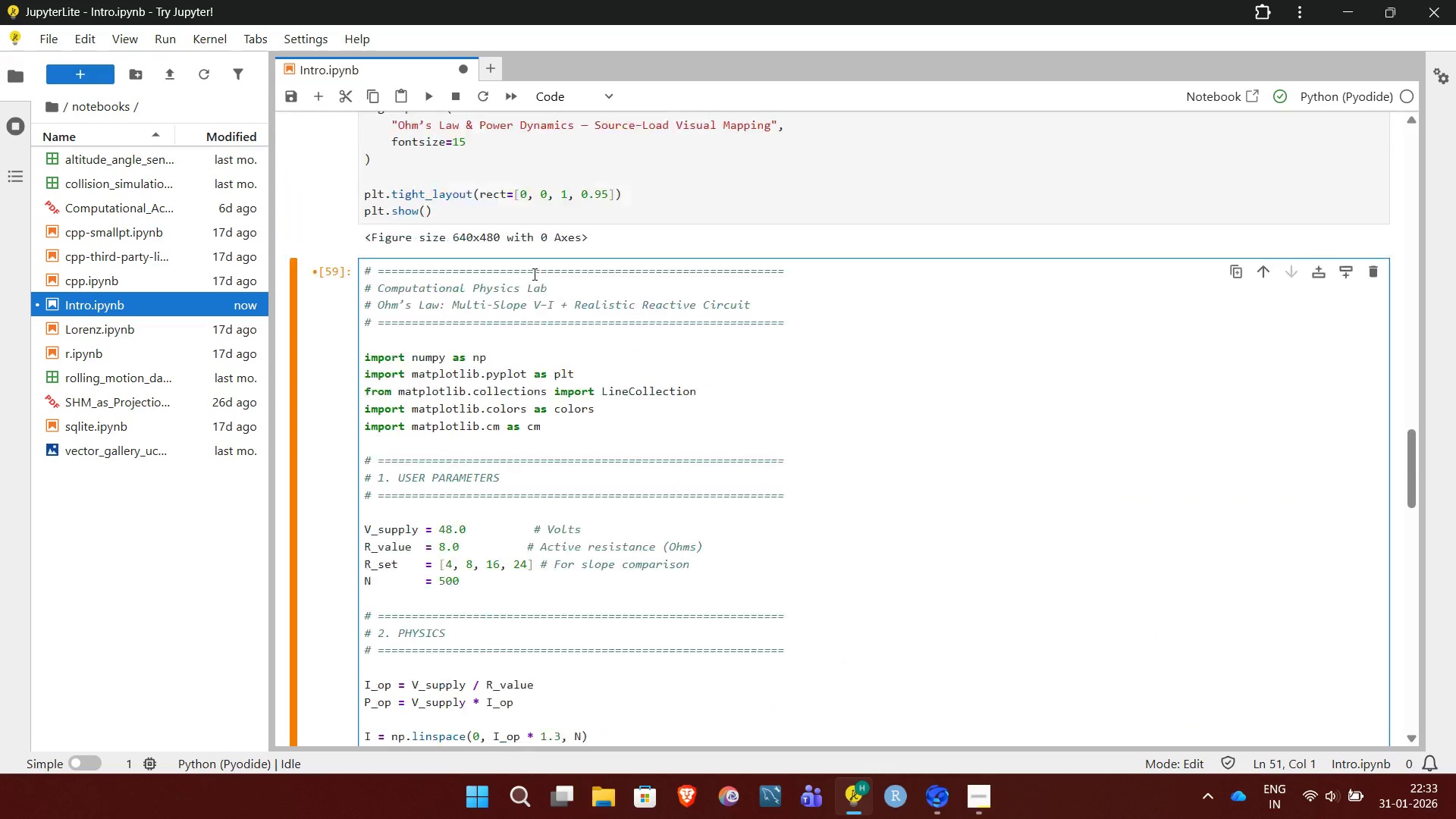 
left_click_drag(start_coordinate=[496, 519], to_coordinate=[351, 140])
 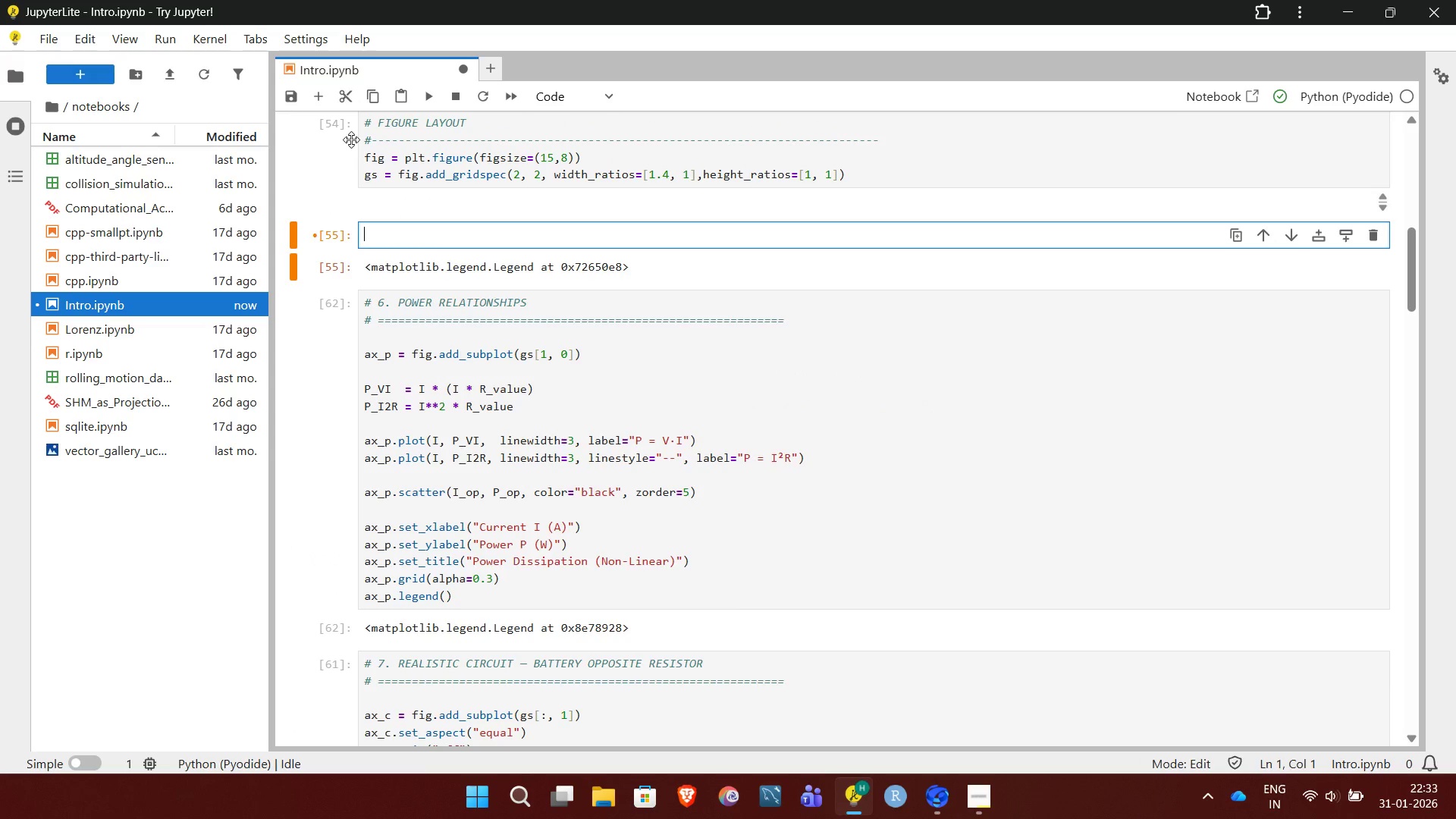 
key(Backspace)
 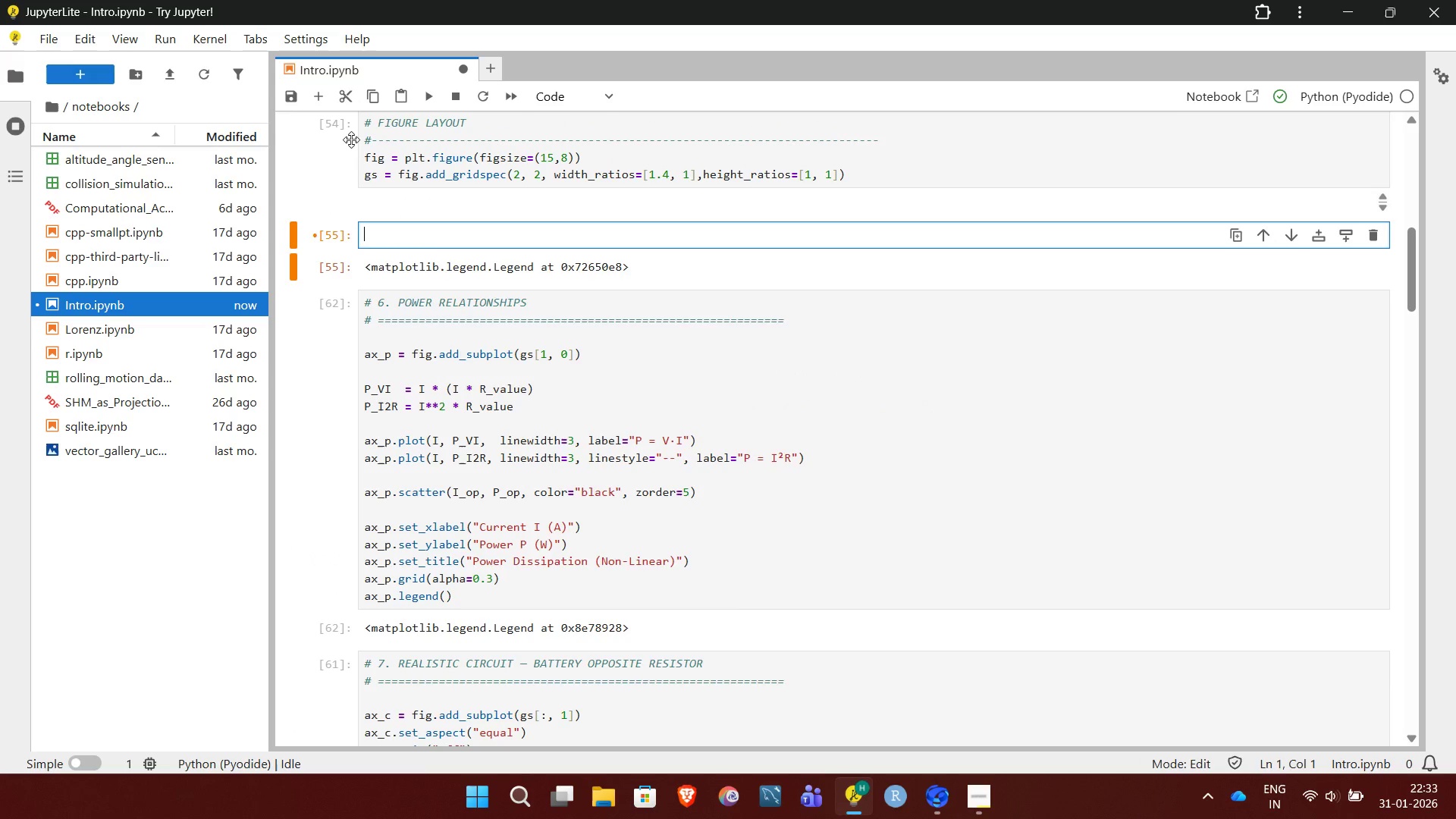 
key(Control+V)
 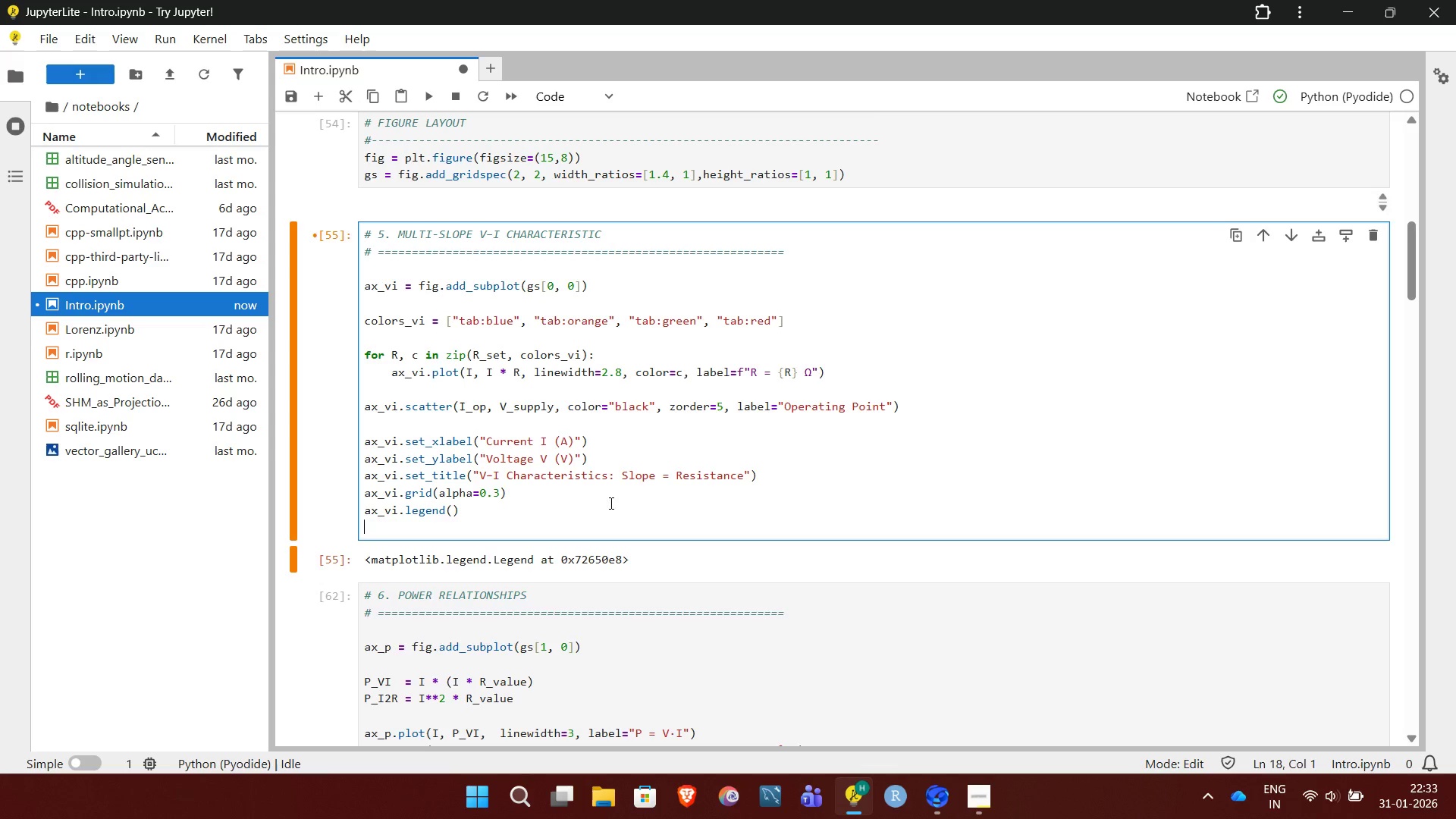 
left_click([607, 523])
 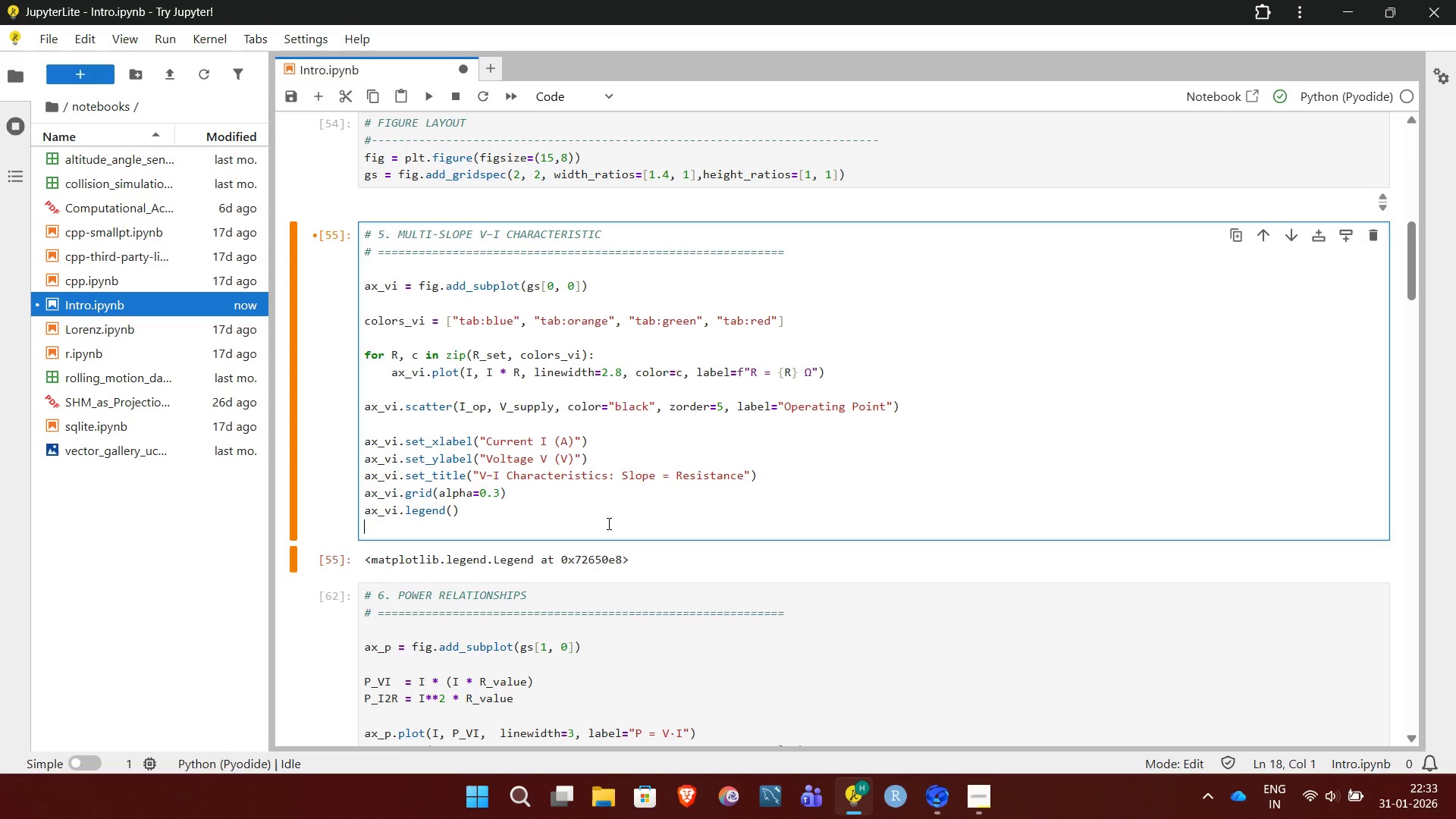 
key(Shift+Enter)
 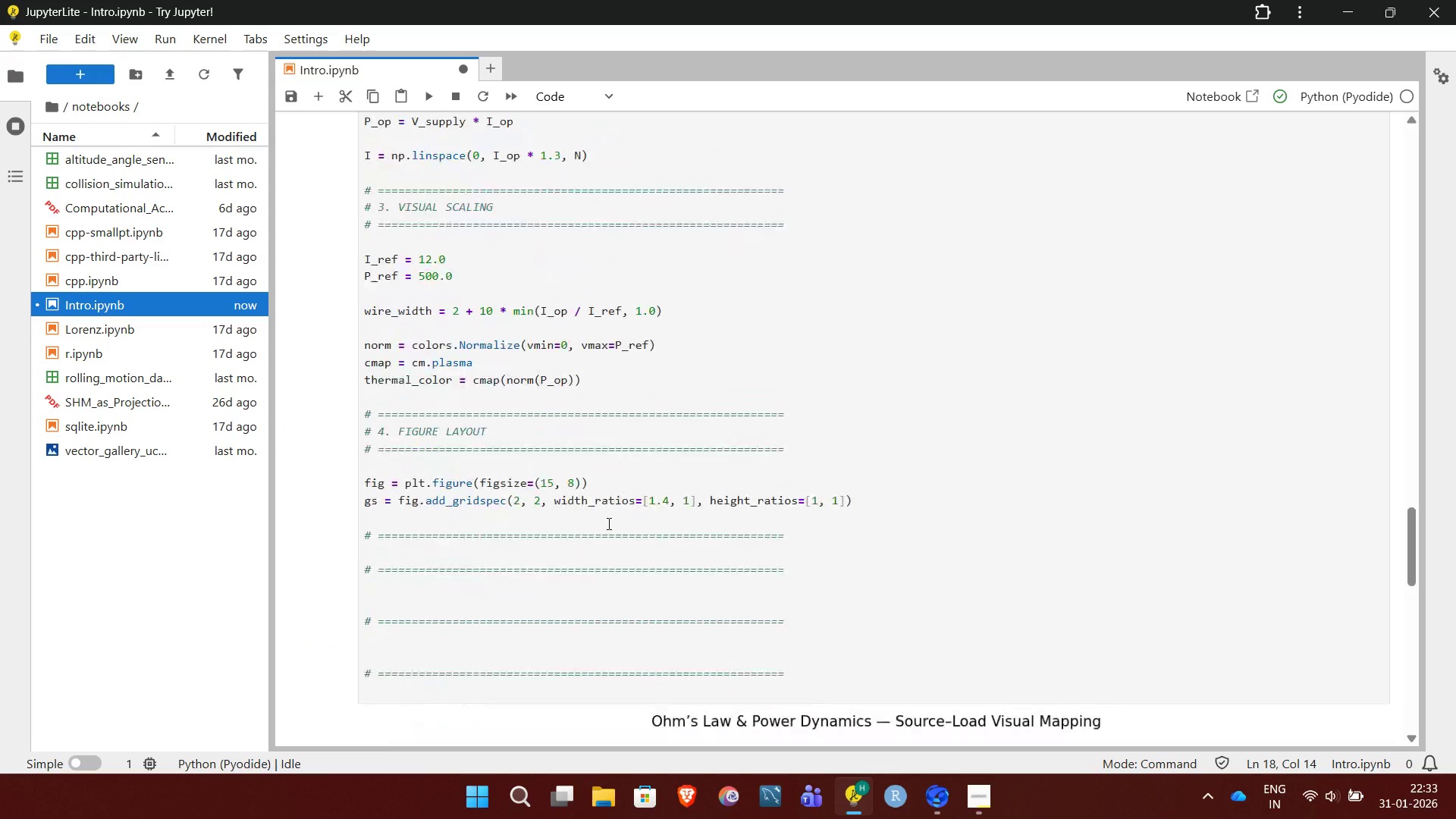 
wait(7.95)
 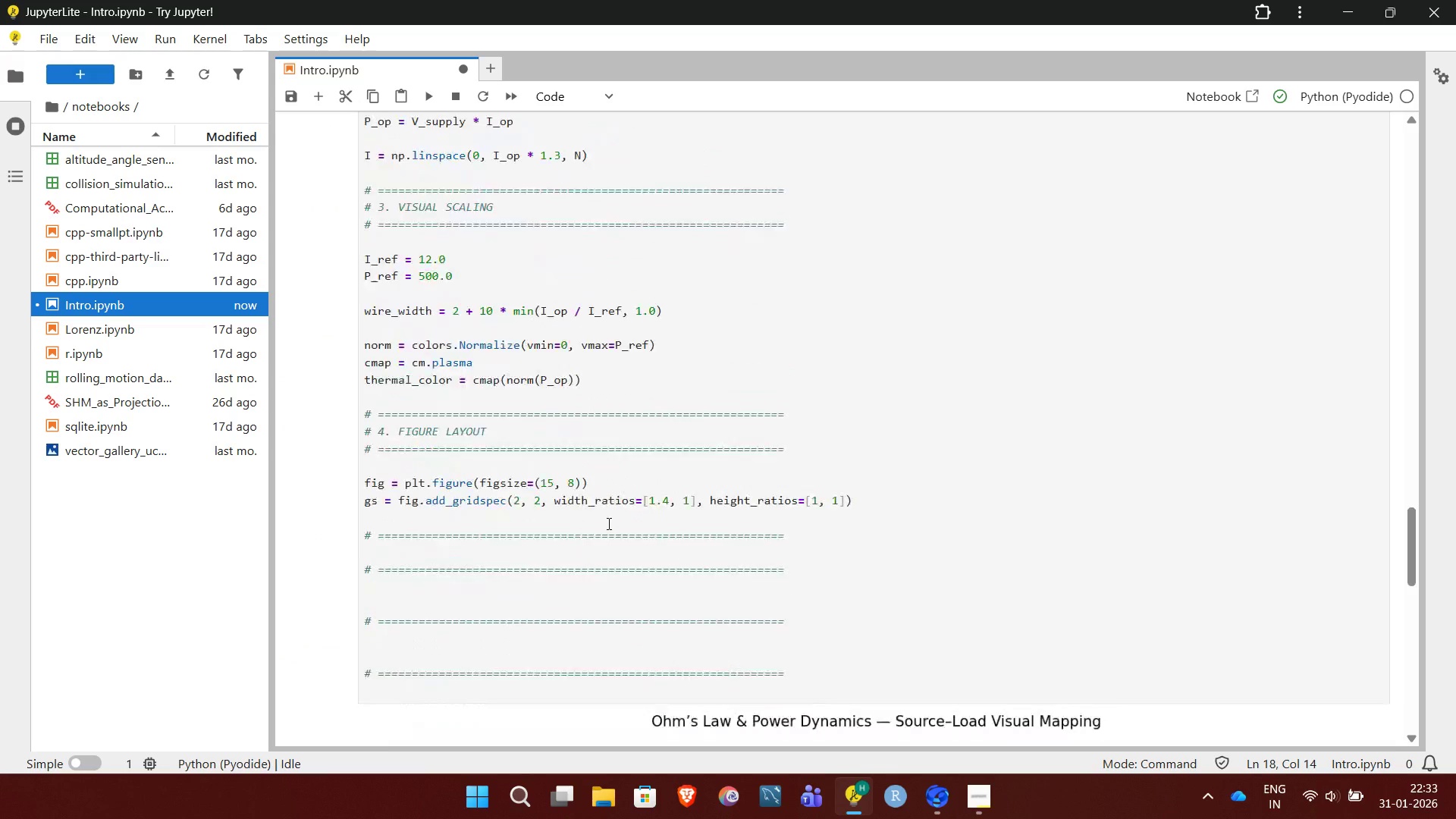 
left_click_drag(start_coordinate=[873, 586], to_coordinate=[357, 292])
 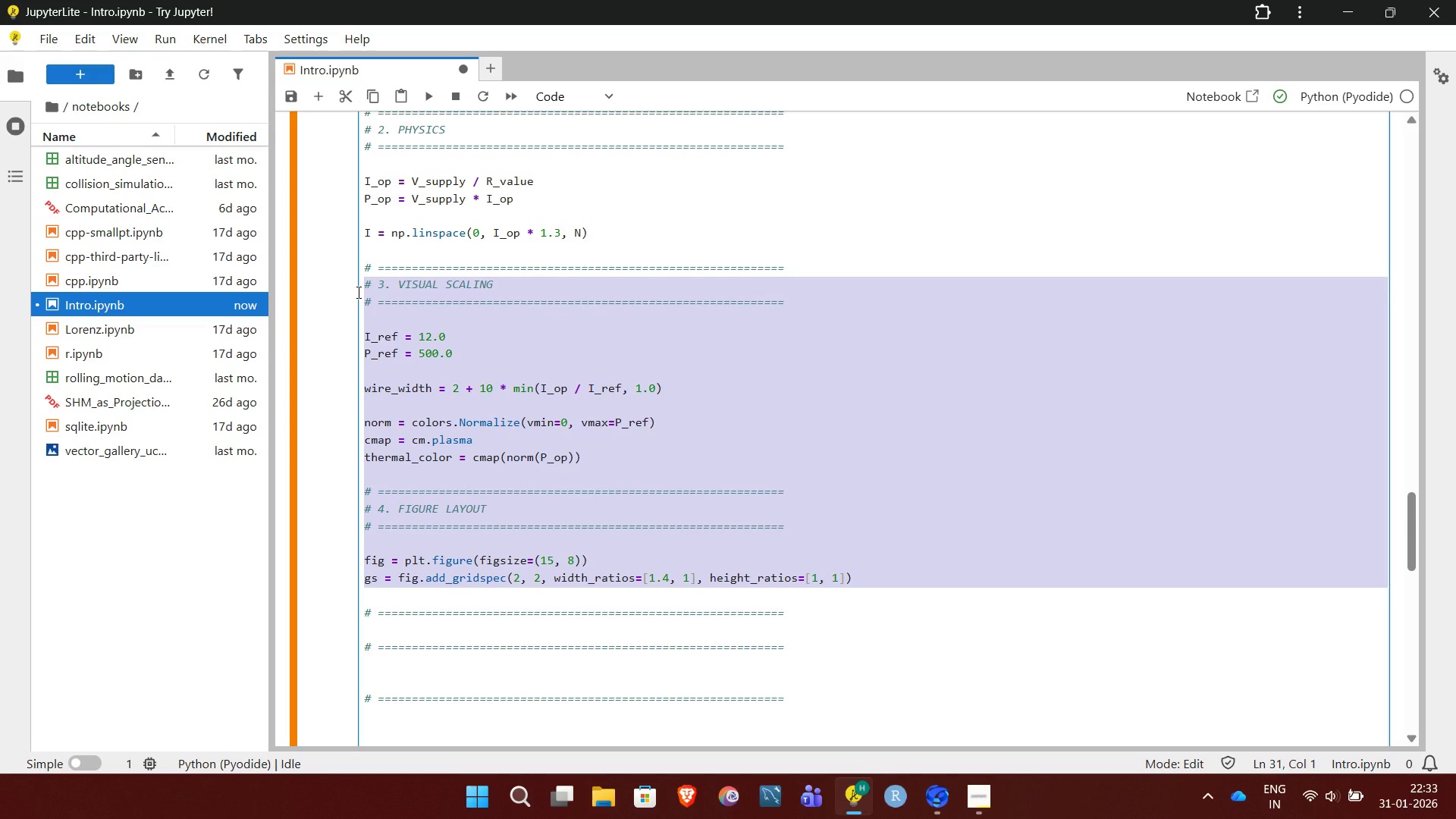 
key(Control+X)
 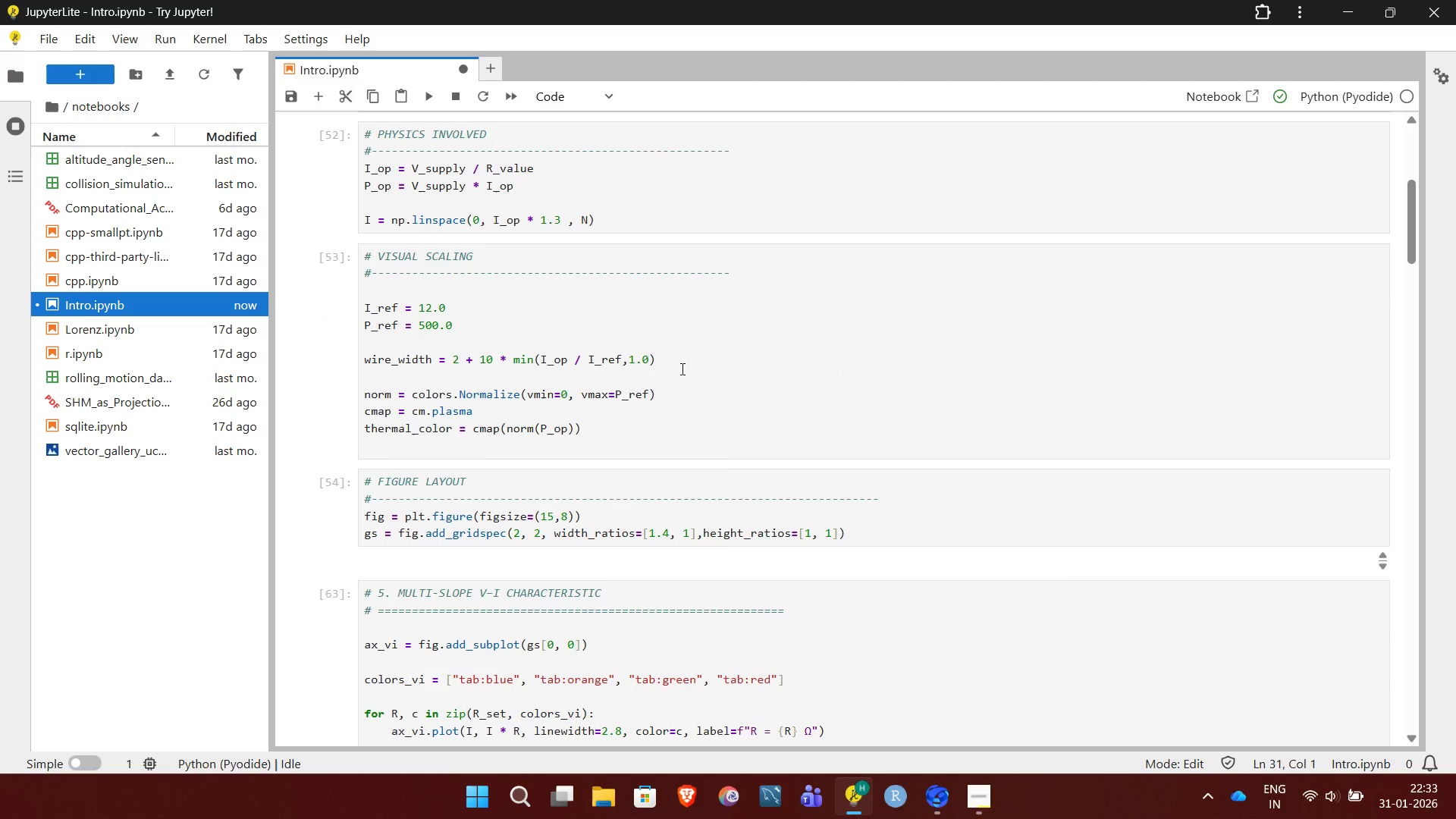 
wait(12.45)
 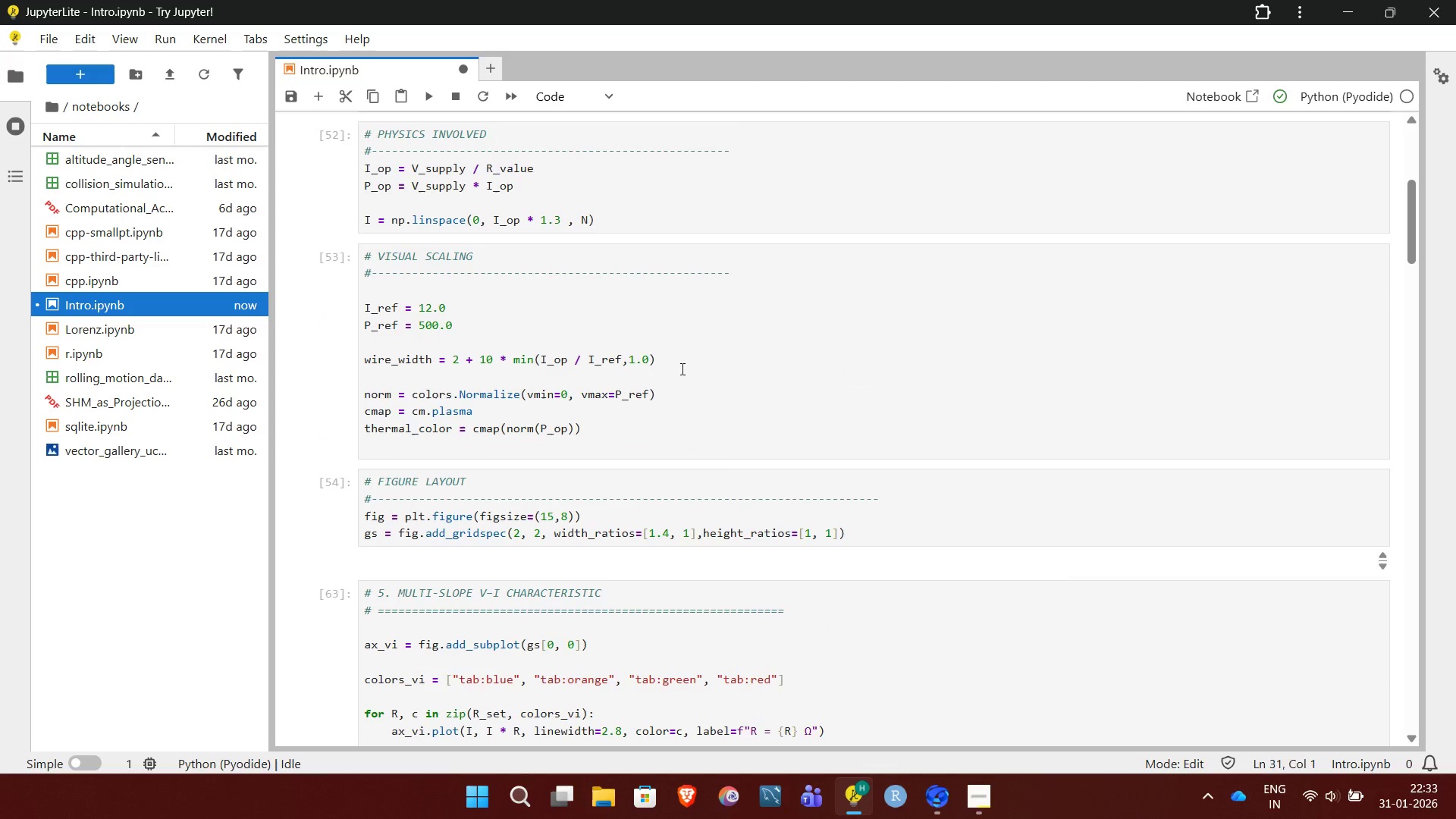 
left_click_drag(start_coordinate=[590, 447], to_coordinate=[356, 259])
 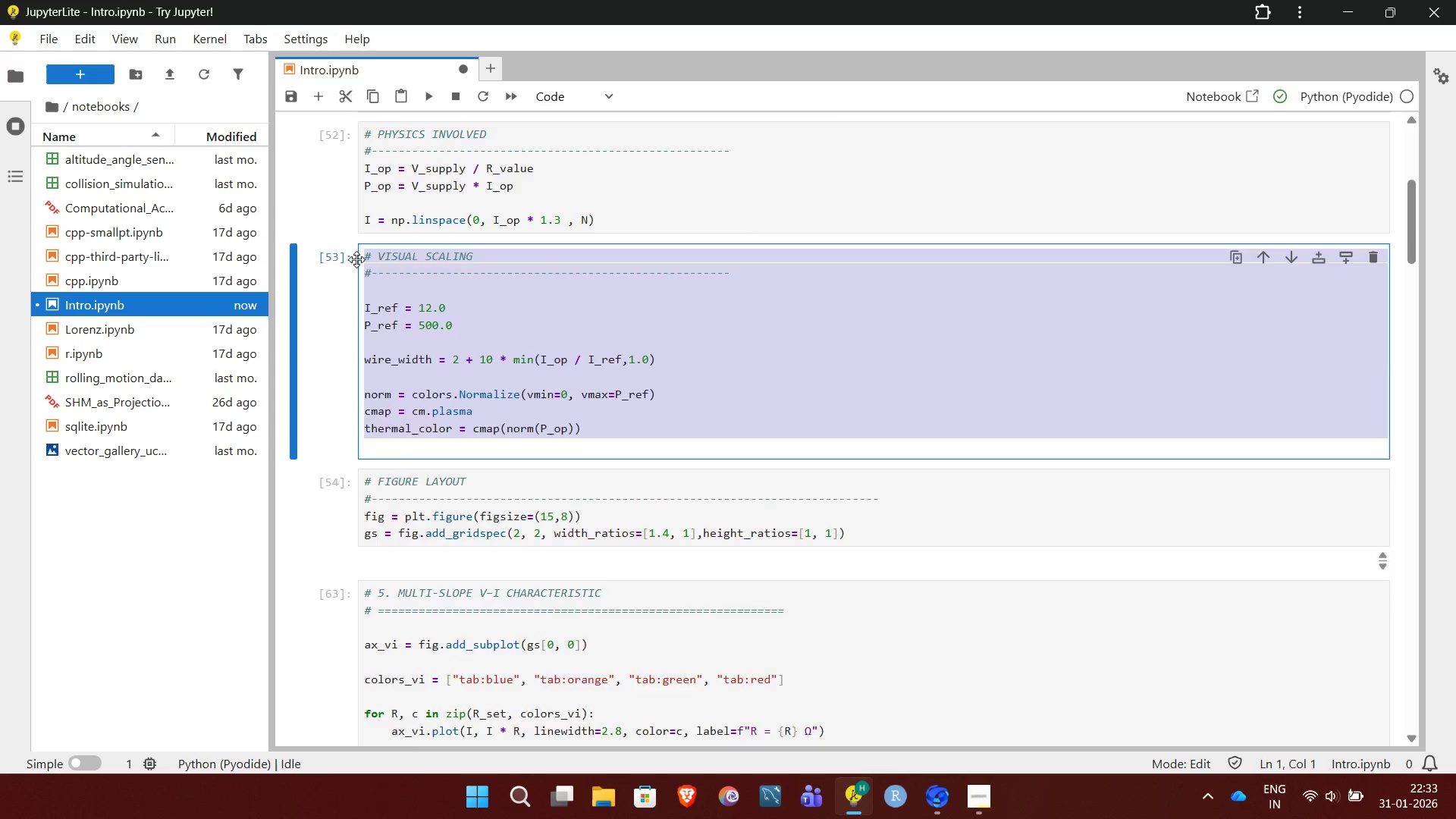 
key(Backspace)
 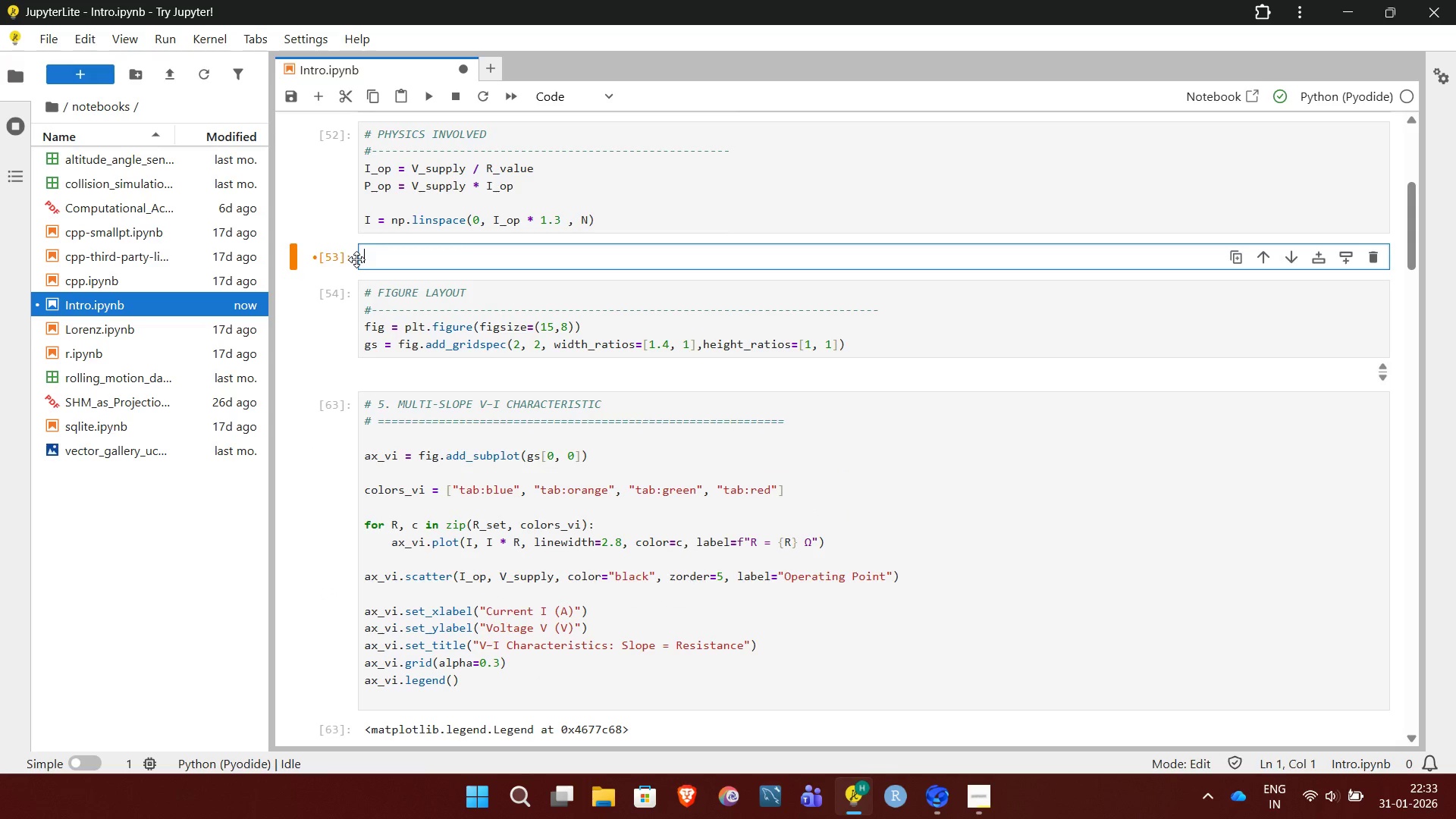 
key(Control+V)
 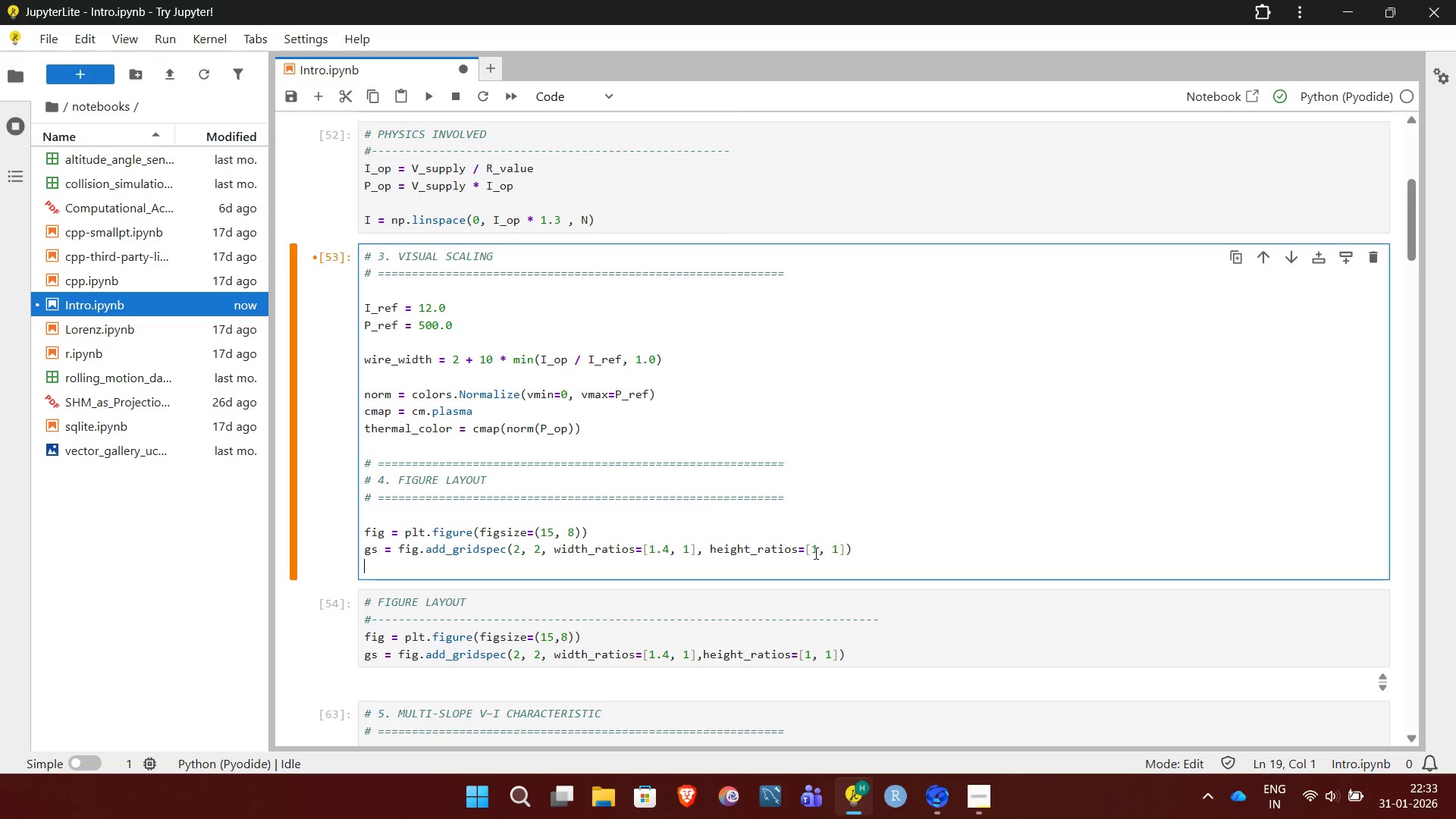 
left_click_drag(start_coordinate=[861, 563], to_coordinate=[362, 481])
 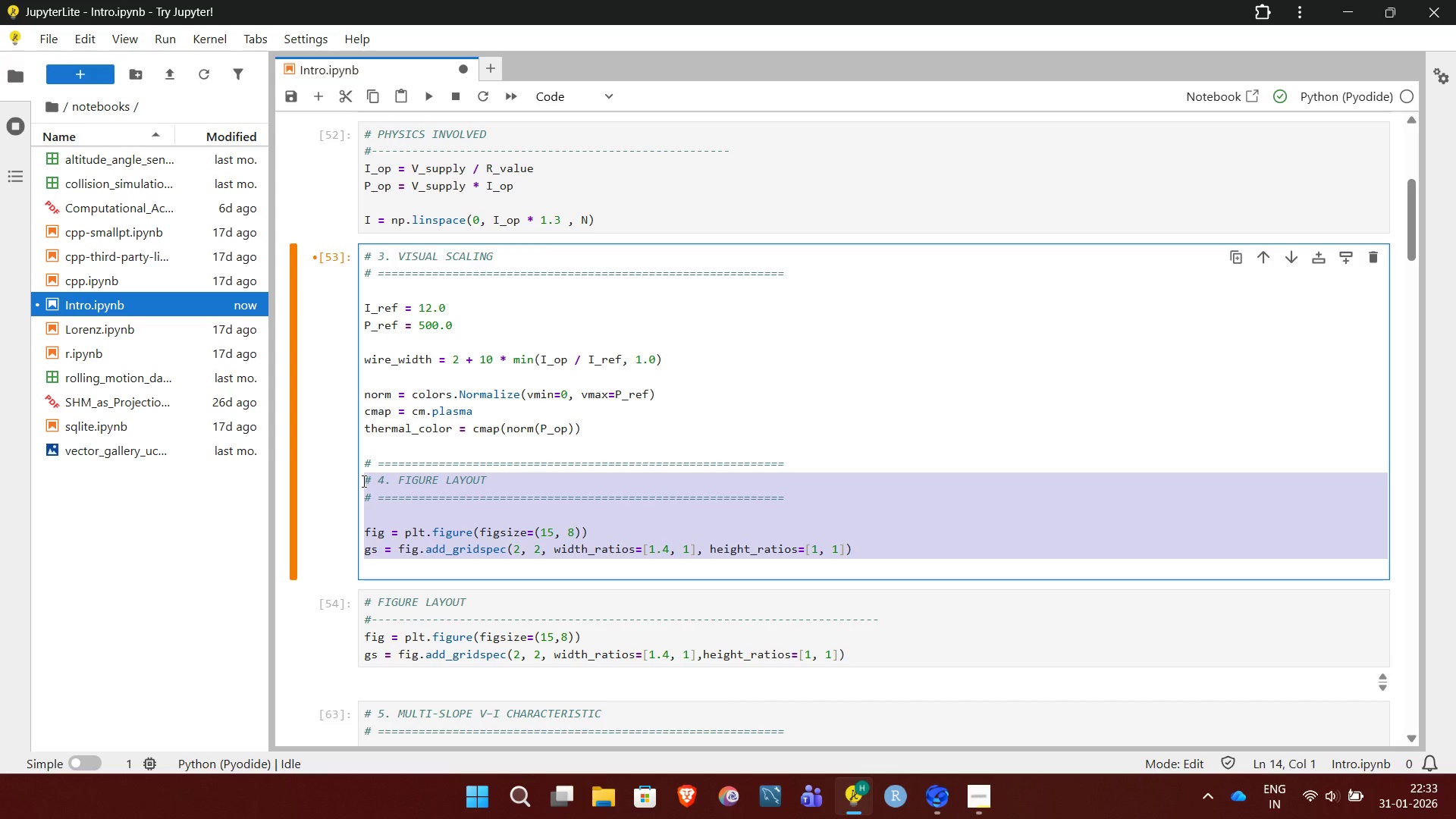 
key(Control+X)
 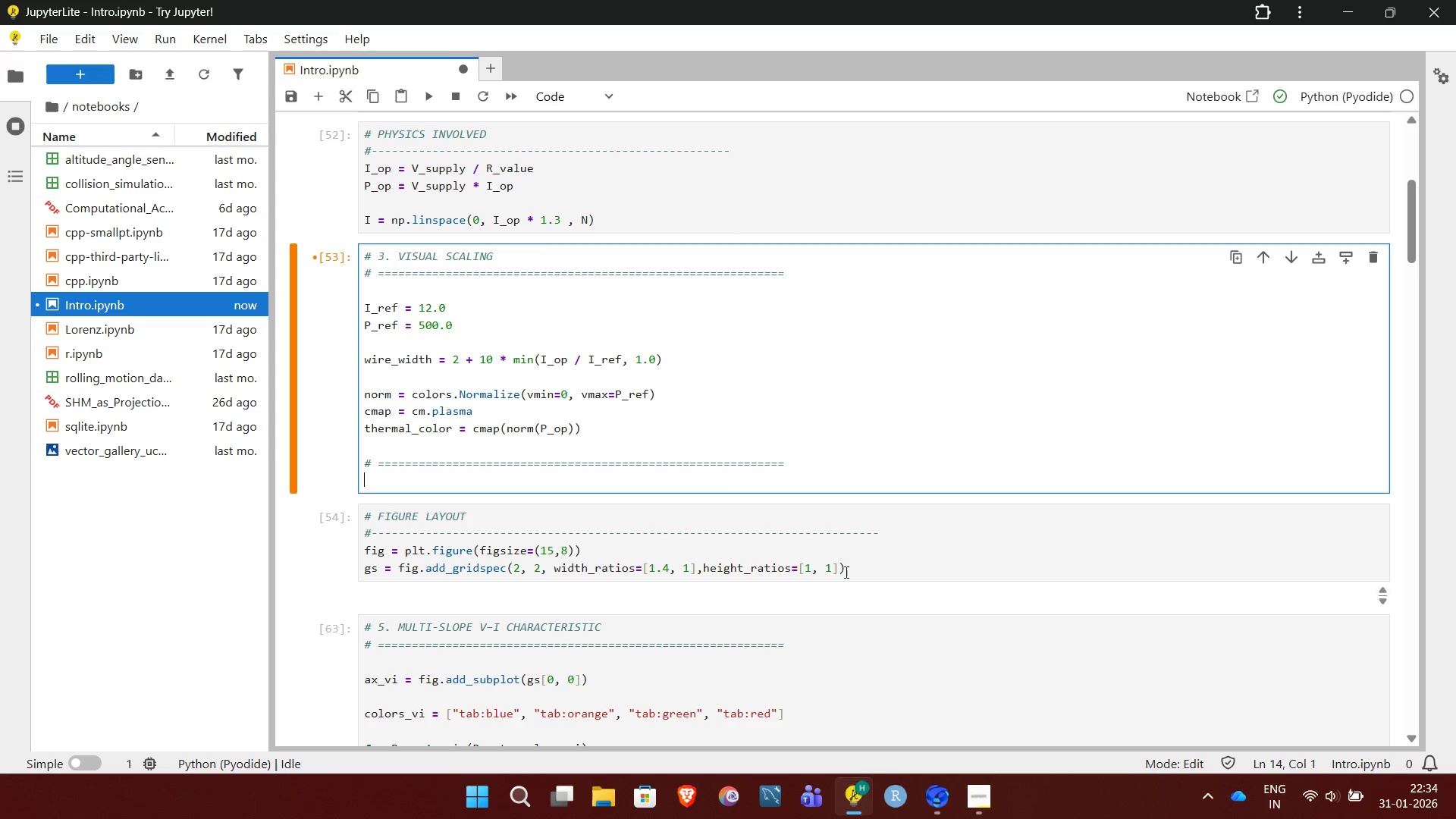 
left_click_drag(start_coordinate=[858, 564], to_coordinate=[326, 507])
 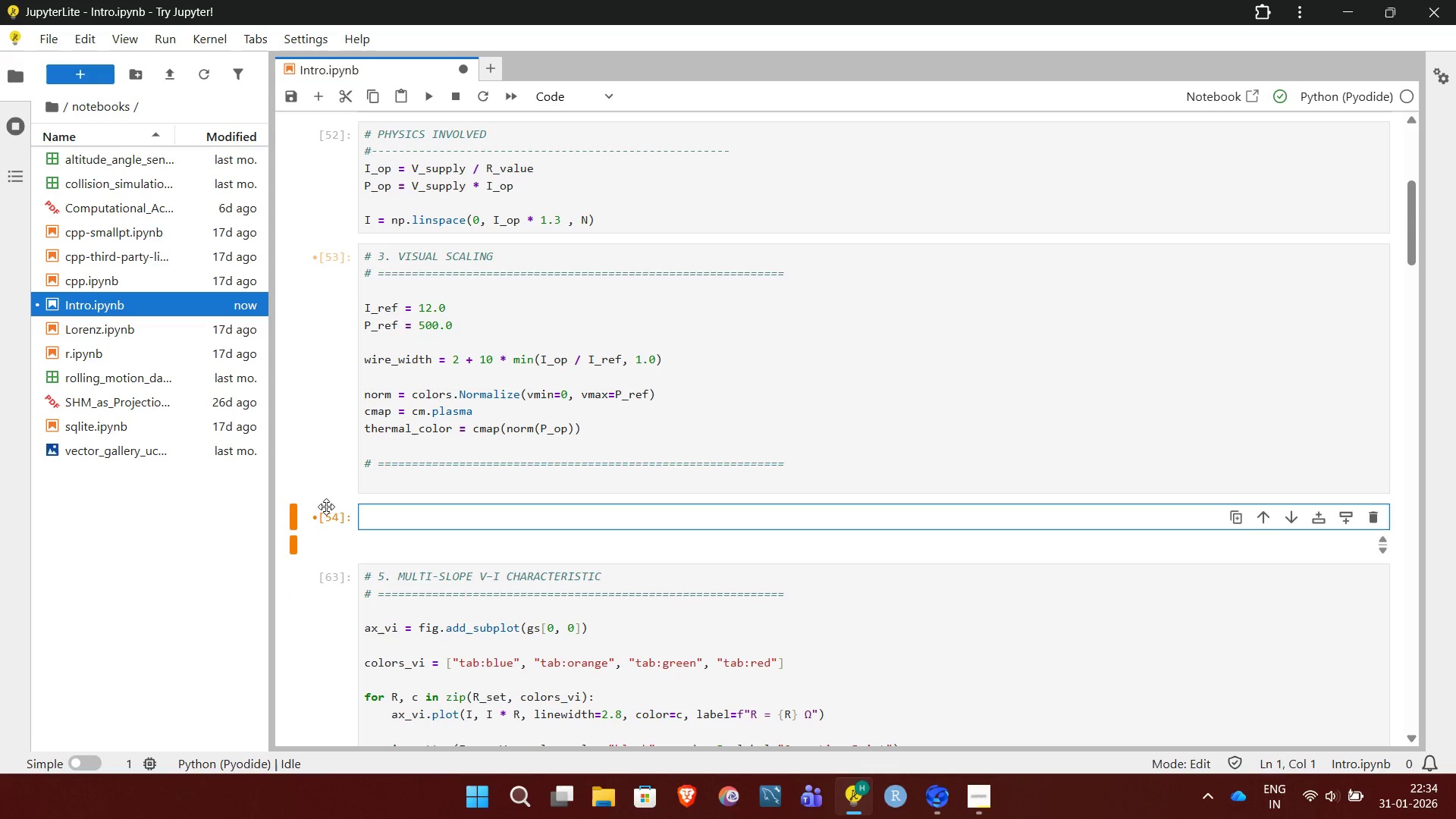 
key(Backspace)
 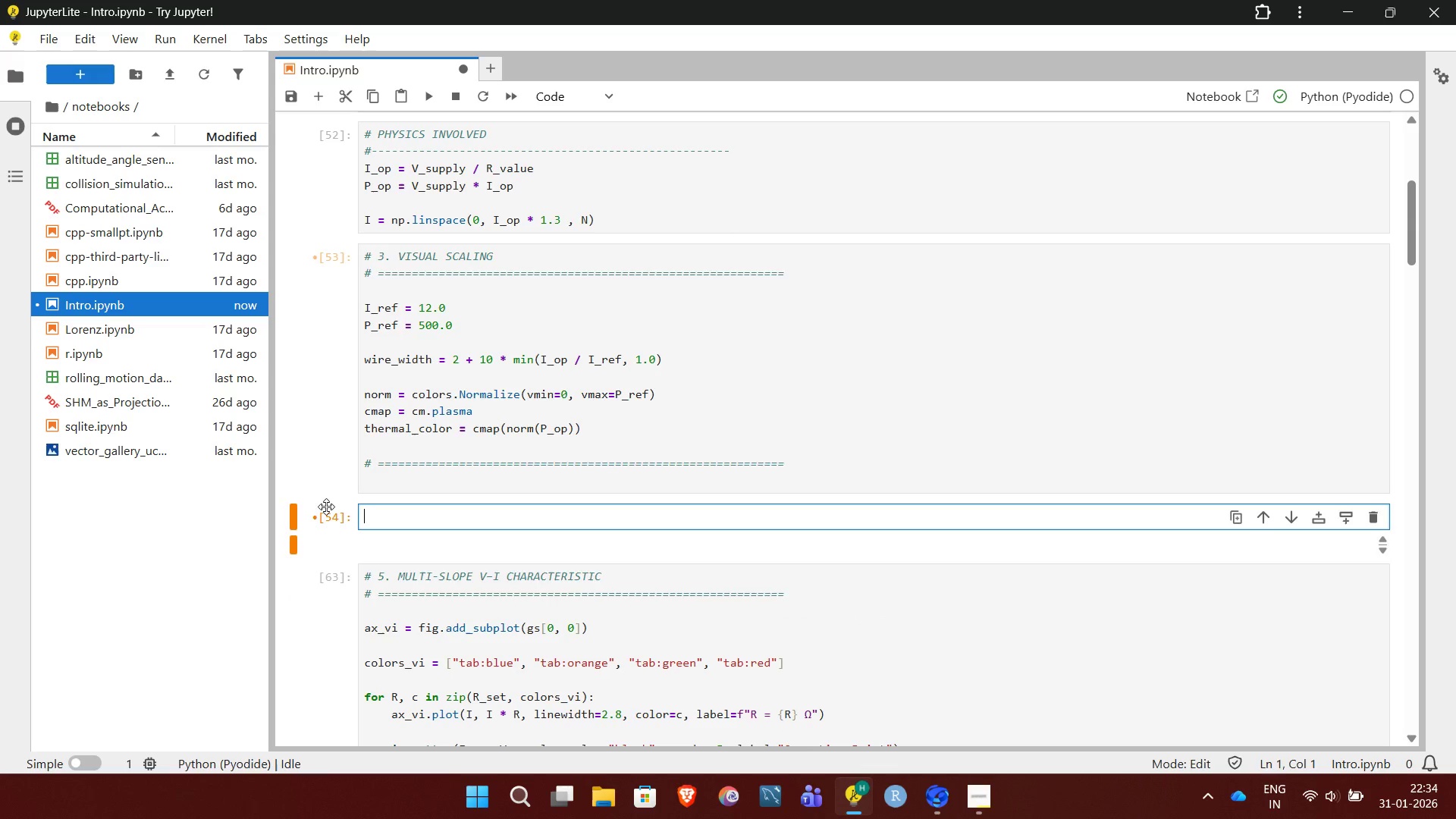 
key(Control+V)
 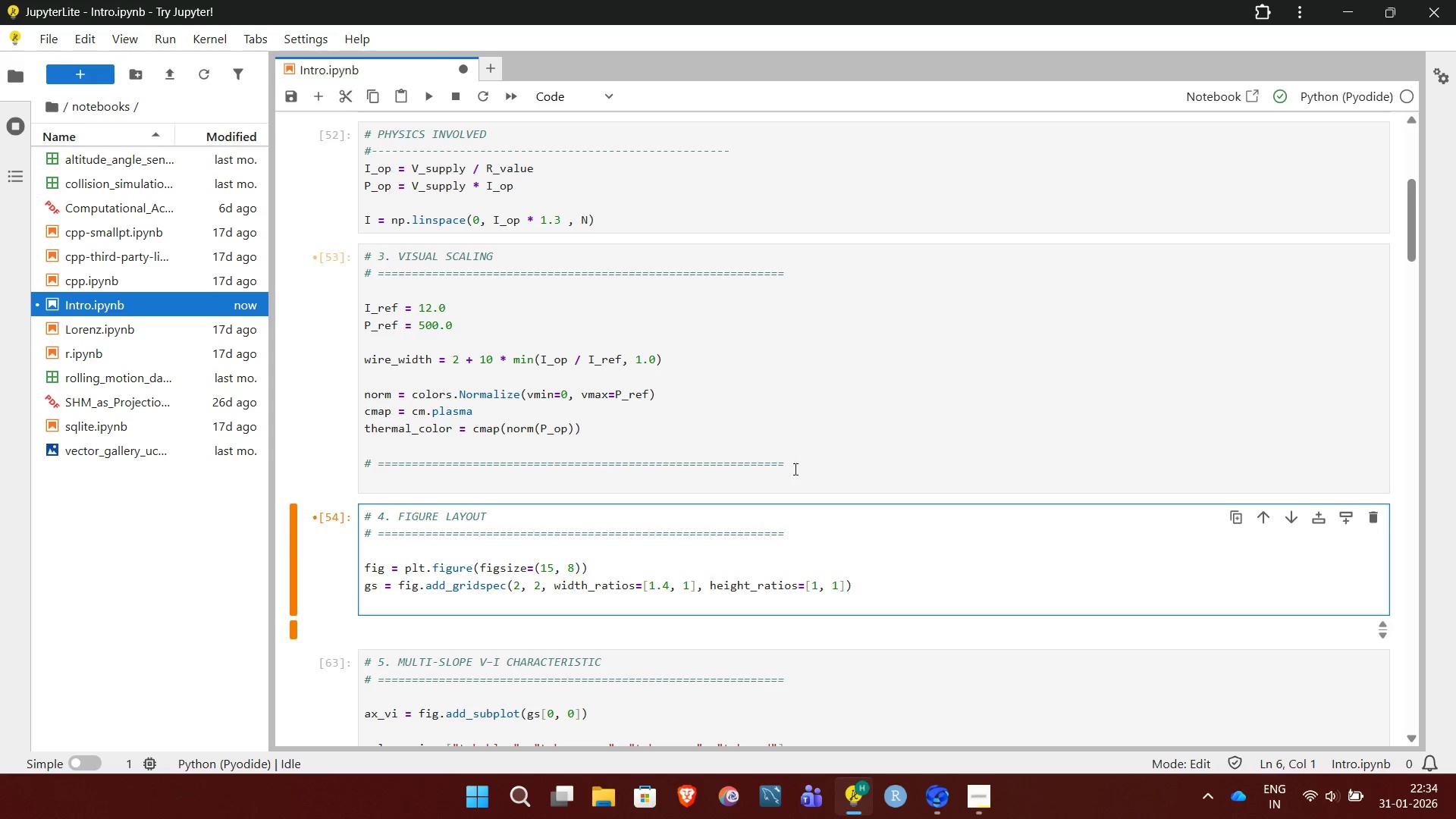 
left_click_drag(start_coordinate=[802, 466], to_coordinate=[360, 466])
 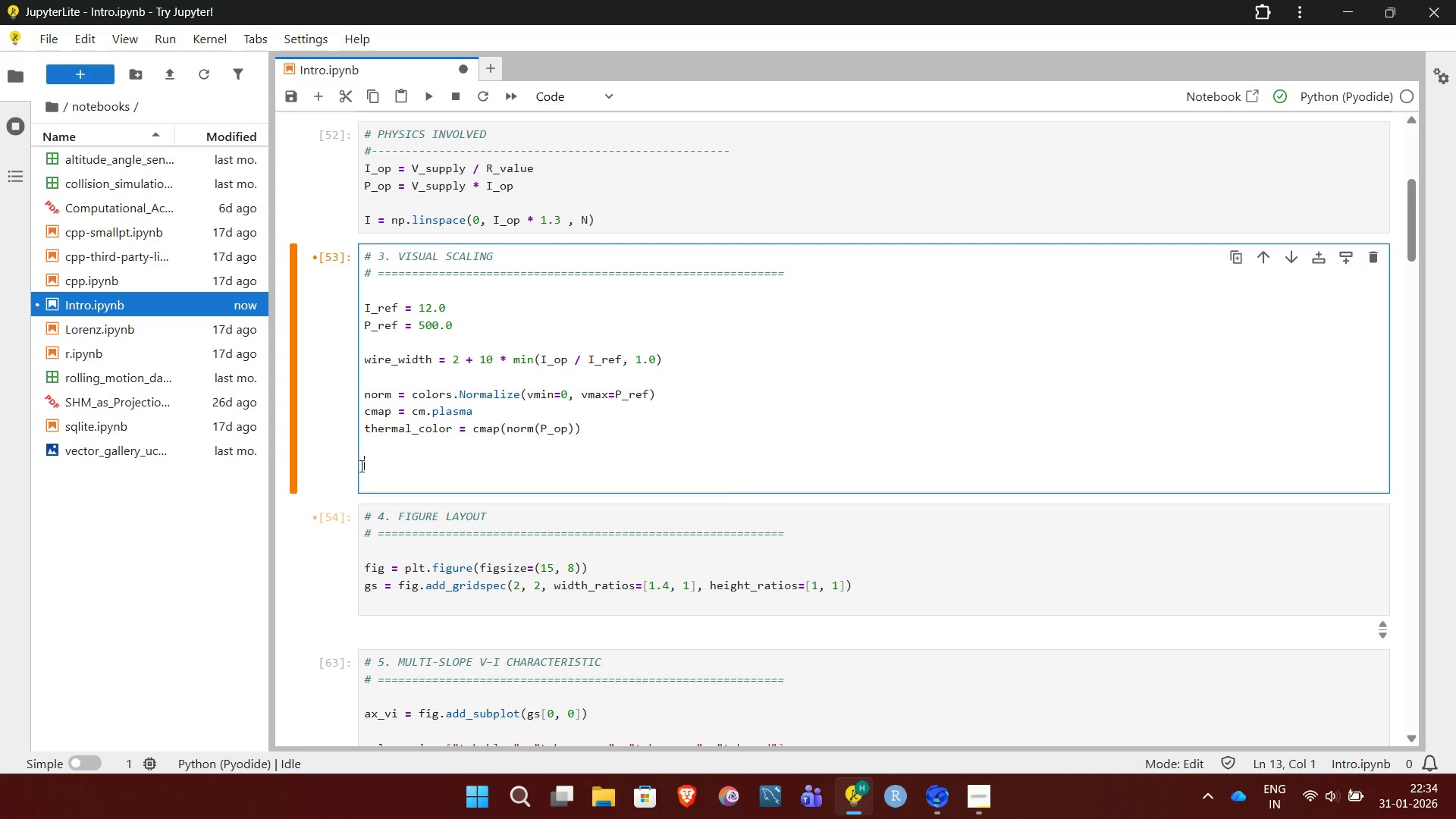 
key(Backspace)
 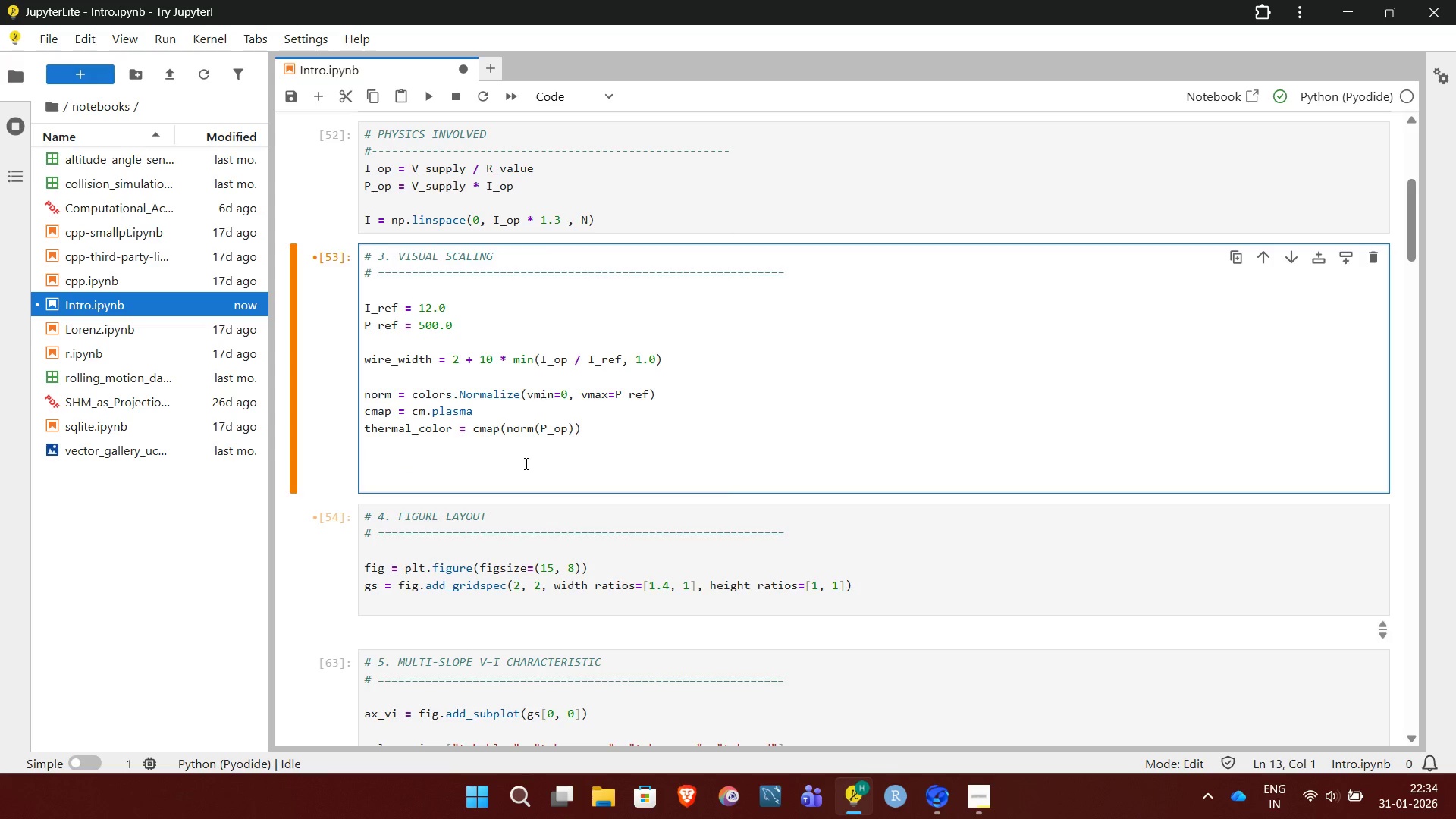 
key(Shift+Enter)
 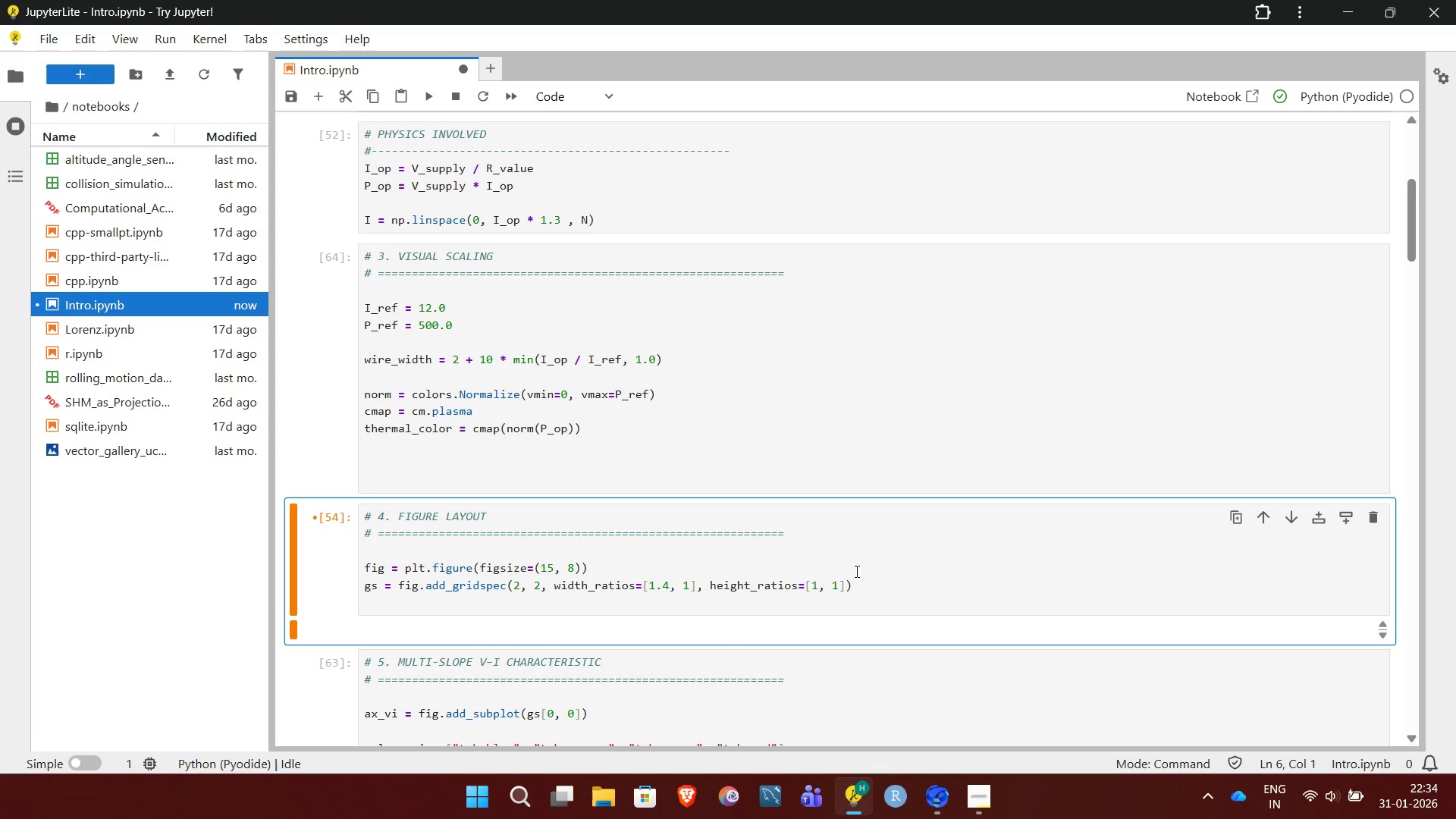 
left_click([863, 575])
 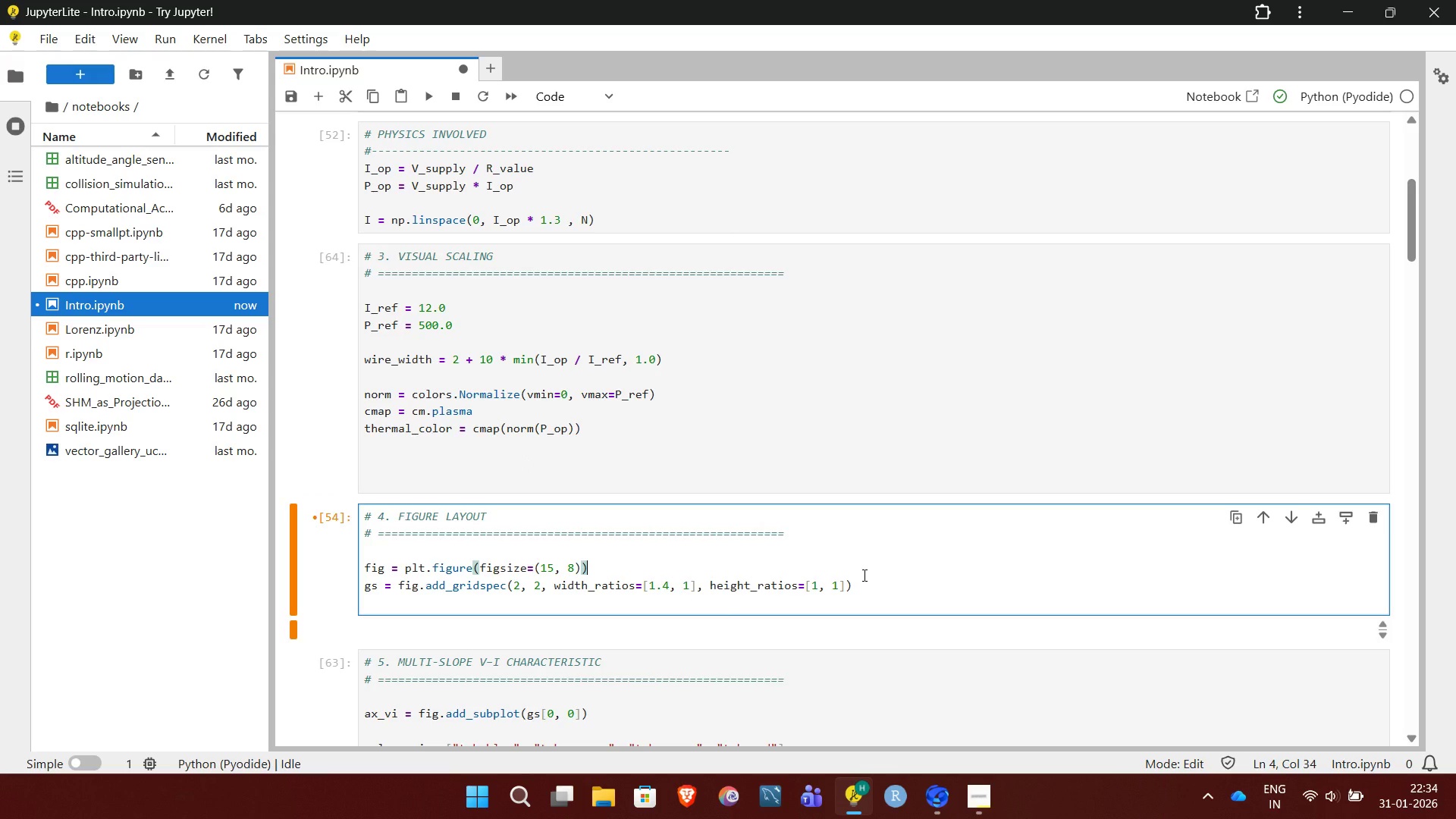 
key(Shift+Enter)
 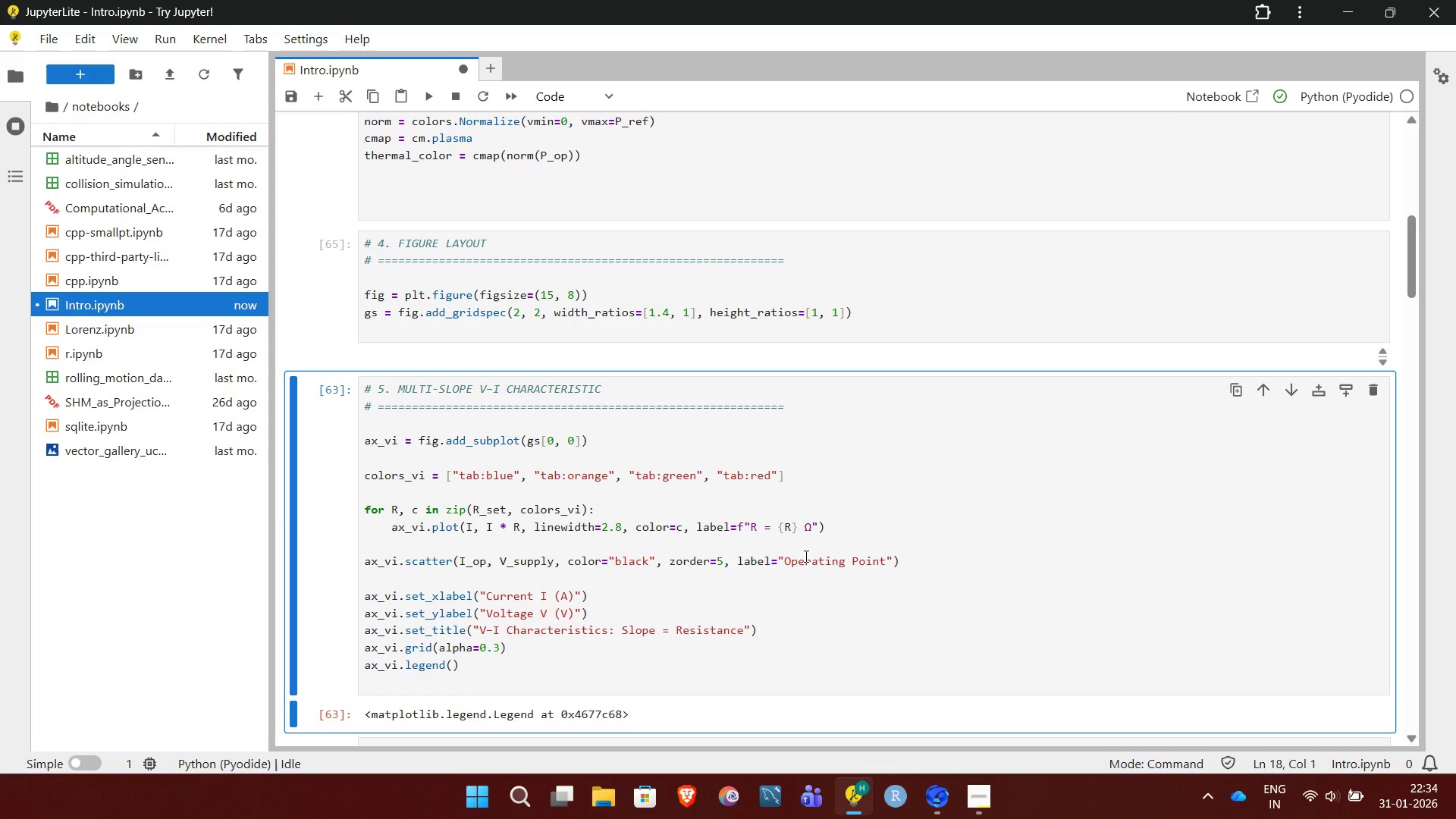 
left_click([811, 631])
 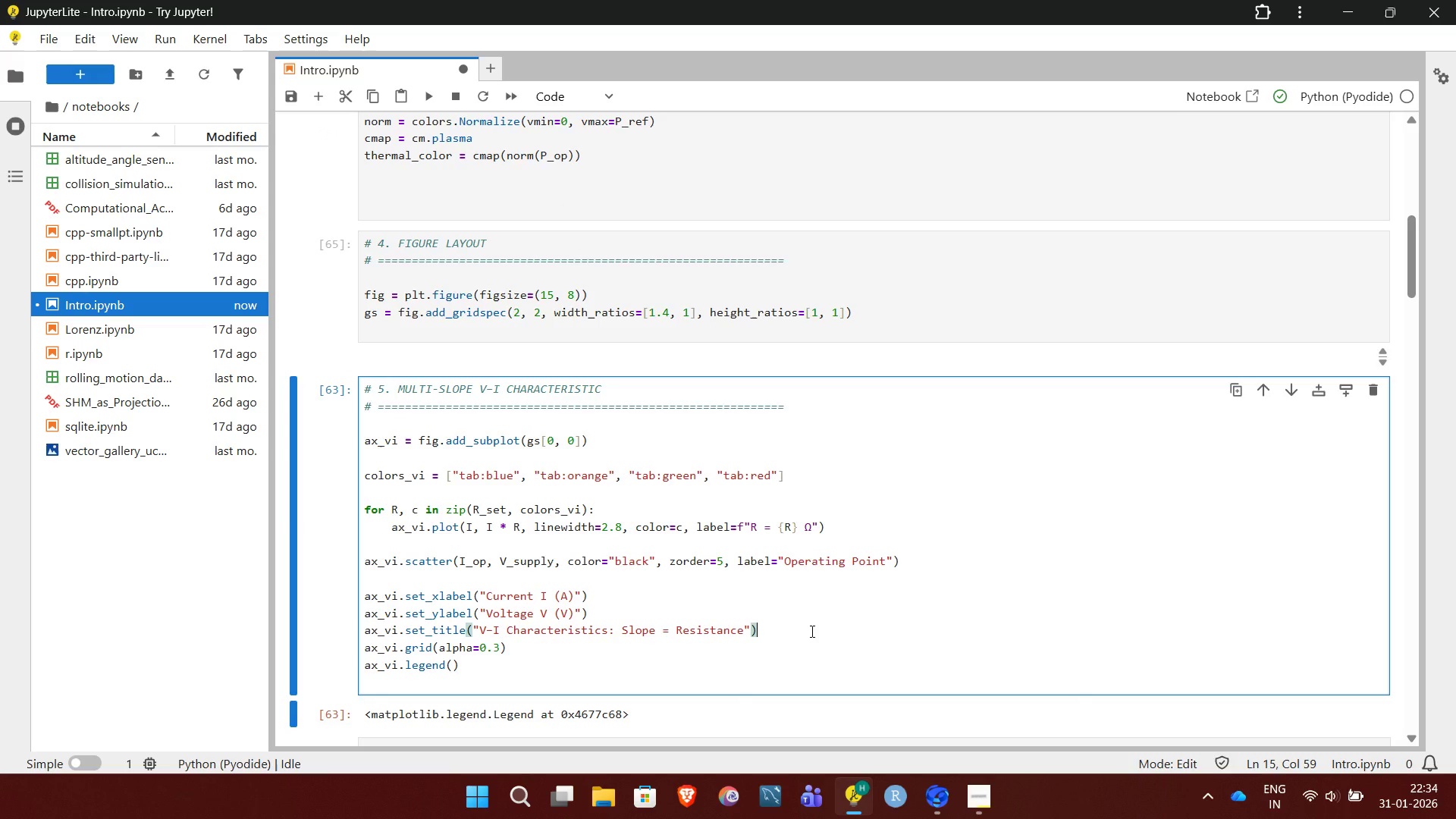 
key(Shift+Enter)
 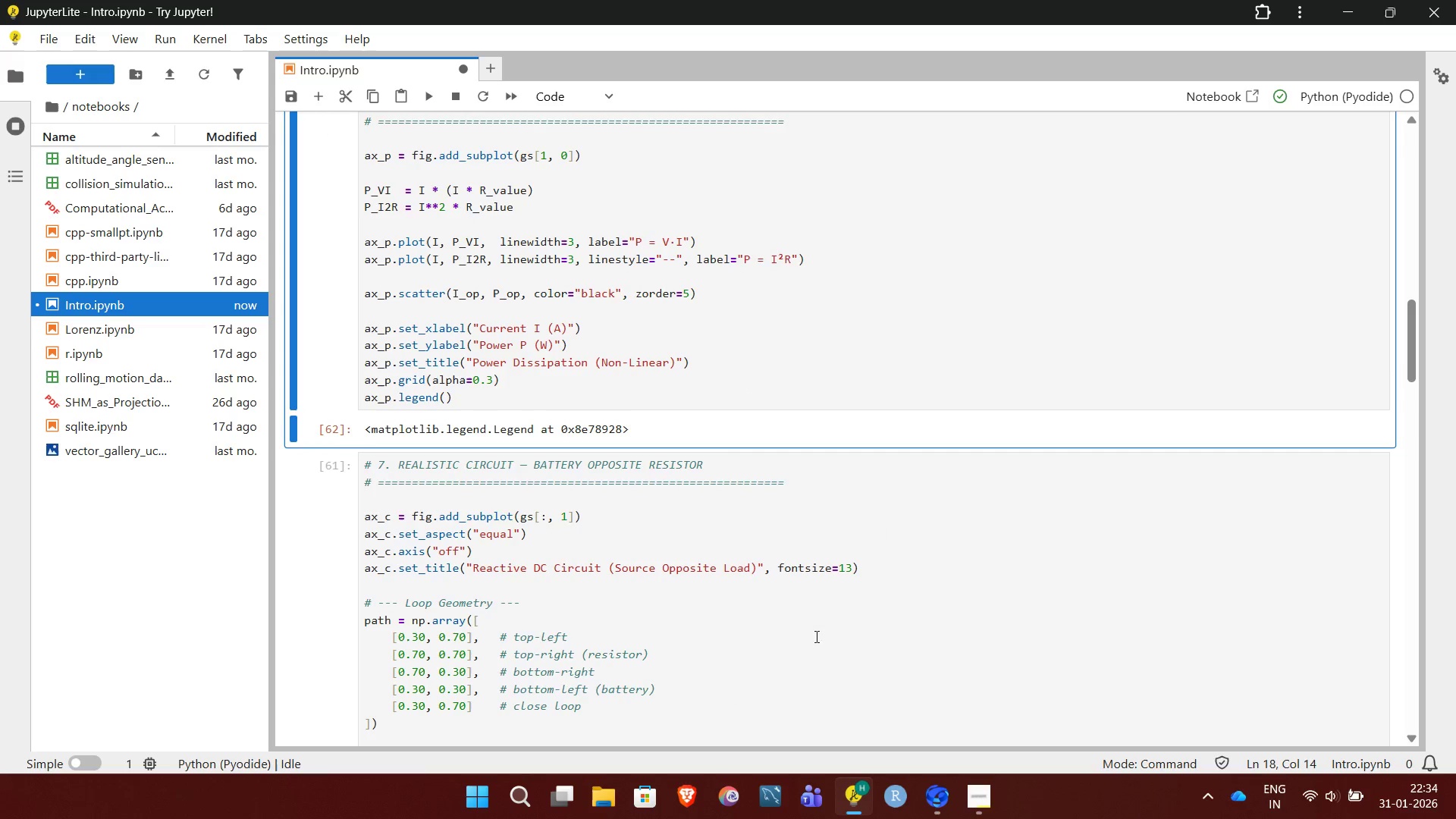 
left_click([826, 652])
 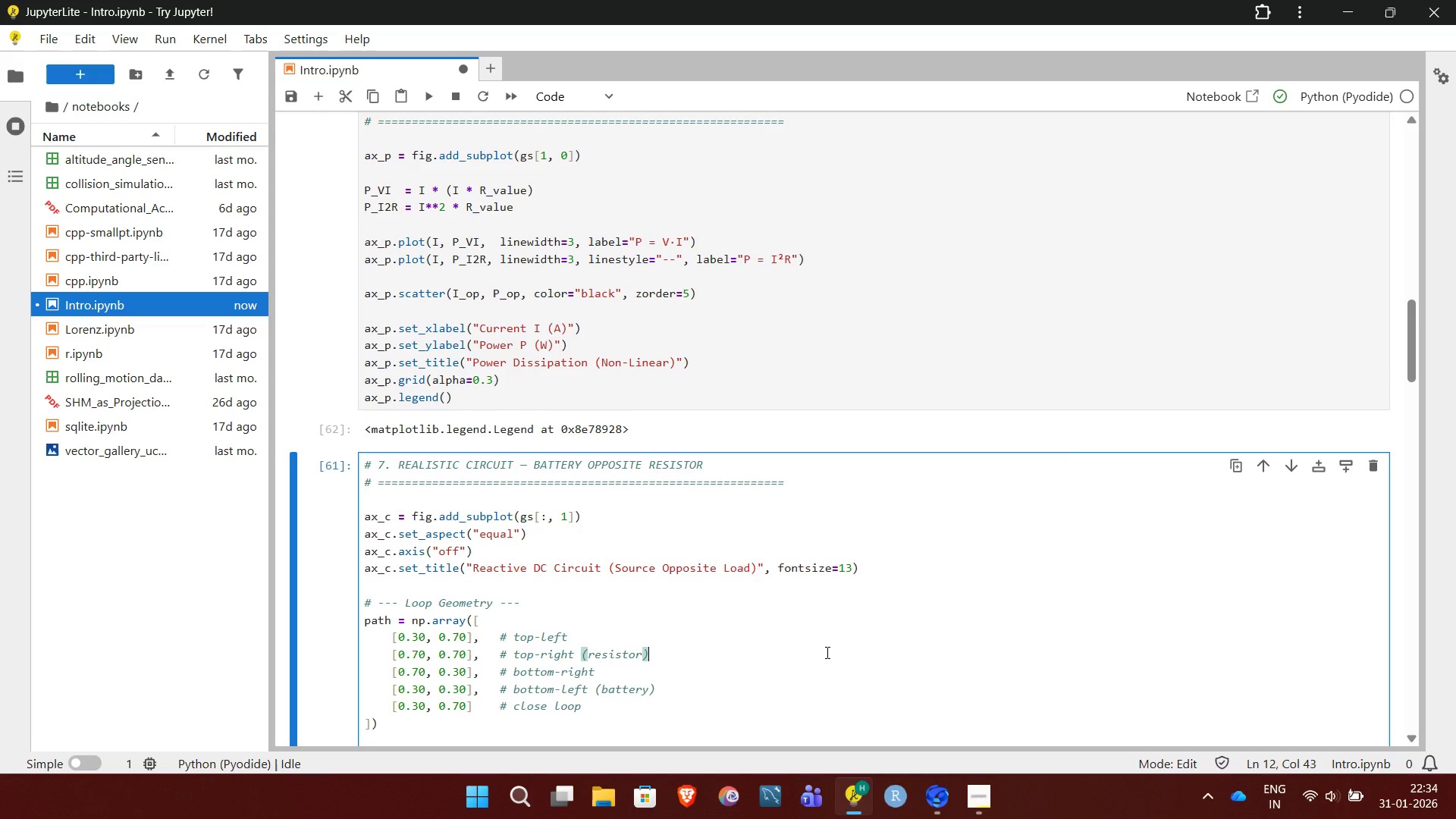 
key(Shift+Enter)
 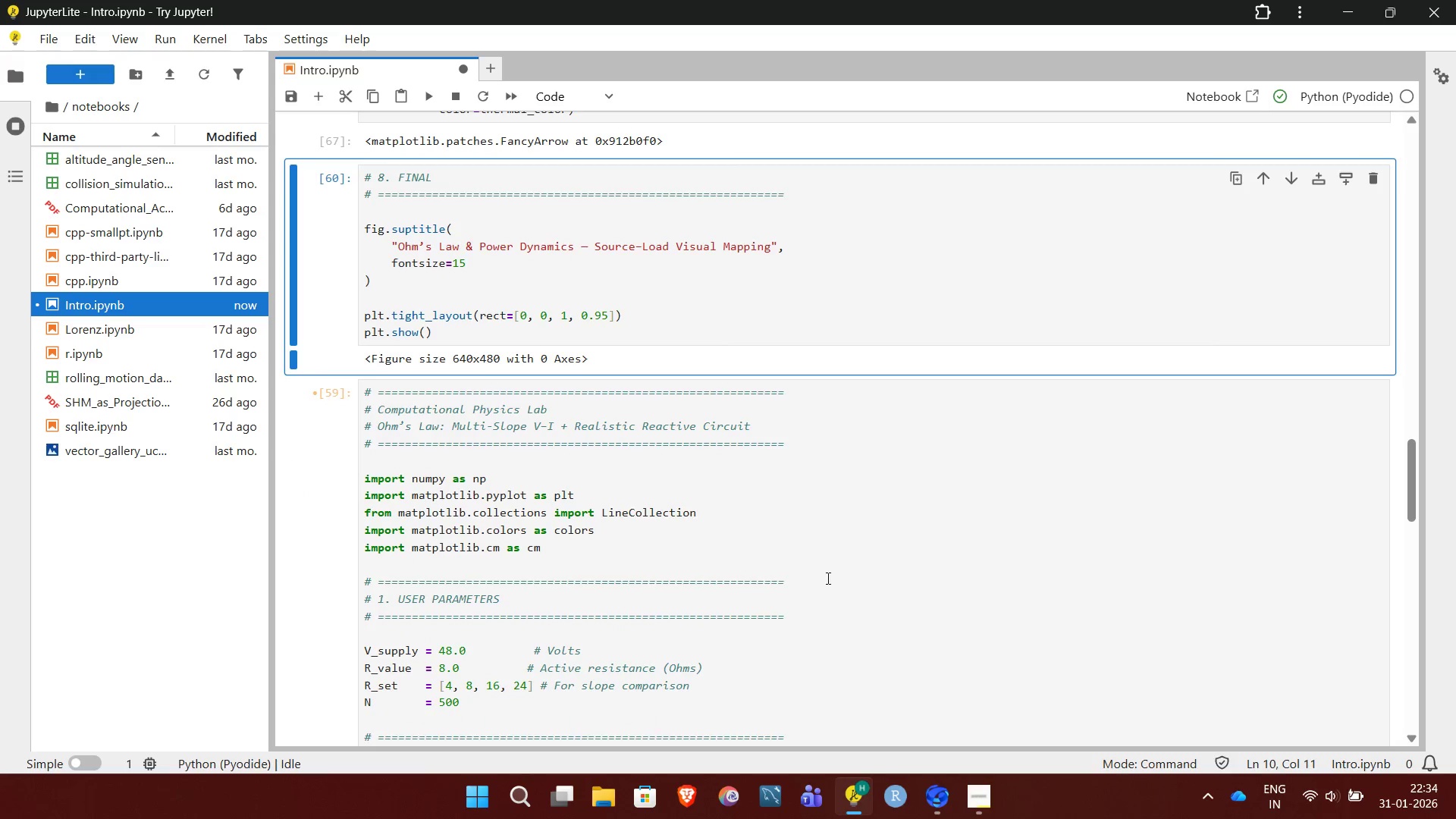 
left_click([827, 578])
 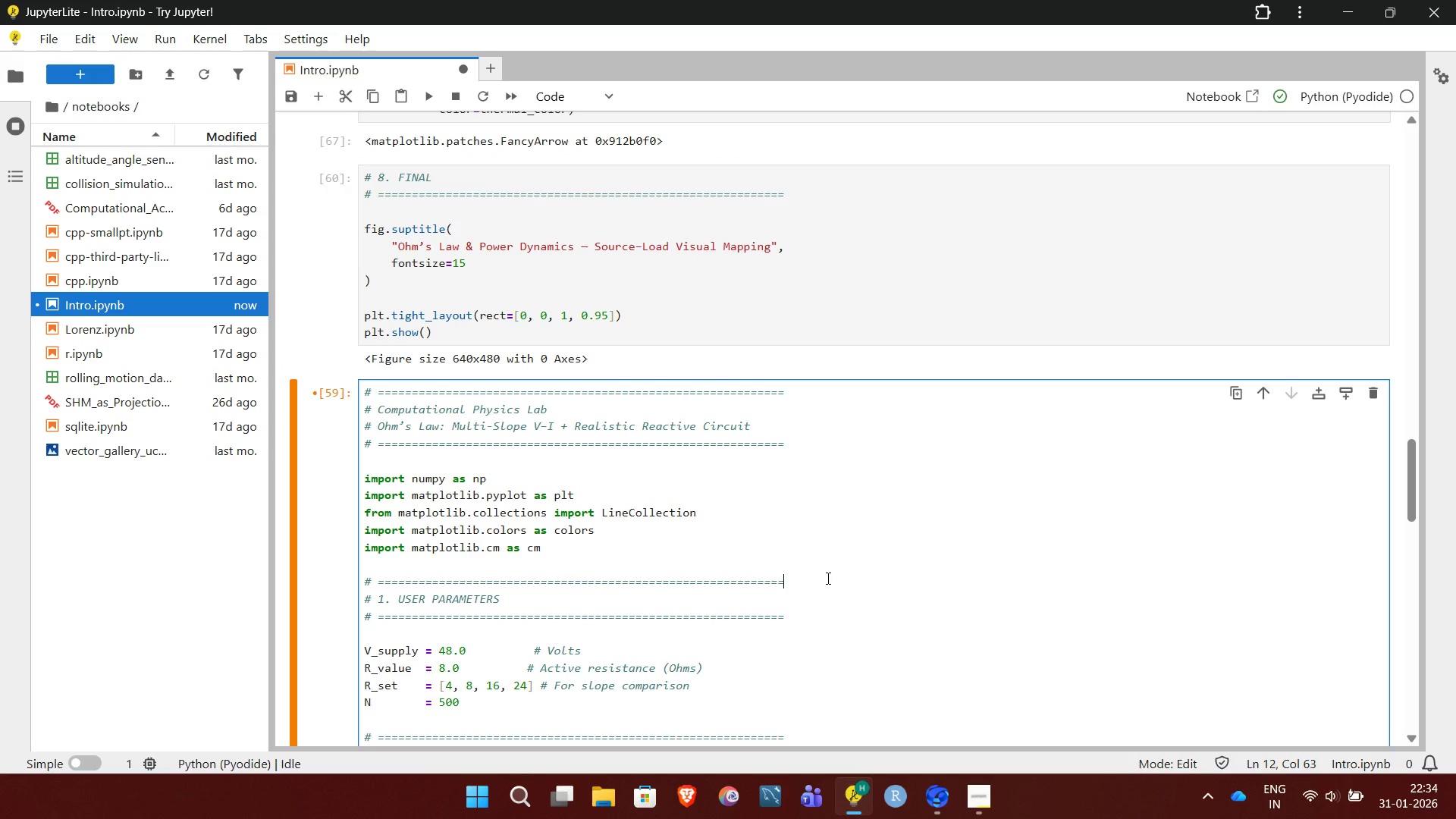 
key(Shift+Enter)
 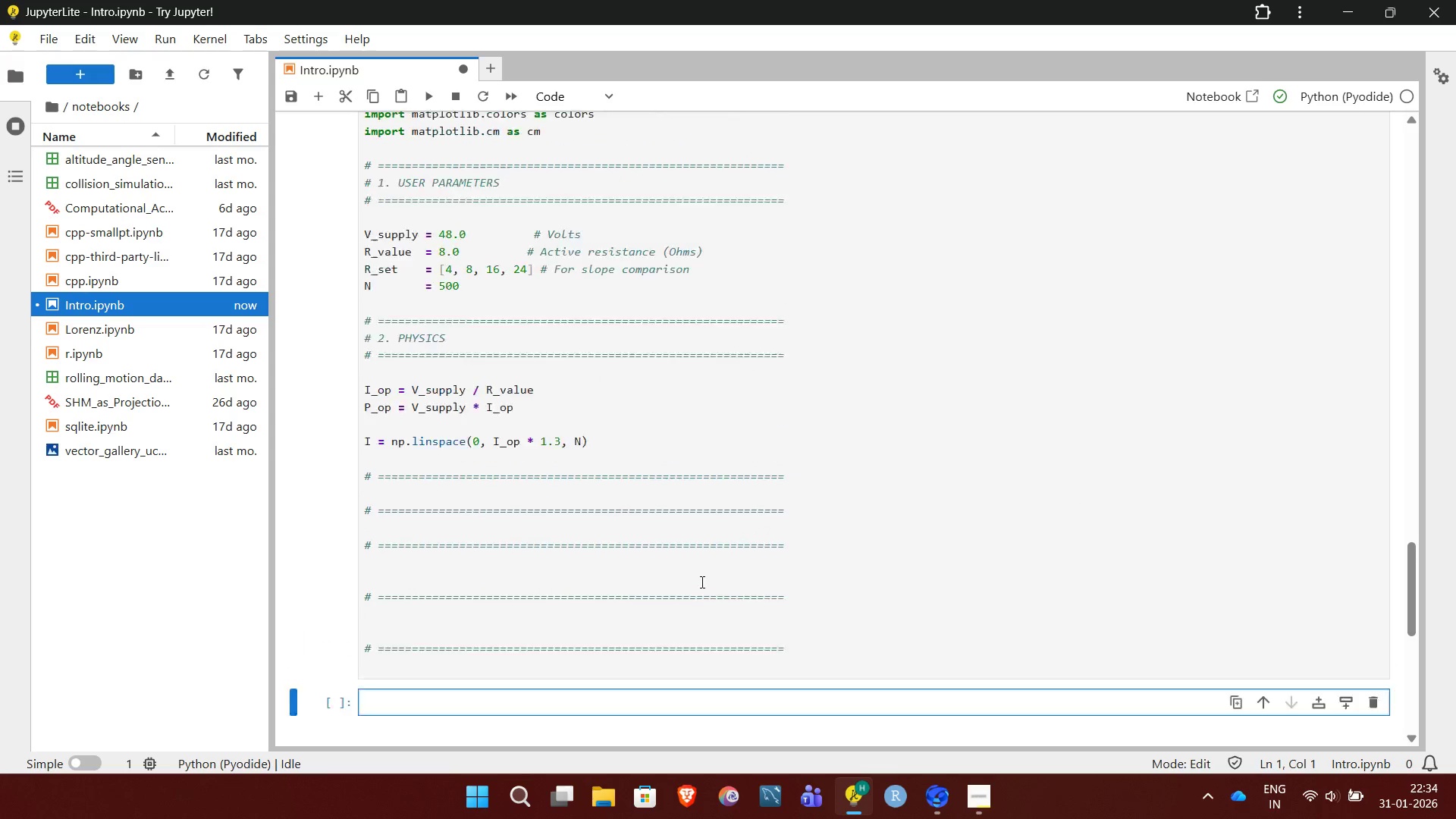 
wait(6.06)
 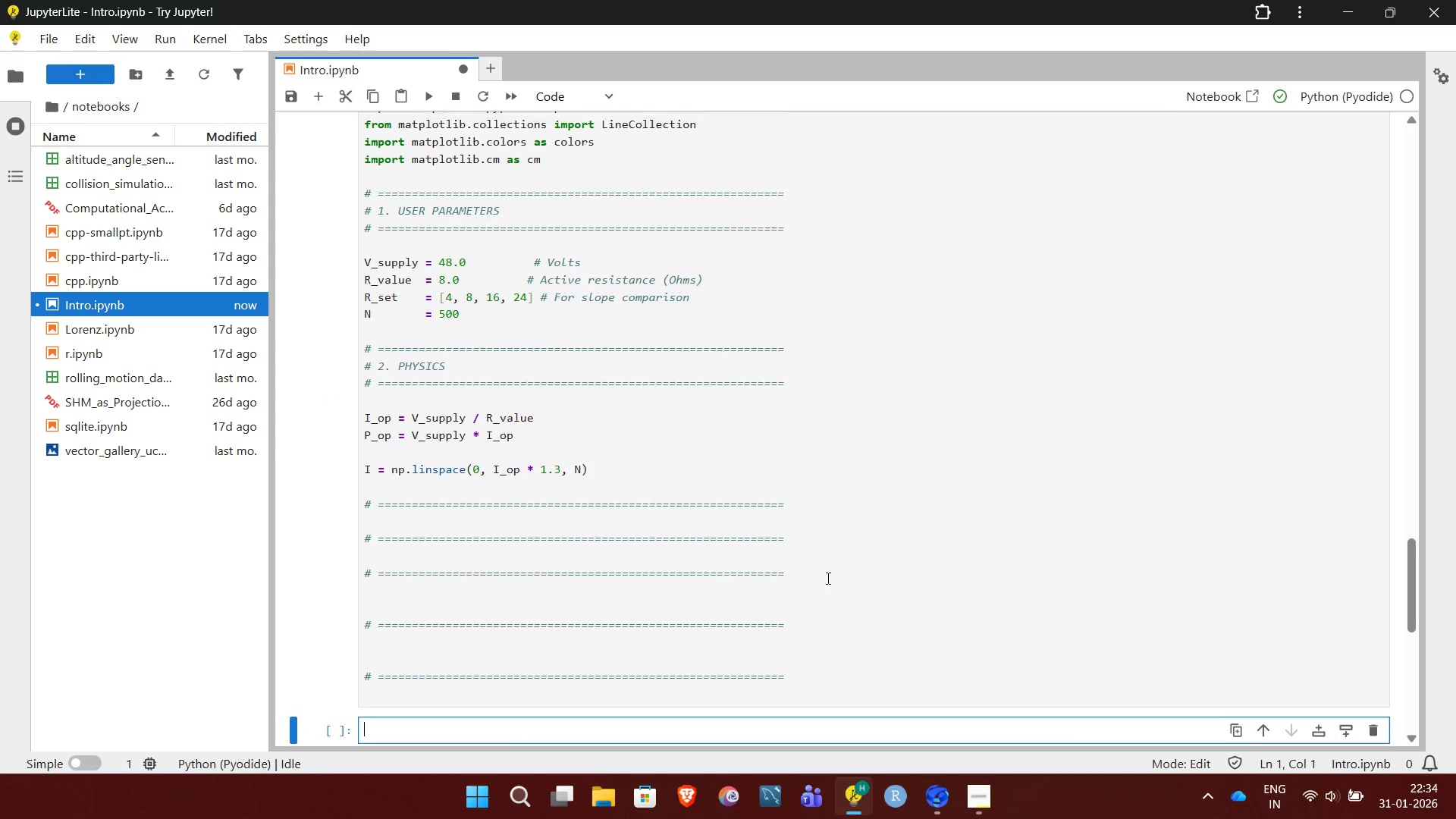 
left_click_drag(start_coordinate=[615, 523], to_coordinate=[363, 408])
 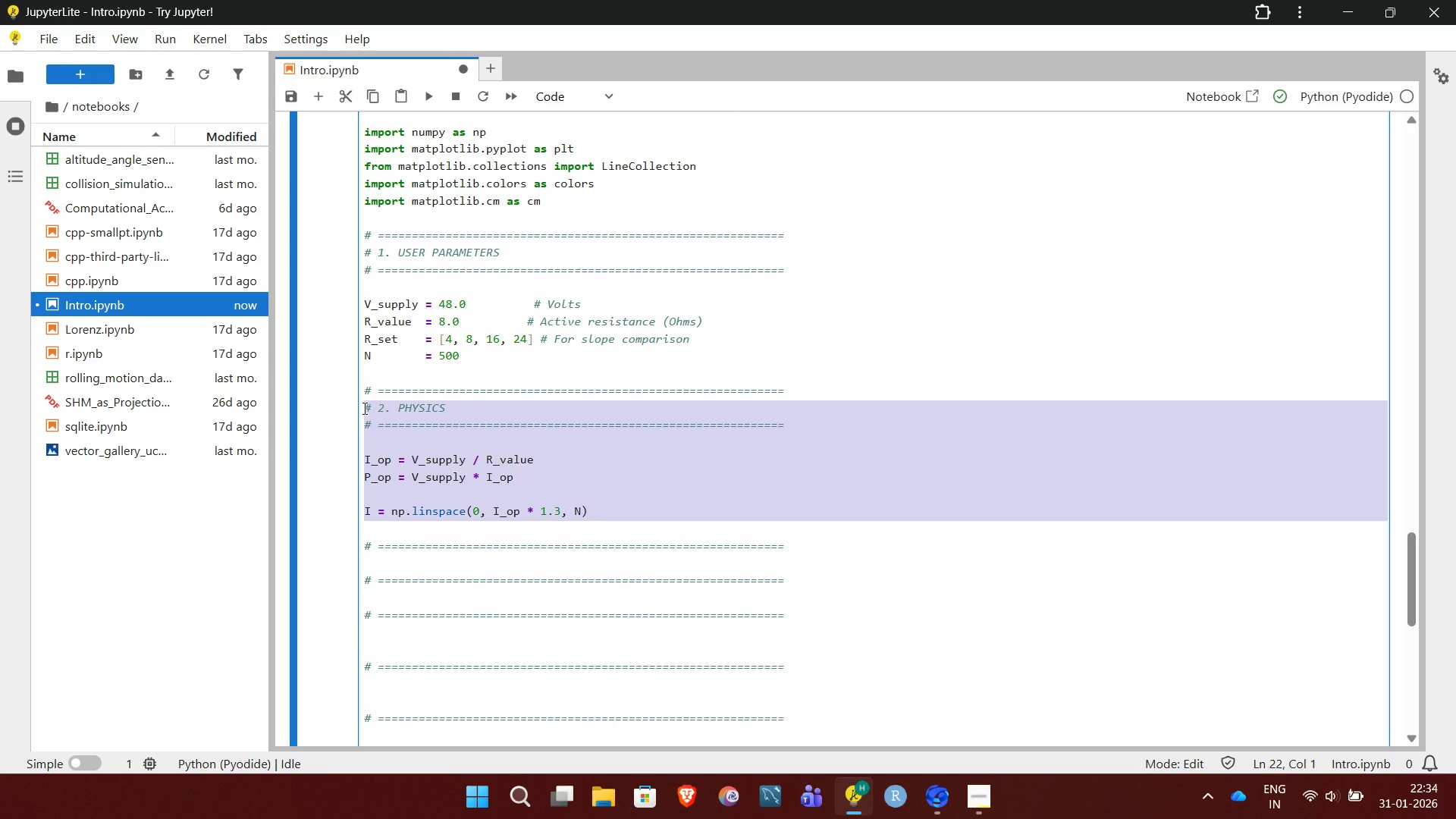 
key(Control+X)
 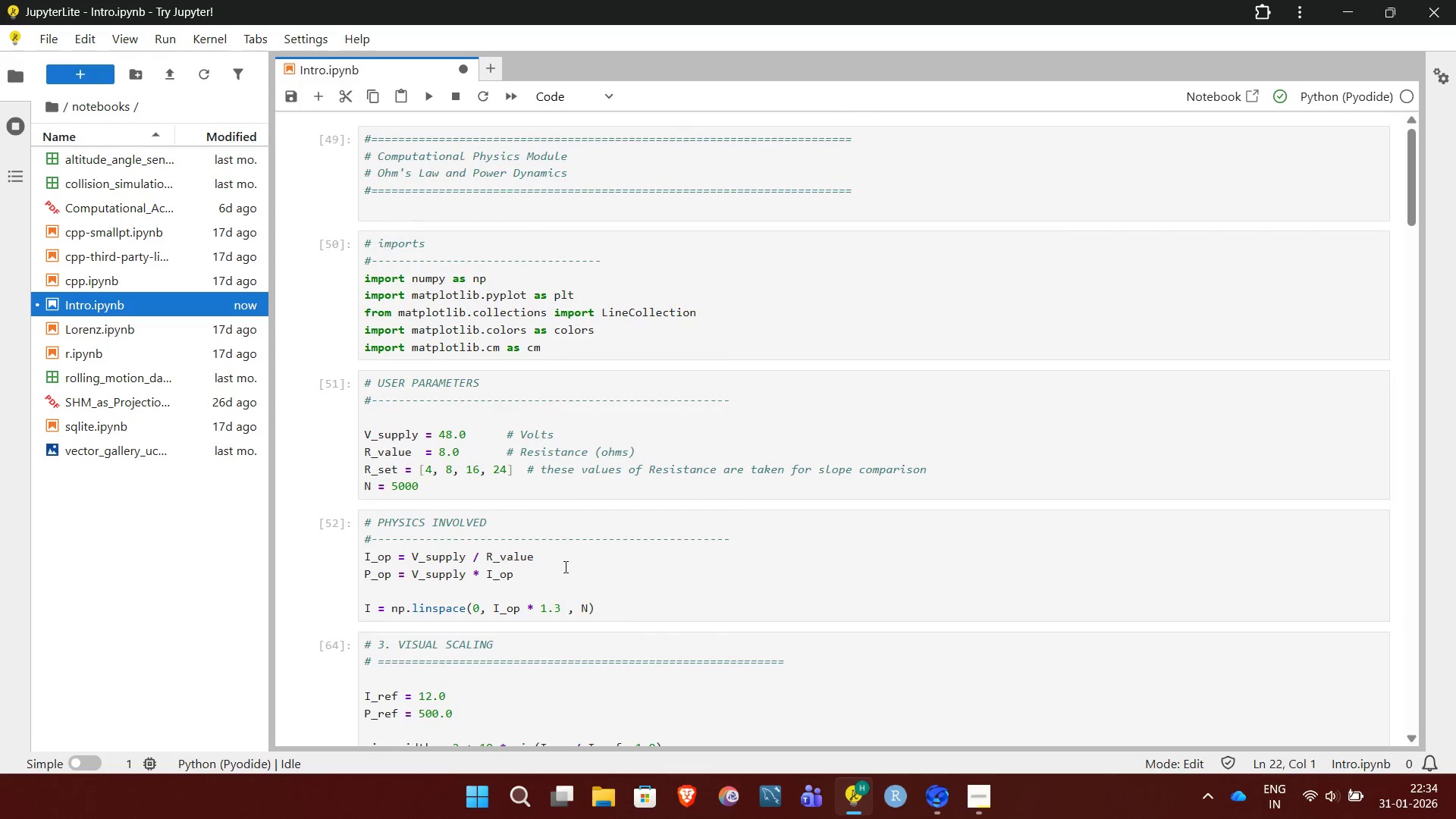 
left_click_drag(start_coordinate=[622, 616], to_coordinate=[362, 521])
 